 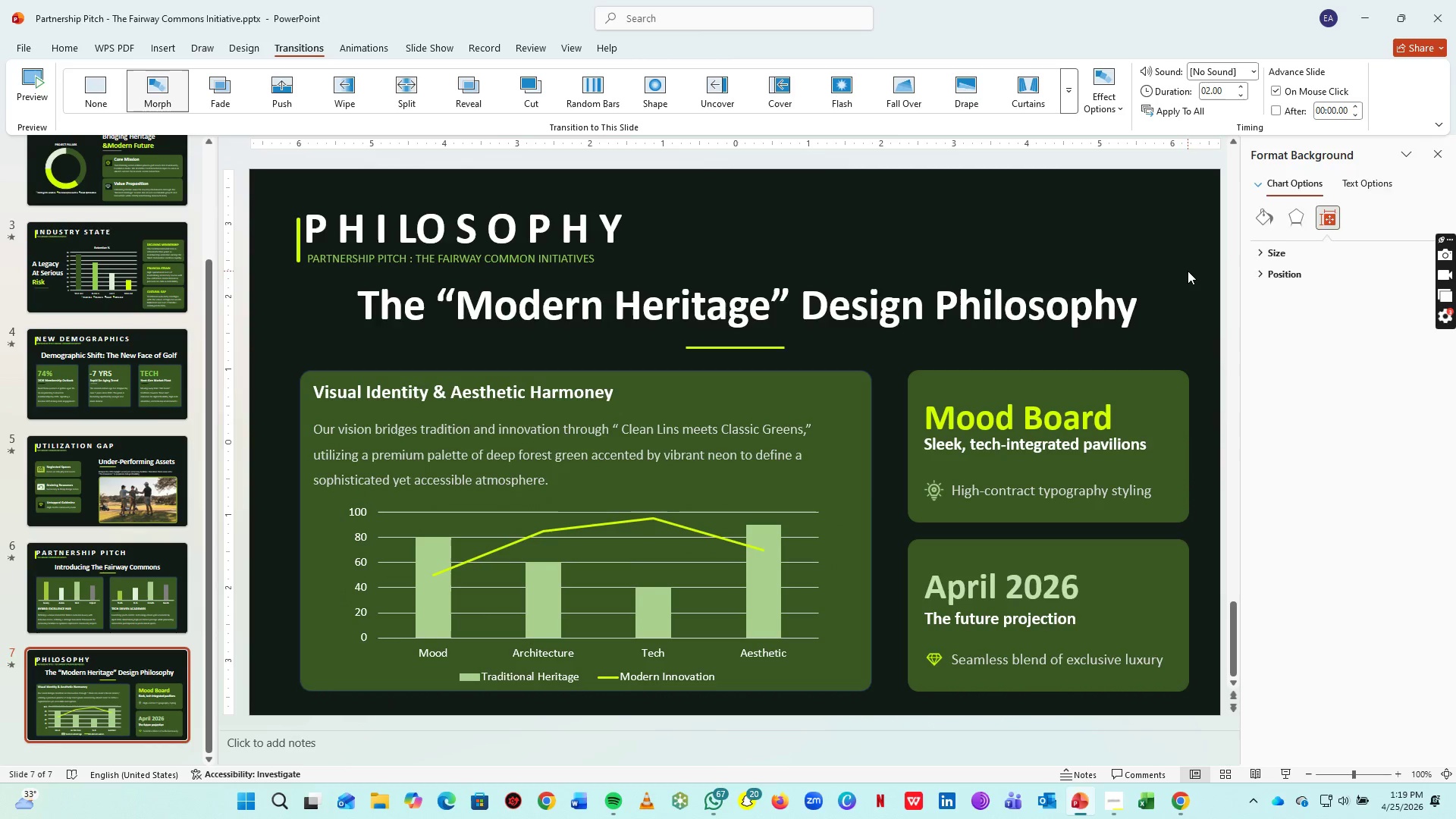 
key(Control+S)
 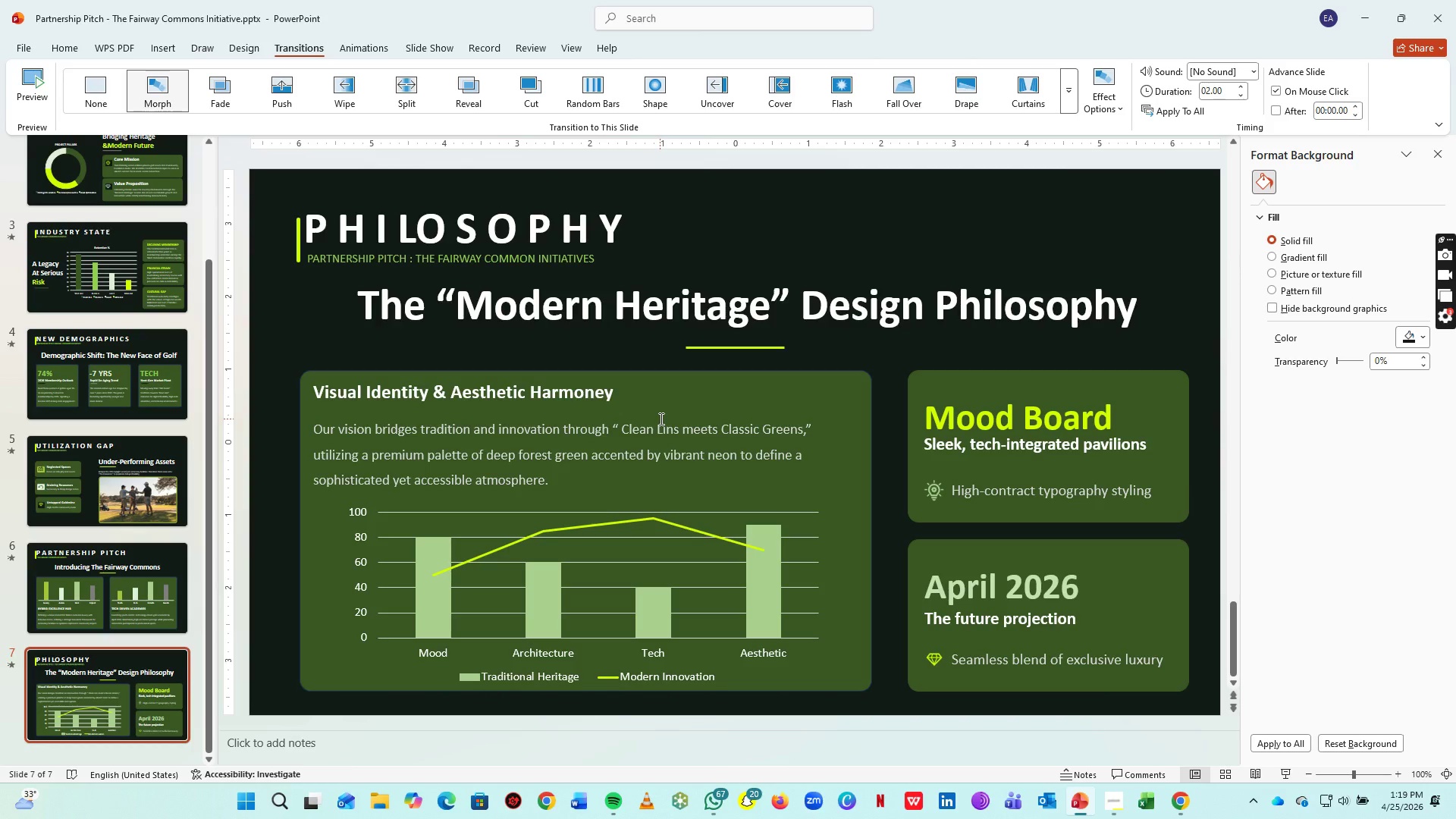 
wait(10.67)
 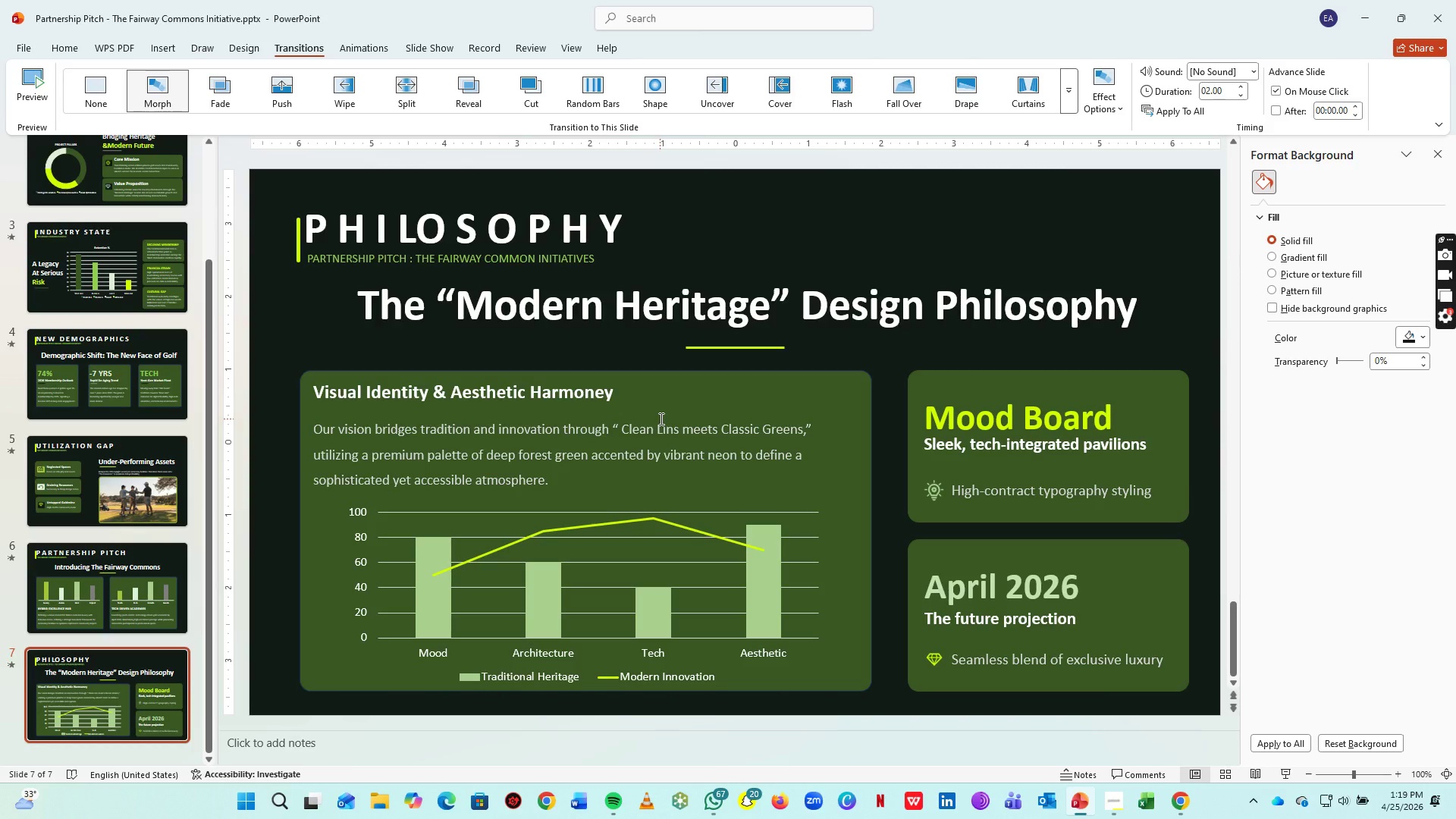 
scroll: coordinate [142, 681], scroll_direction: down, amount: 5.0
 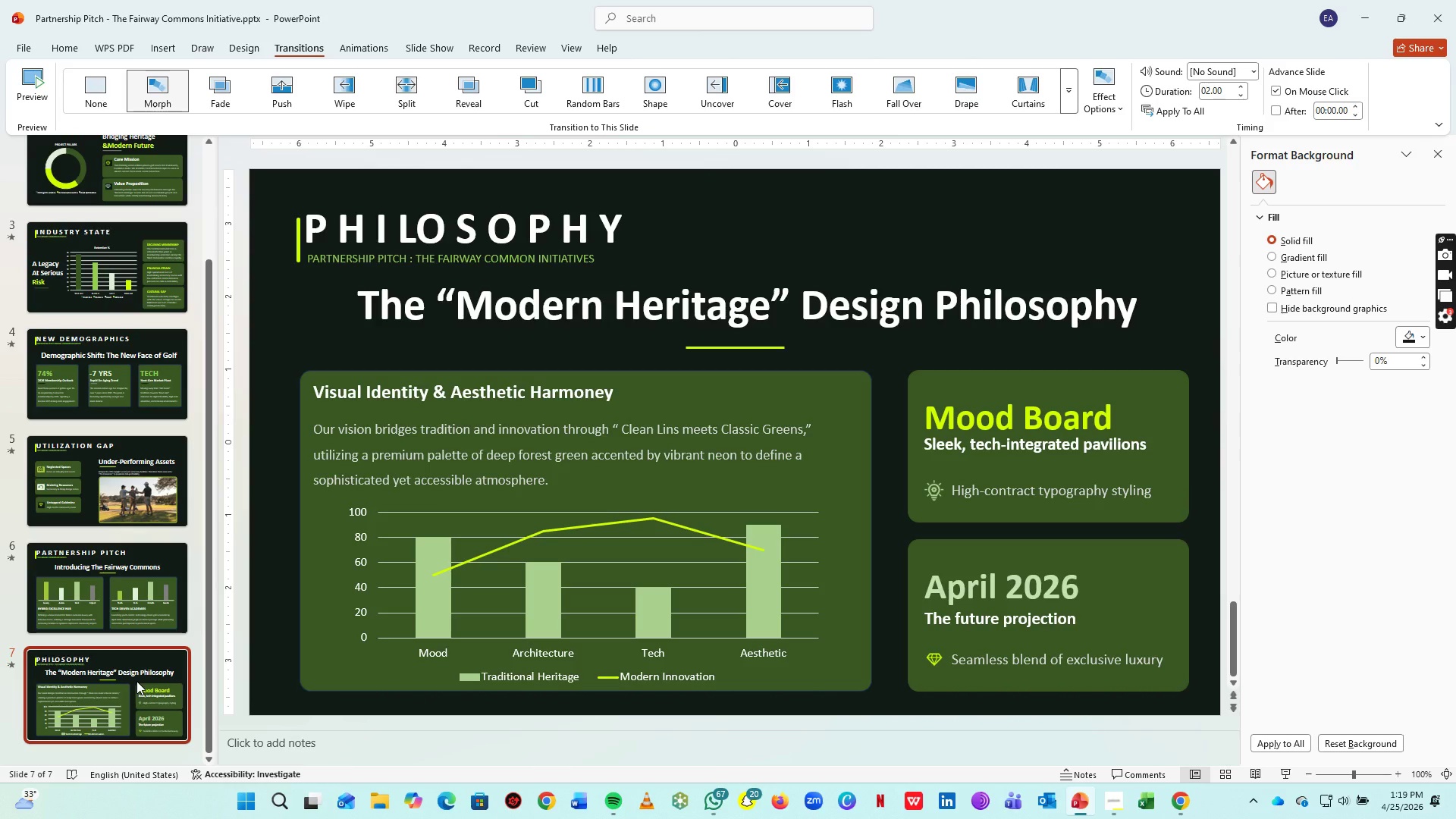 
right_click([136, 681])
 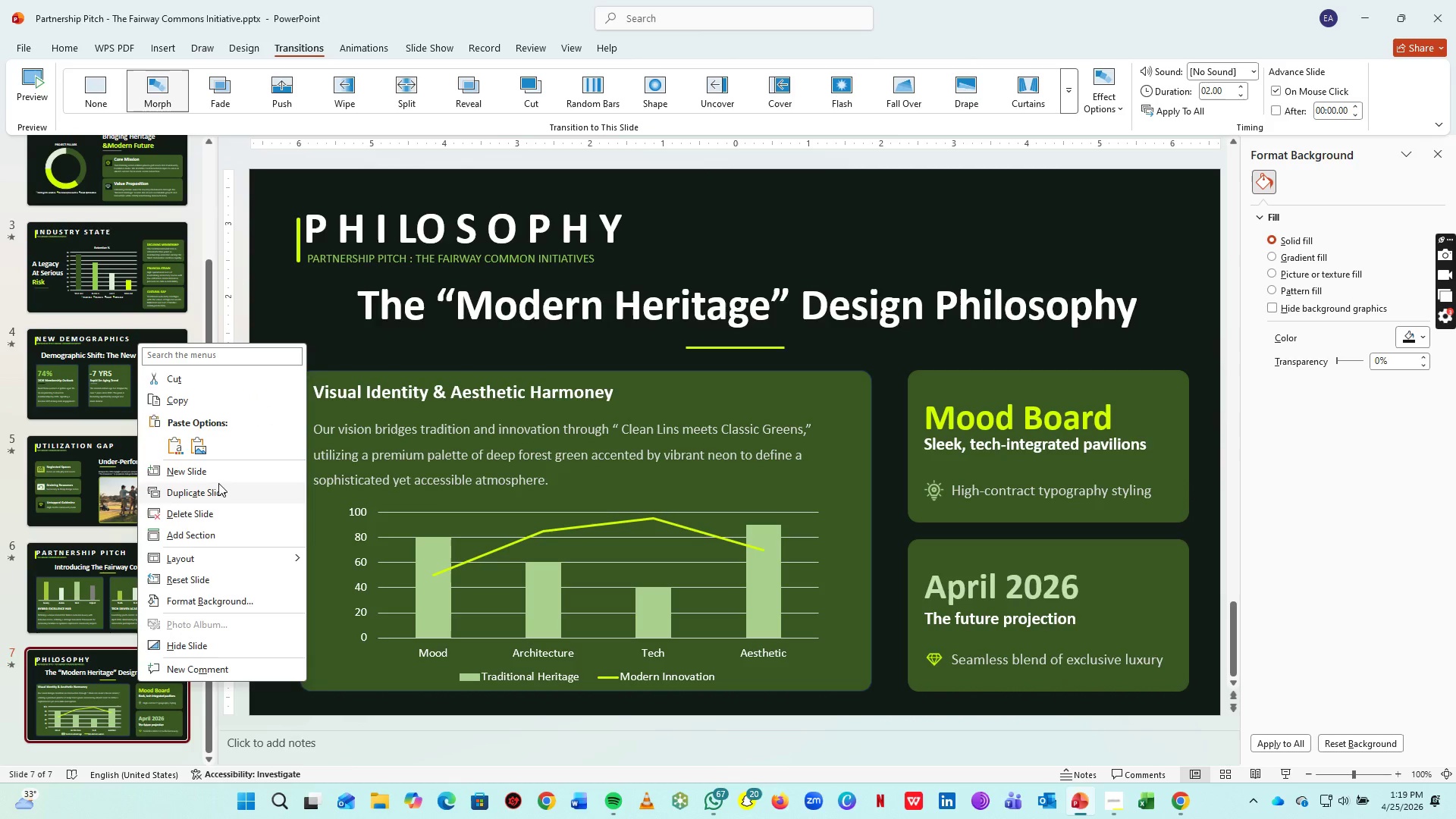 
left_click([219, 489])
 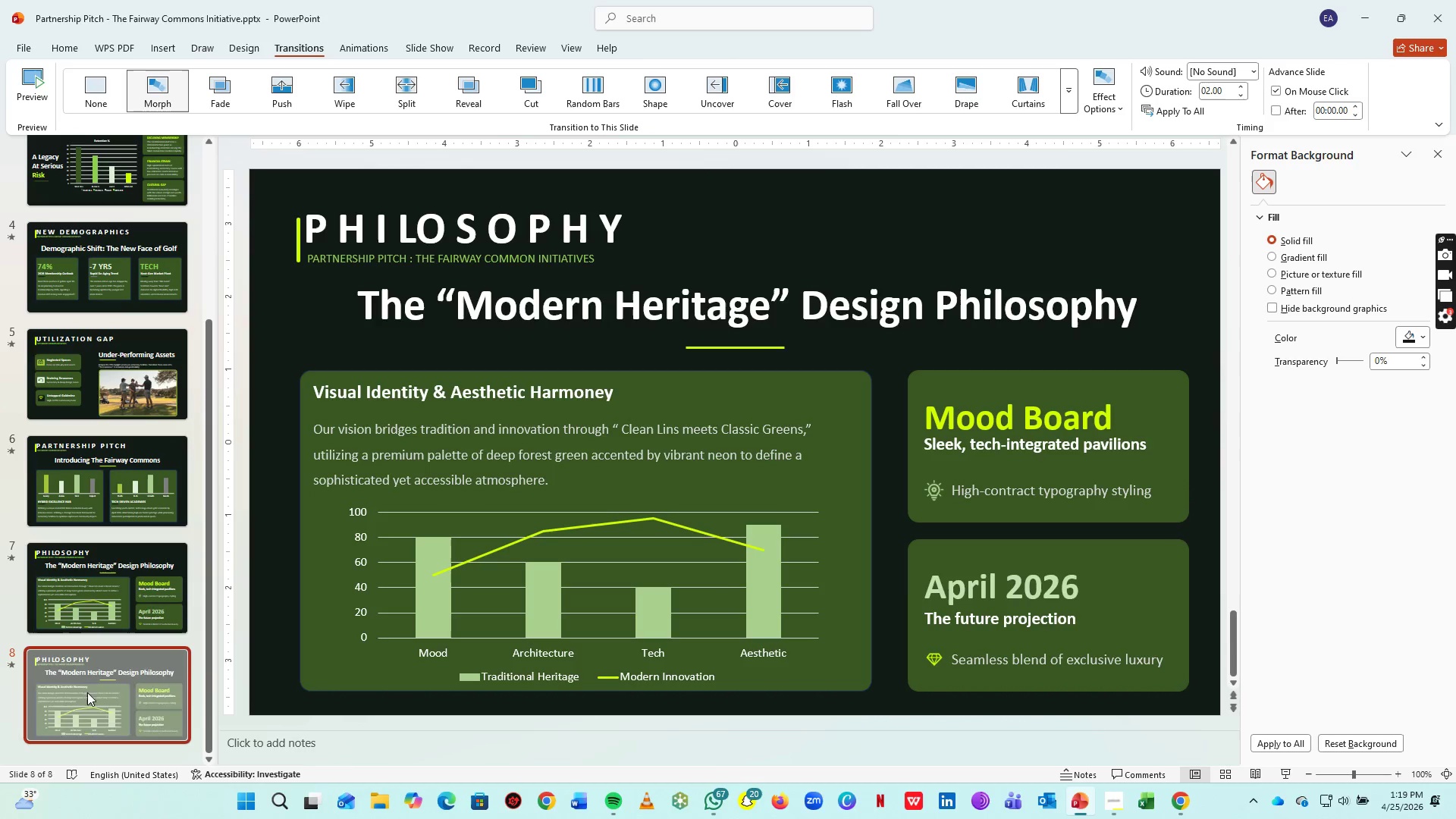 
left_click_drag(start_coordinate=[89, 693], to_coordinate=[93, 692])
 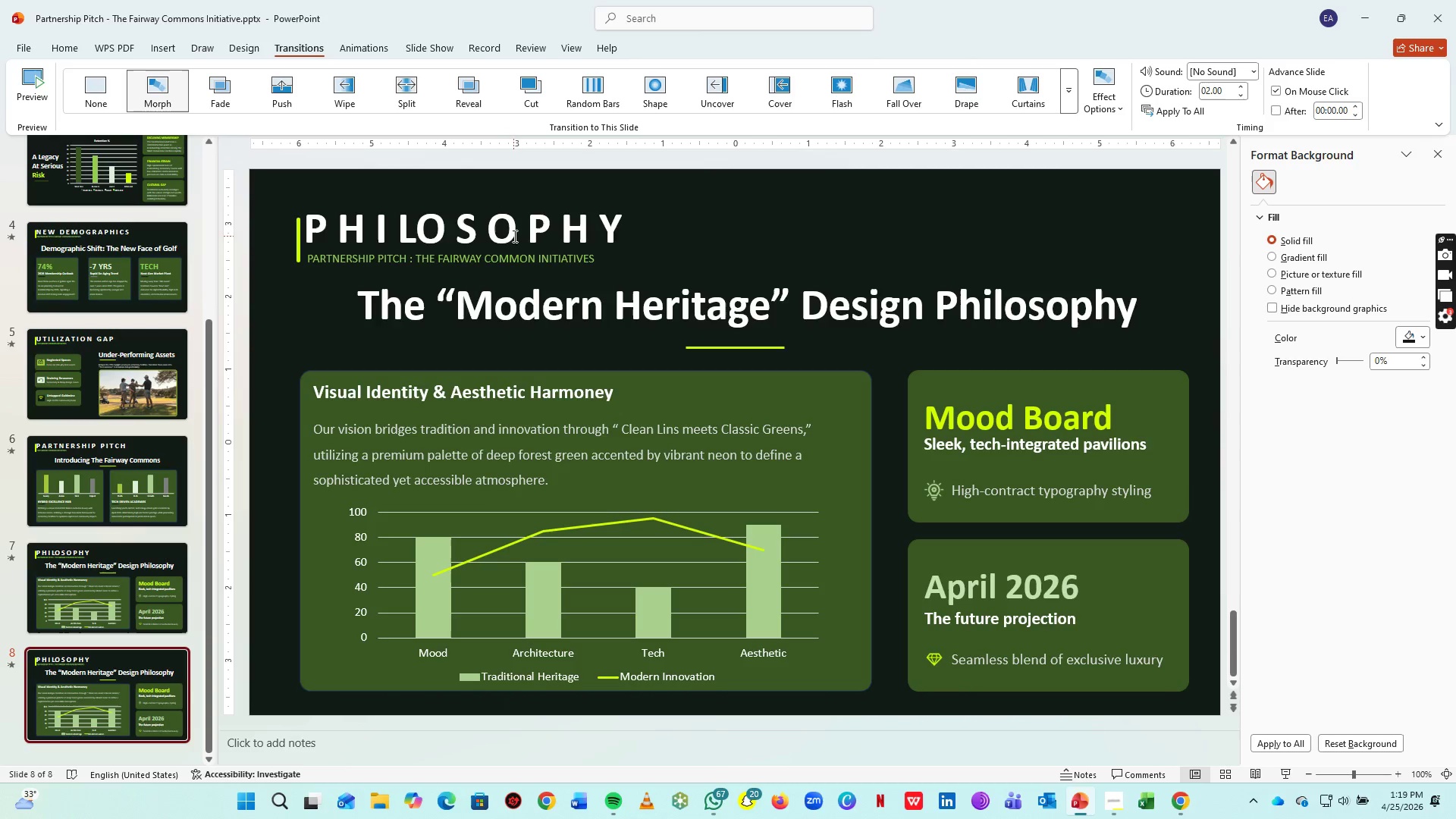 
left_click([519, 233])
 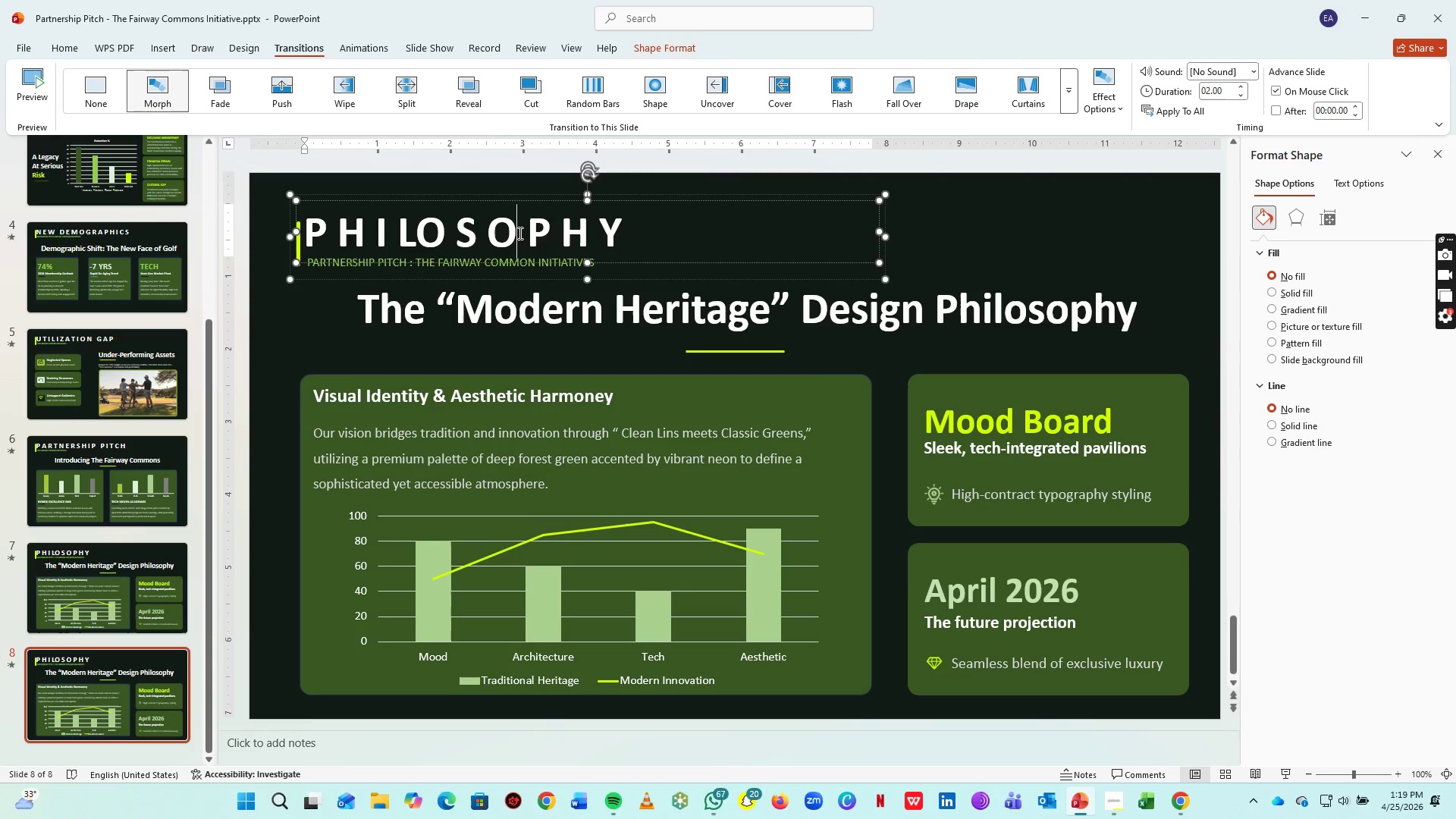 
key(Control+A)
 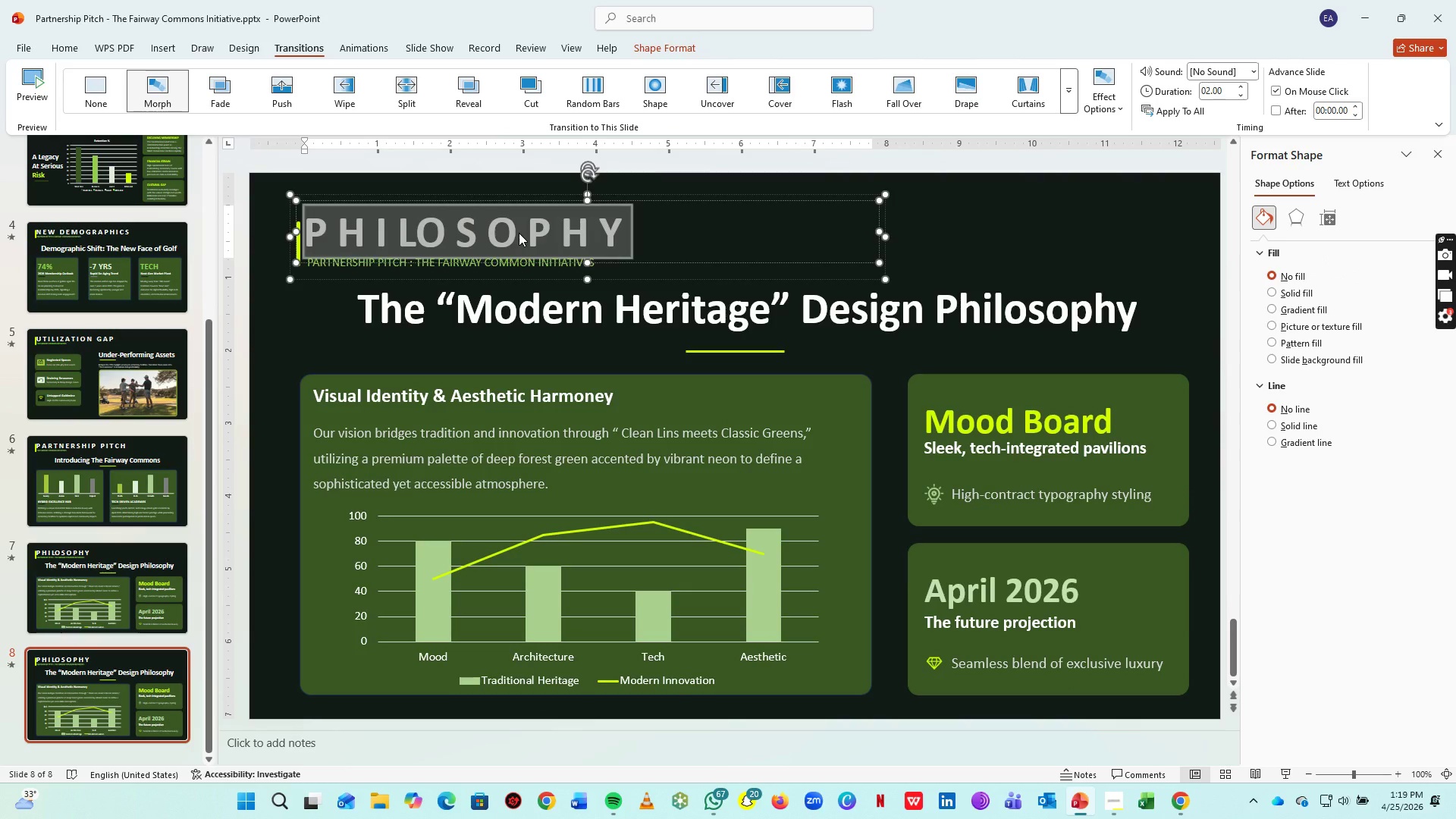 
type(P I LL)
key(Backspace)
type( L A R S)
 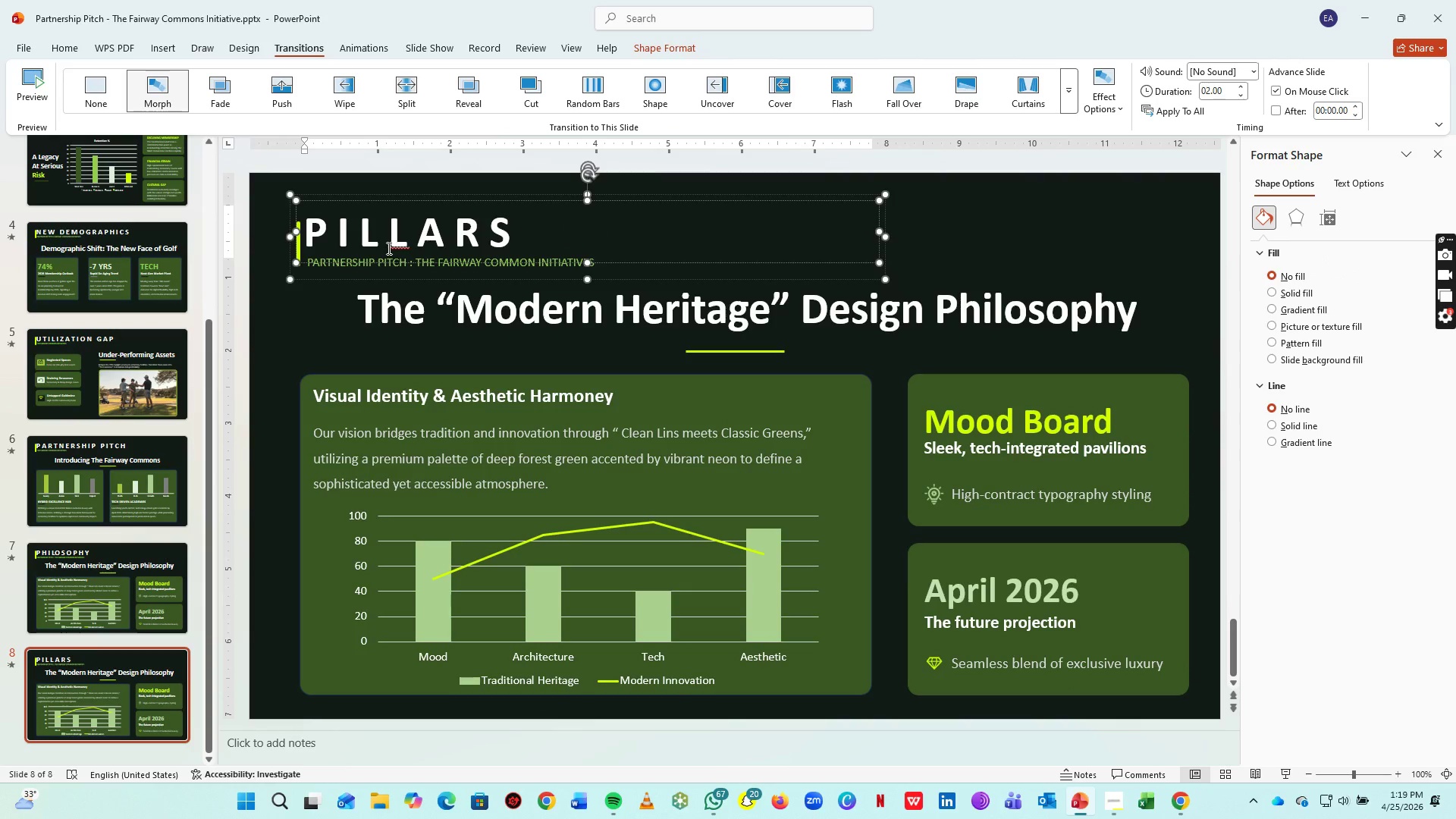 
right_click([392, 249])
 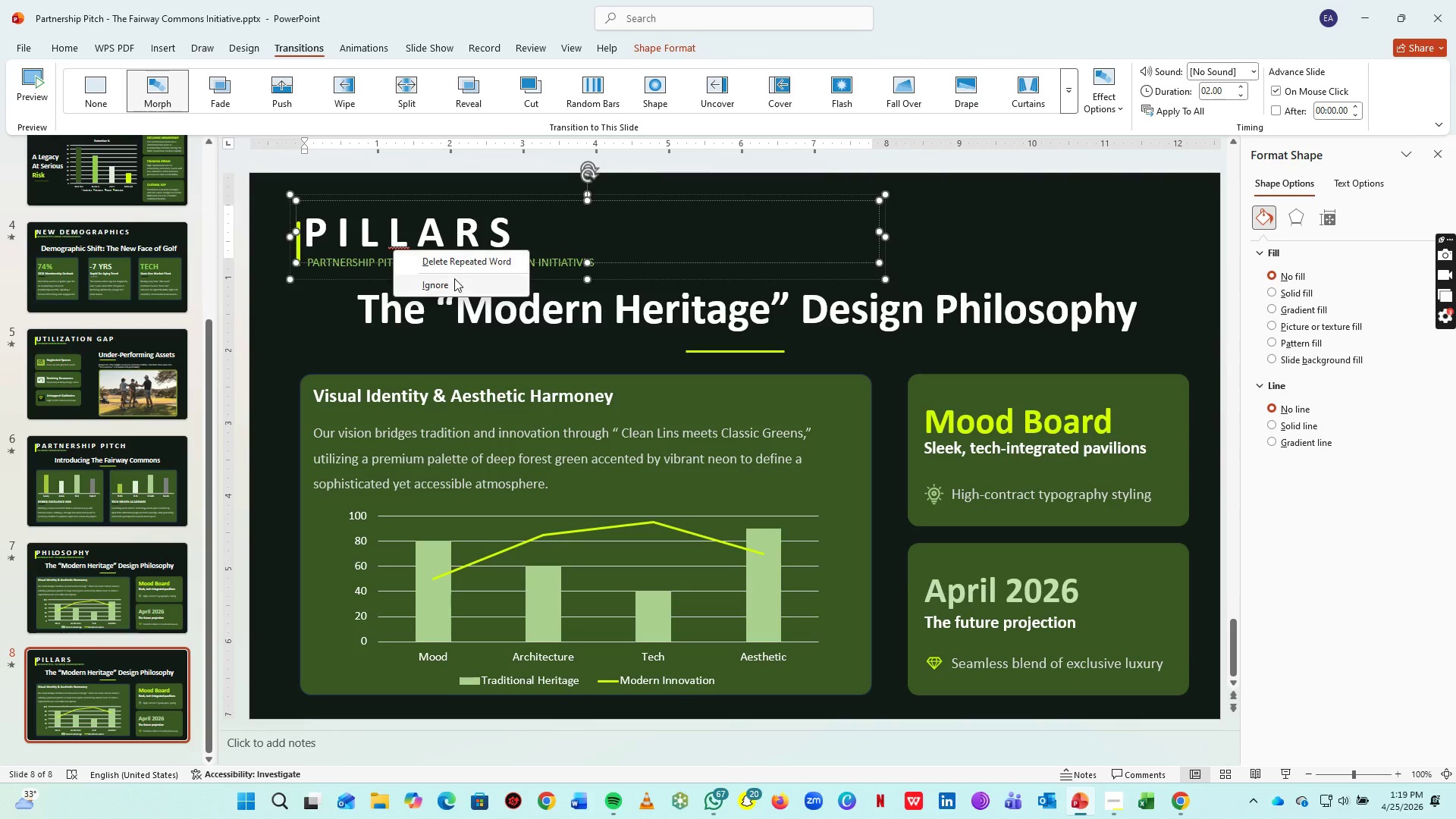 
left_click([454, 281])
 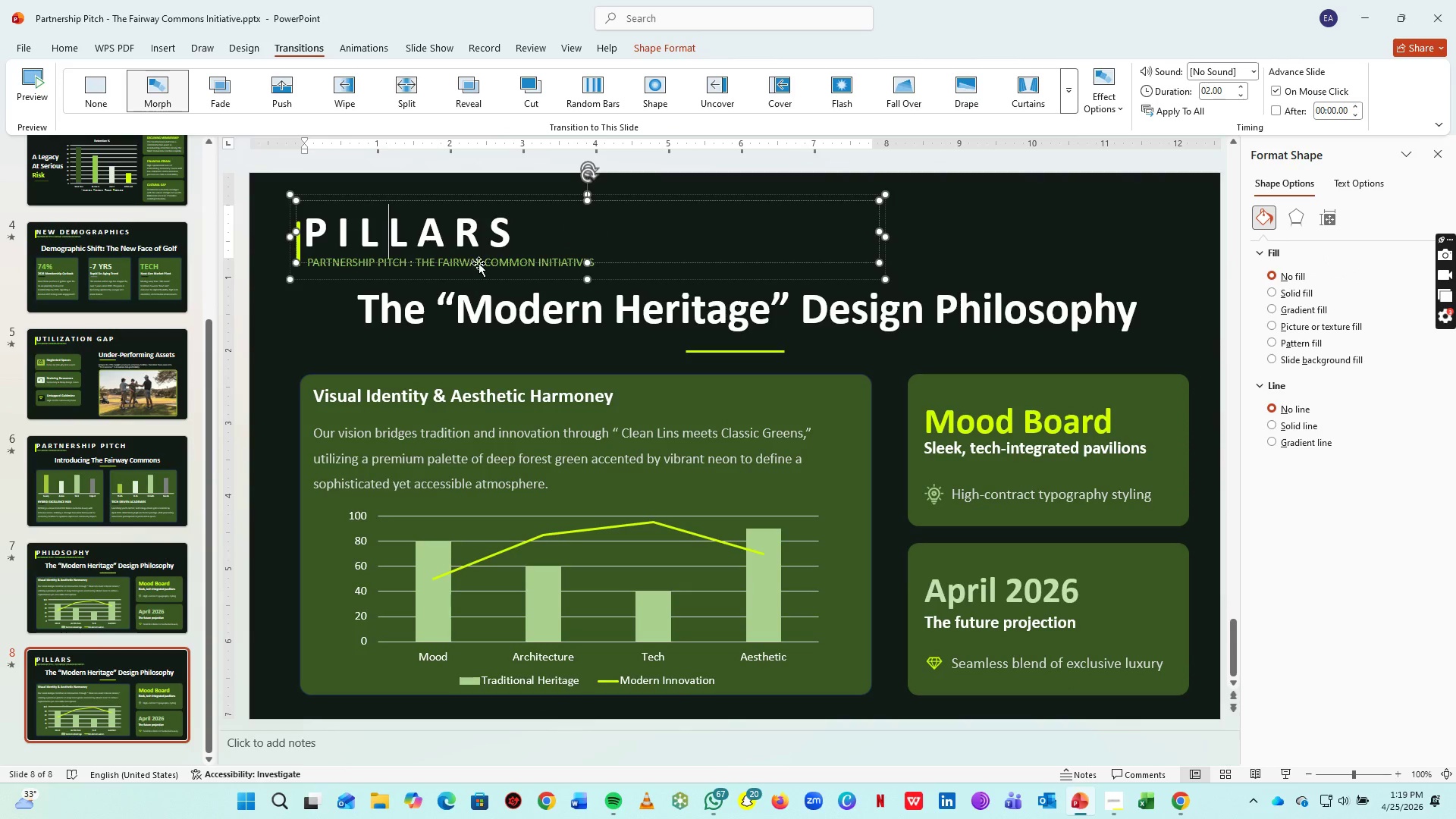 
left_click([479, 263])
 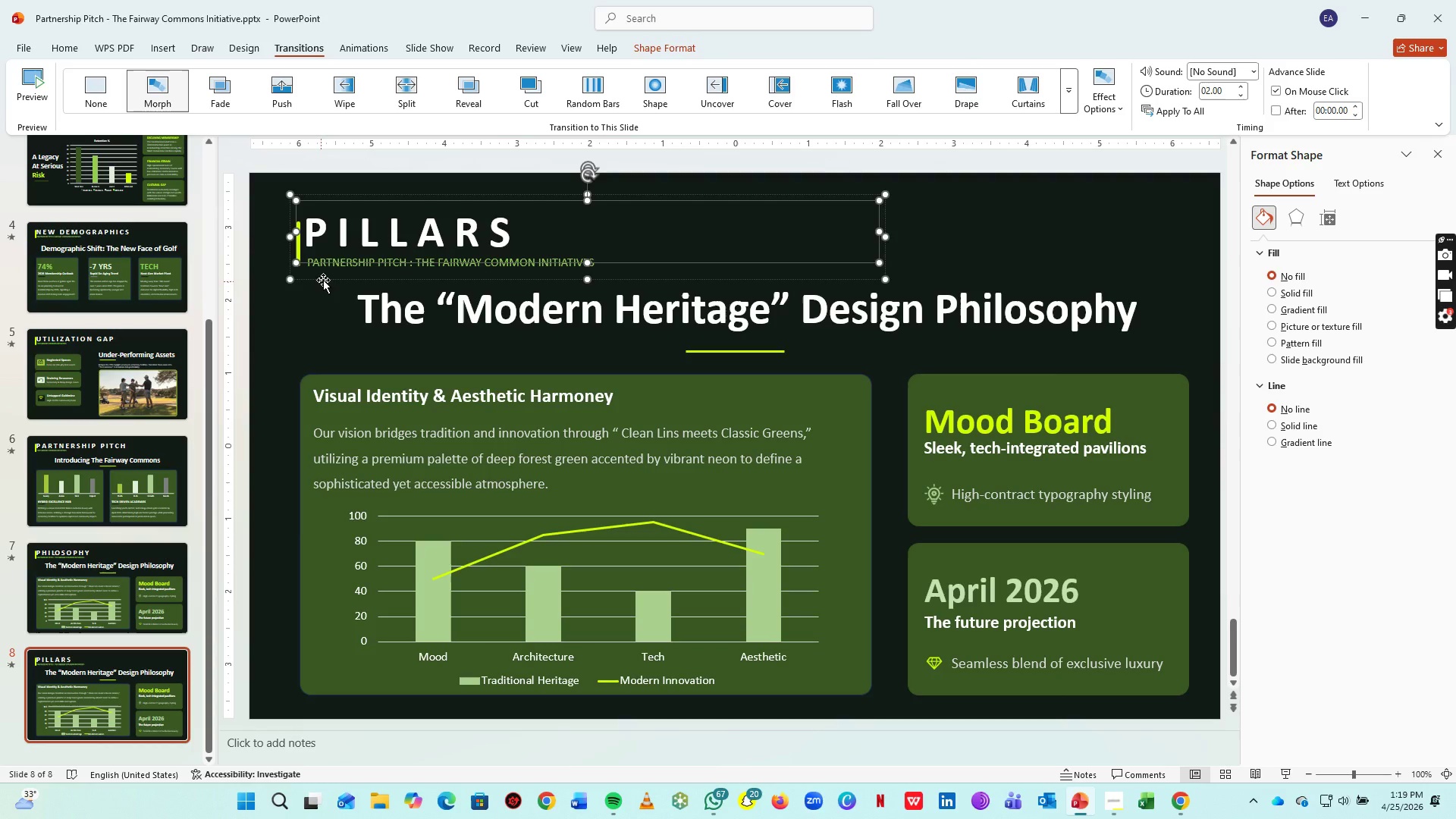 
left_click([337, 265])
 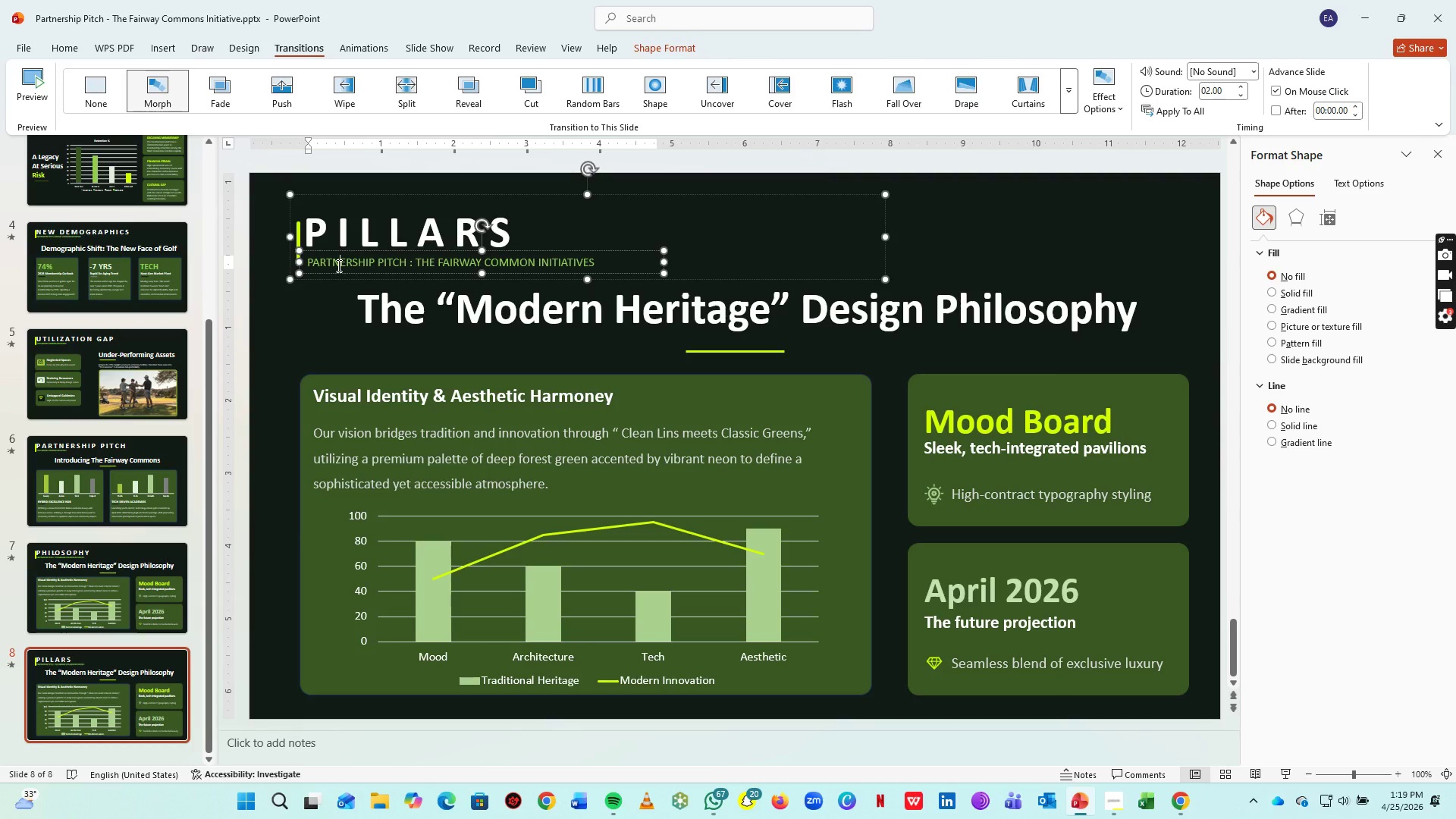 
key(Control+A)
 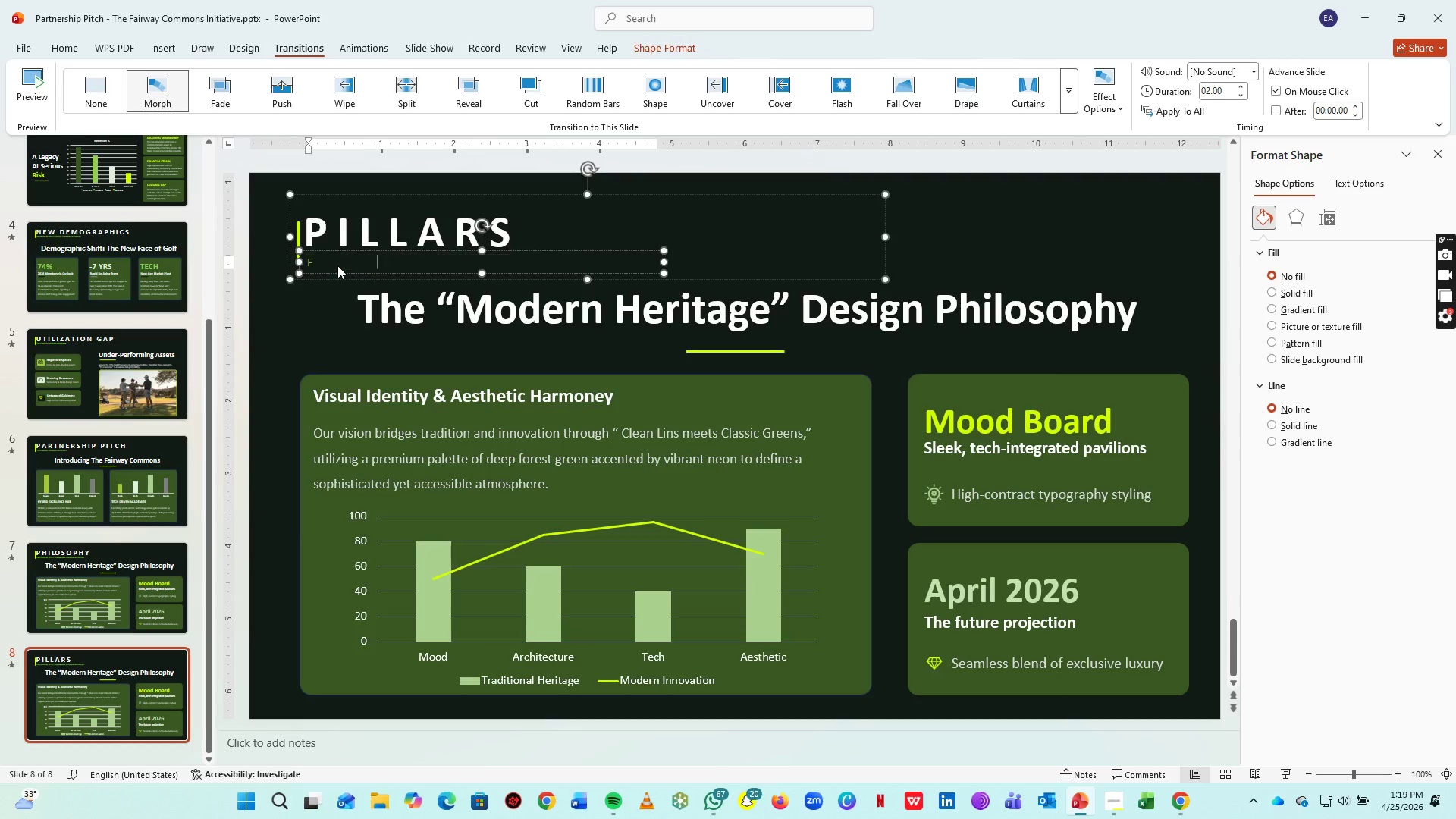 
type(FUNCTIONAL HUB COMPONENTS)
 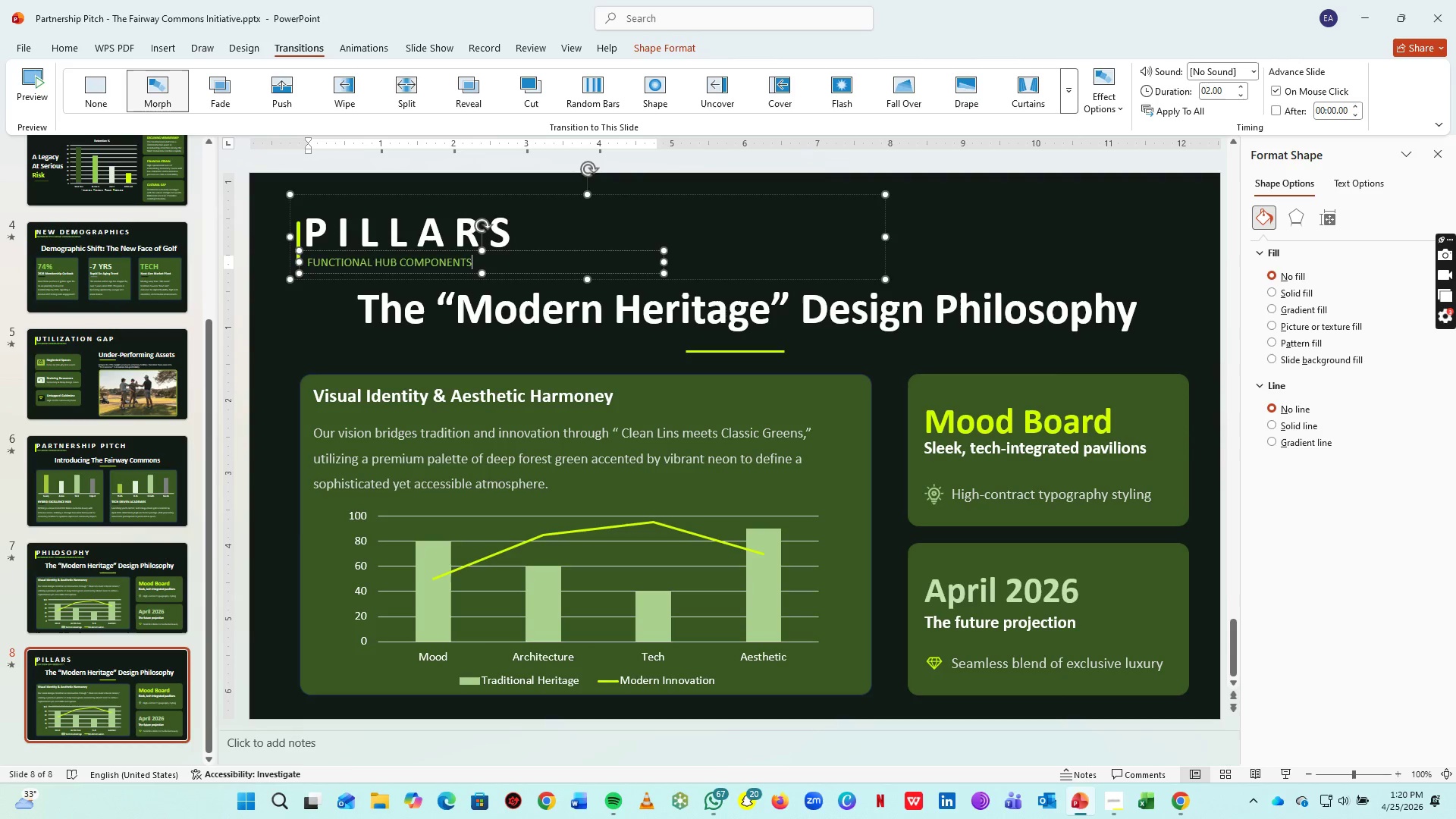 
key(Control+A)
 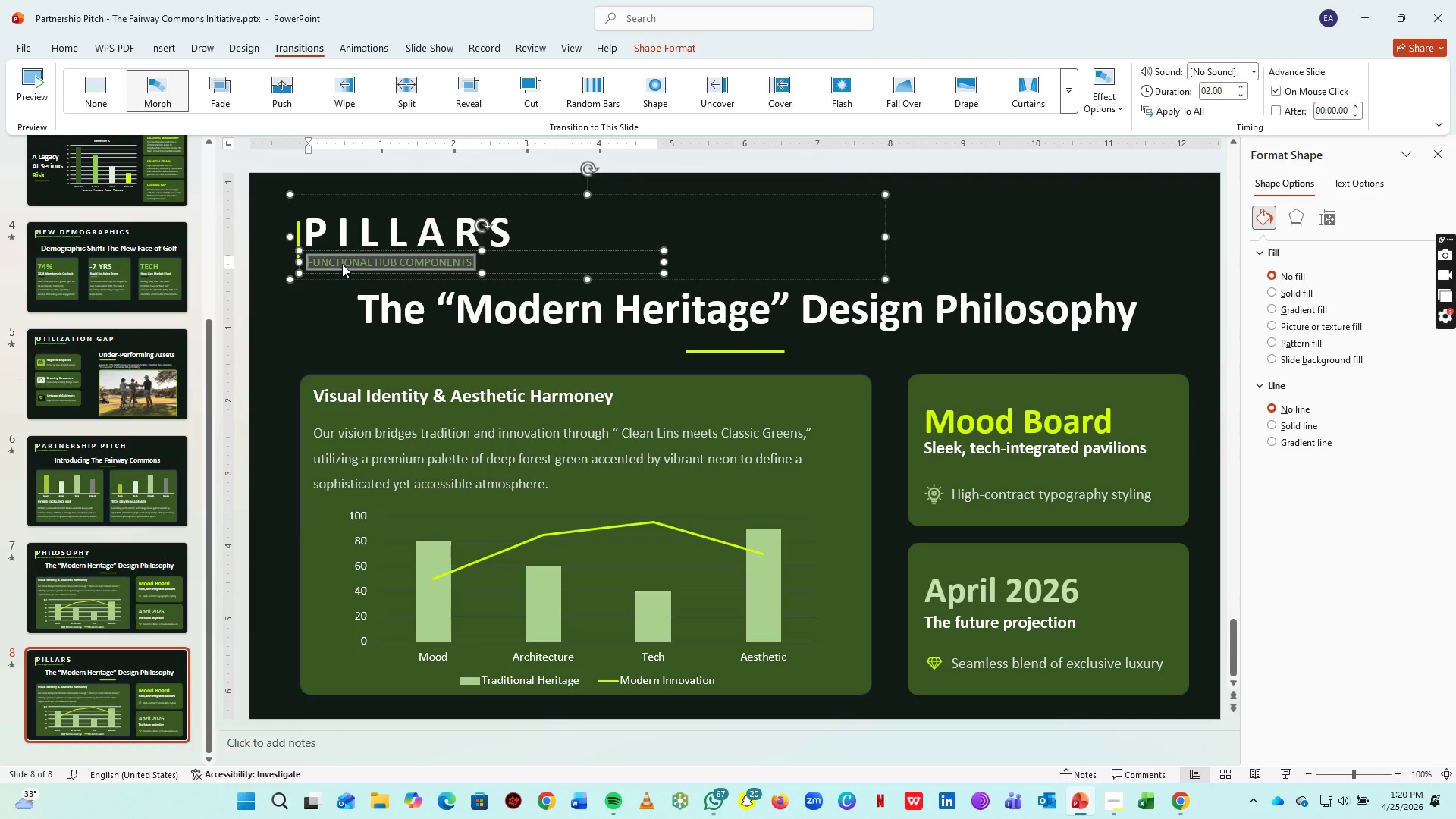 
key(Control+B)
 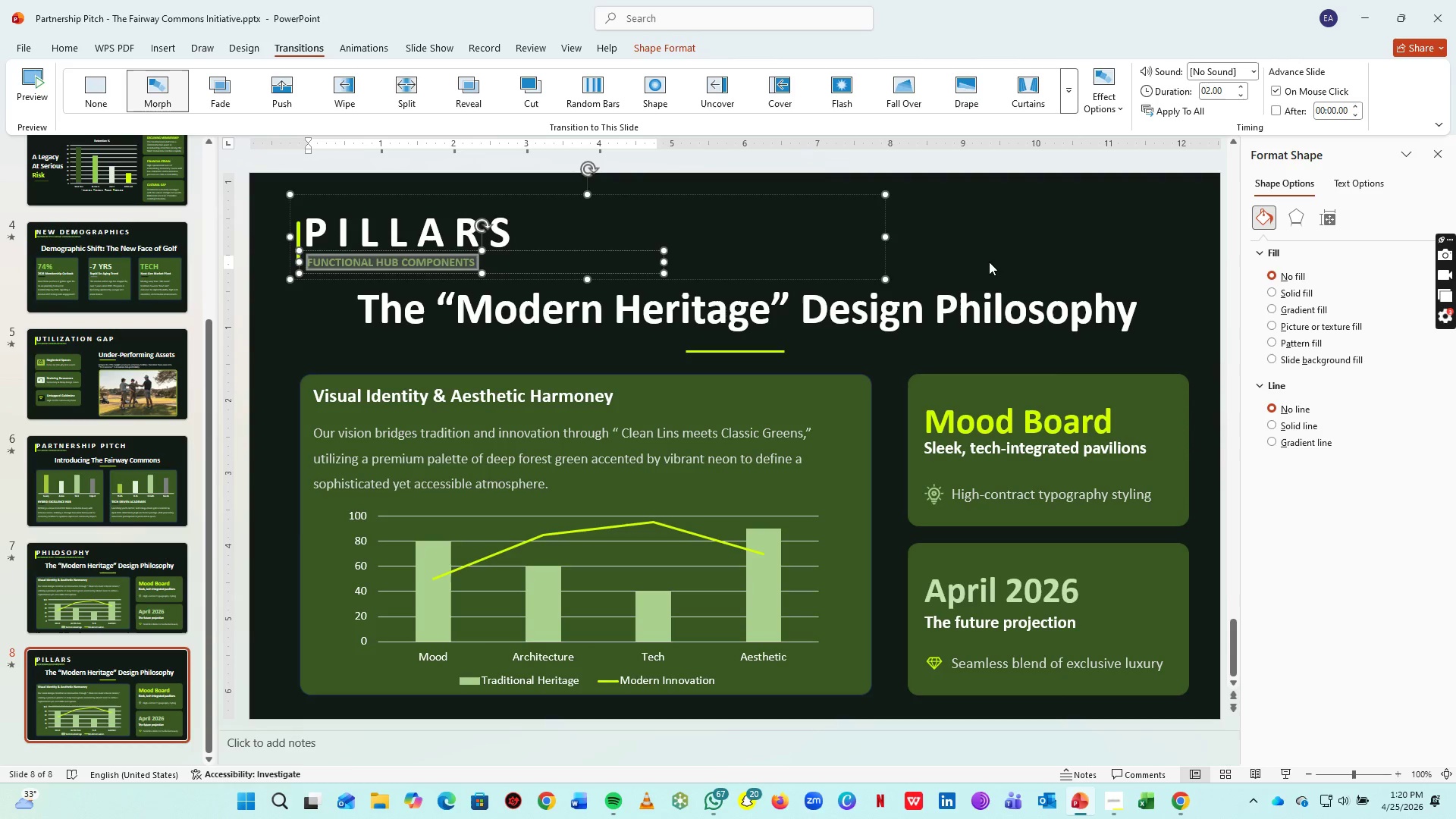 
left_click([1024, 239])
 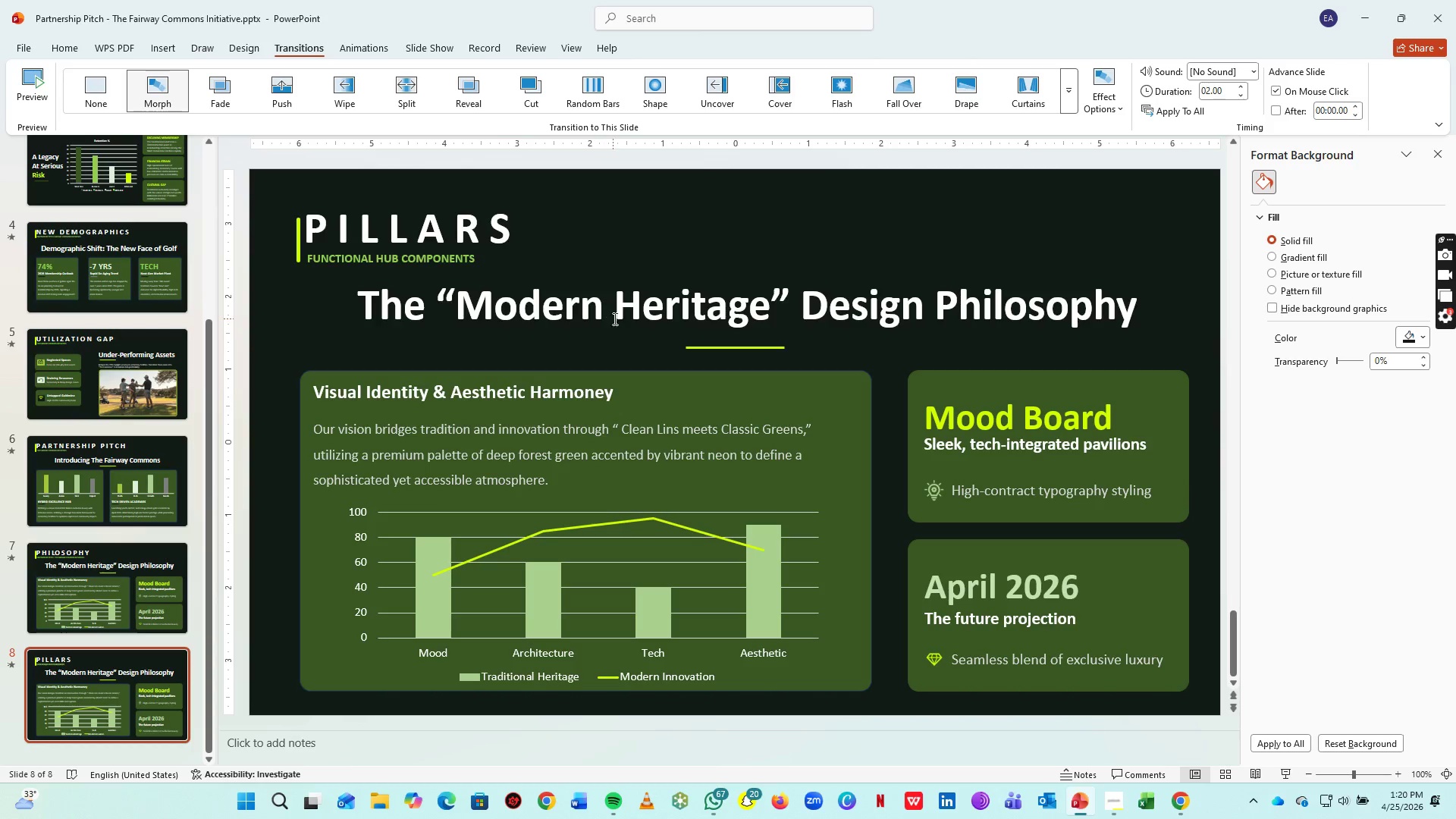 
left_click([617, 312])
 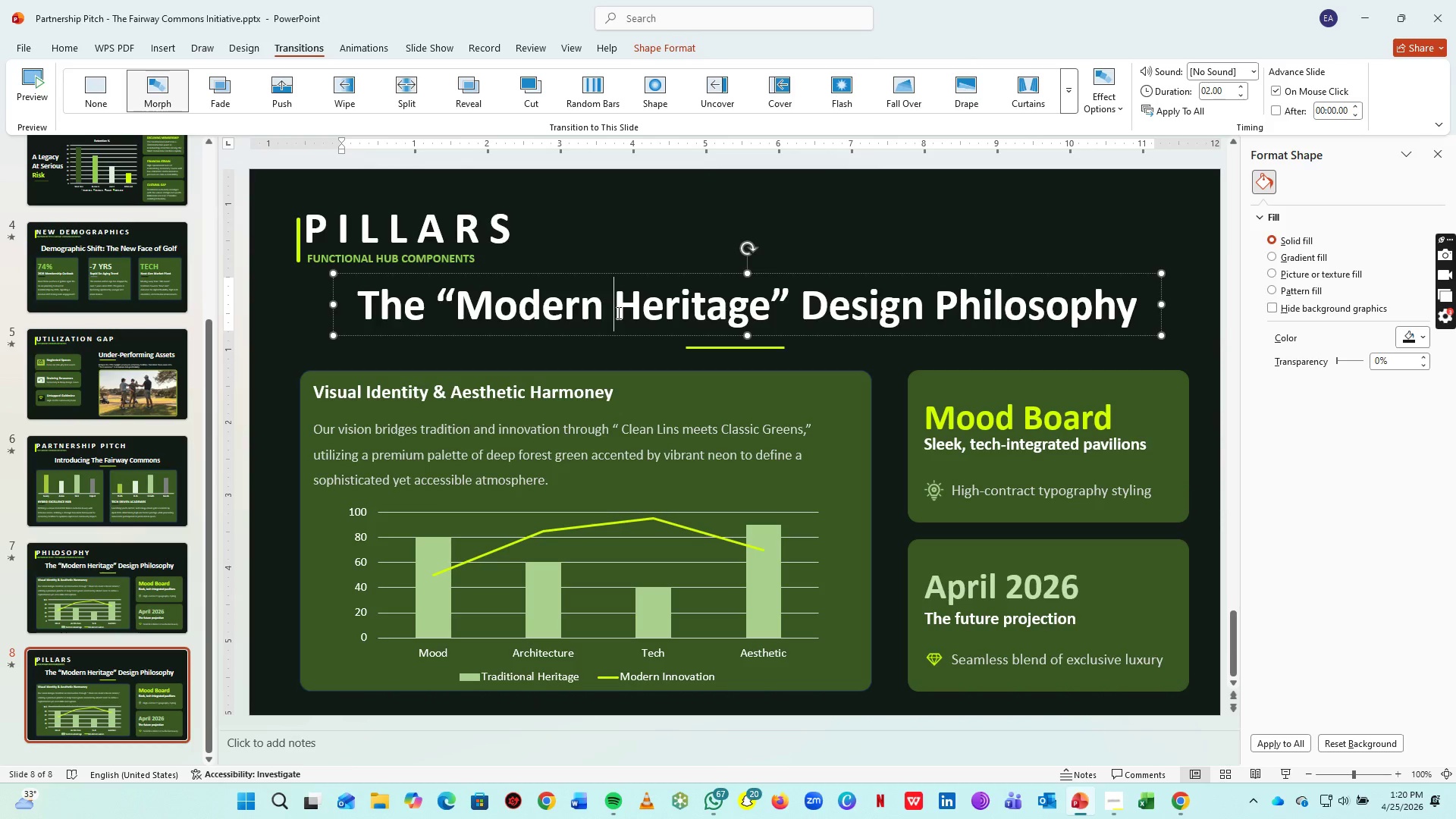 
key(Control+A)
 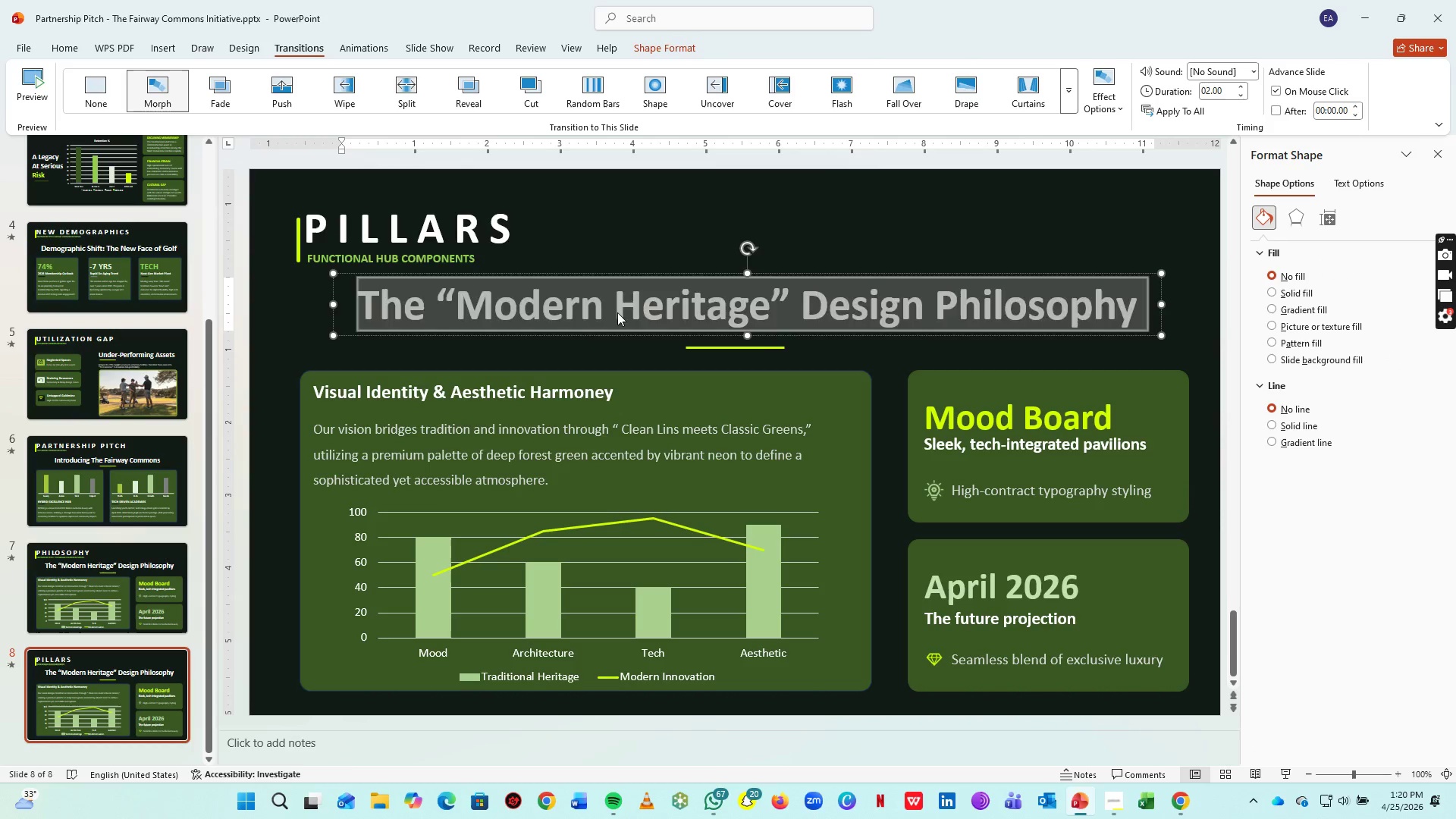 
type(c)
key(Backspace)
key(Backspace)
type(c)
key(Backspace)
key(Backspace)
type(Core Pillars: Y)
key(Backspace)
type(The Acdemy and Beyond)
 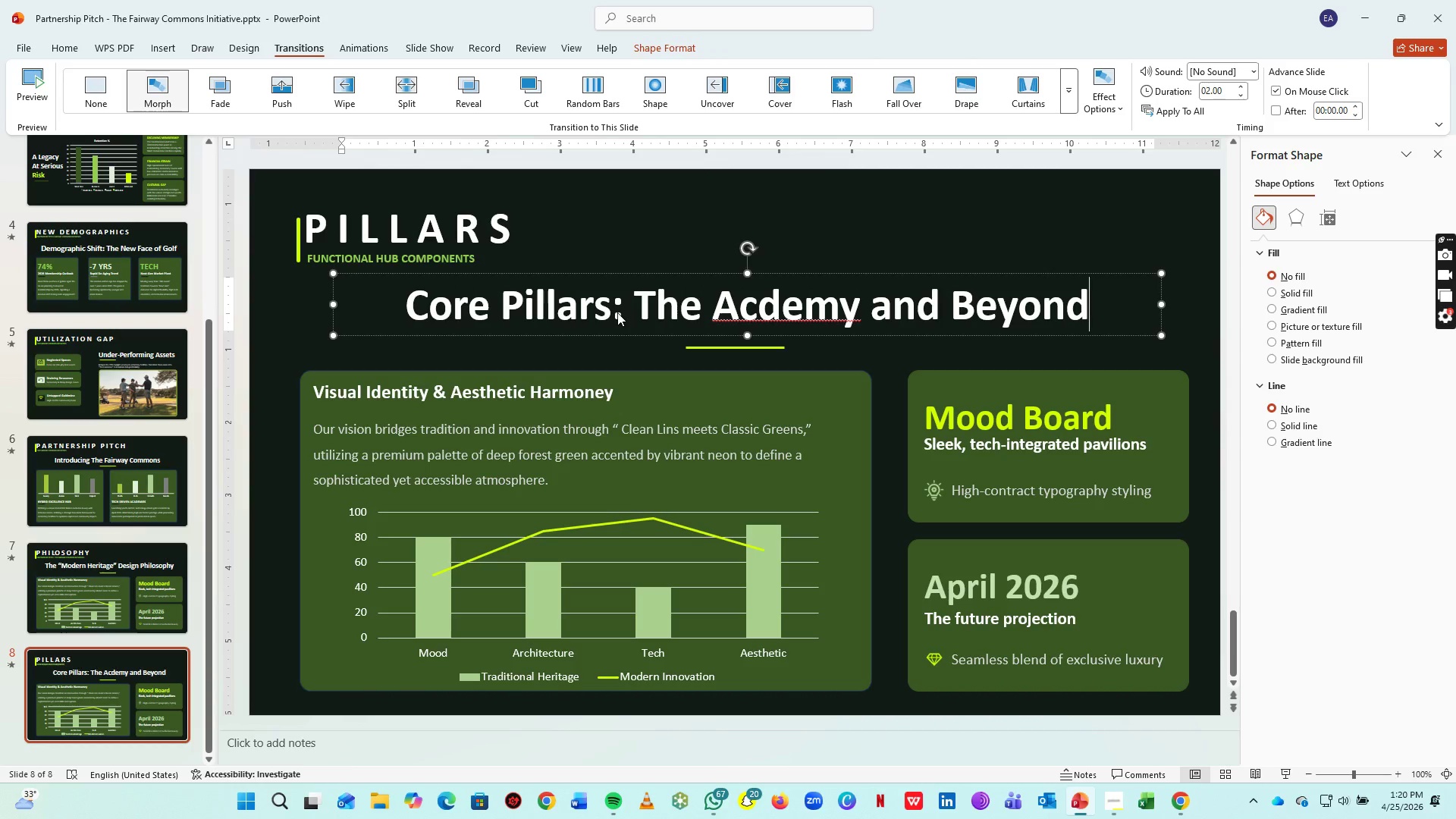 
left_click_drag(start_coordinate=[284, 355], to_coordinate=[1218, 709])
 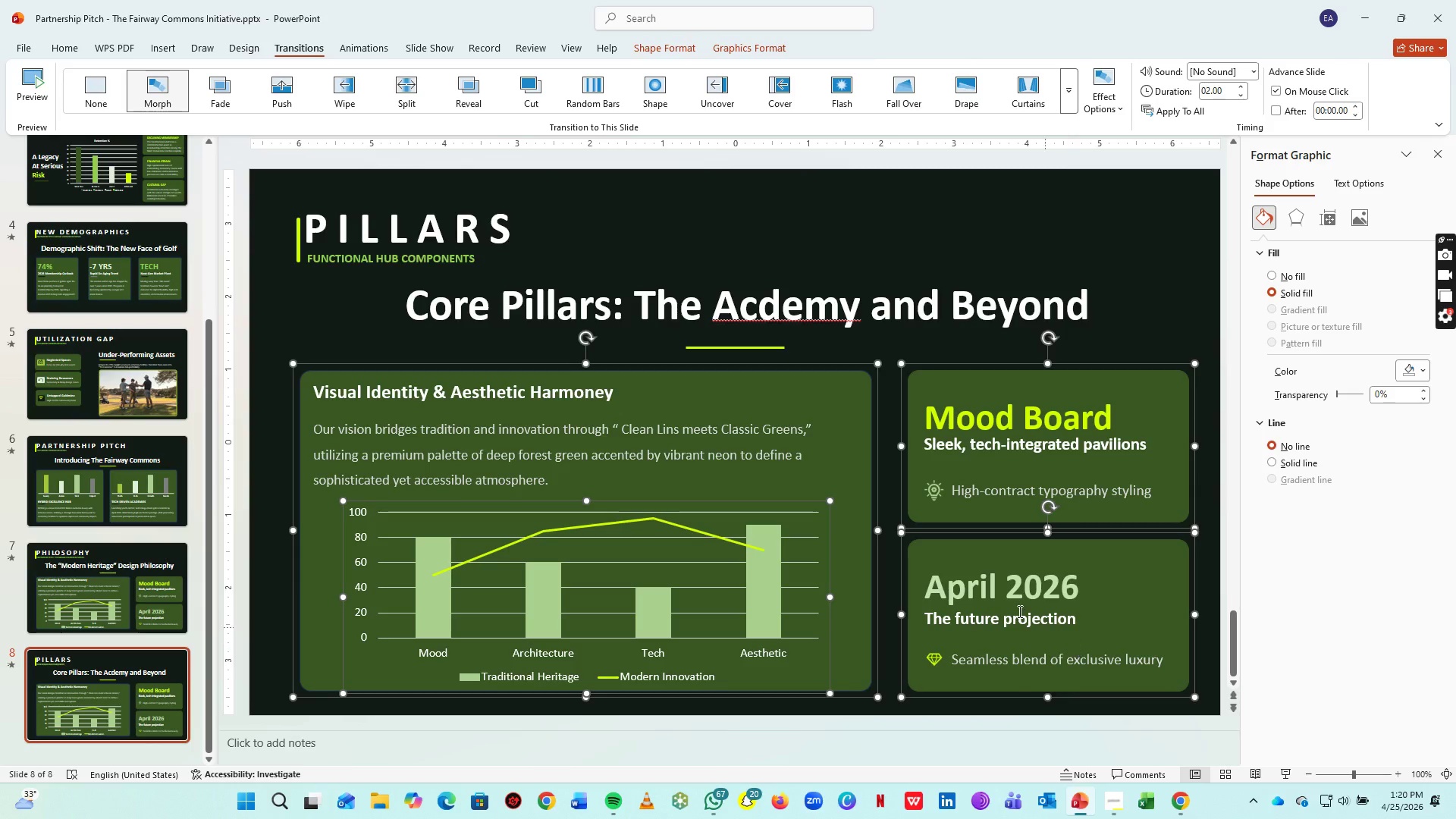 
left_click([766, 430])
 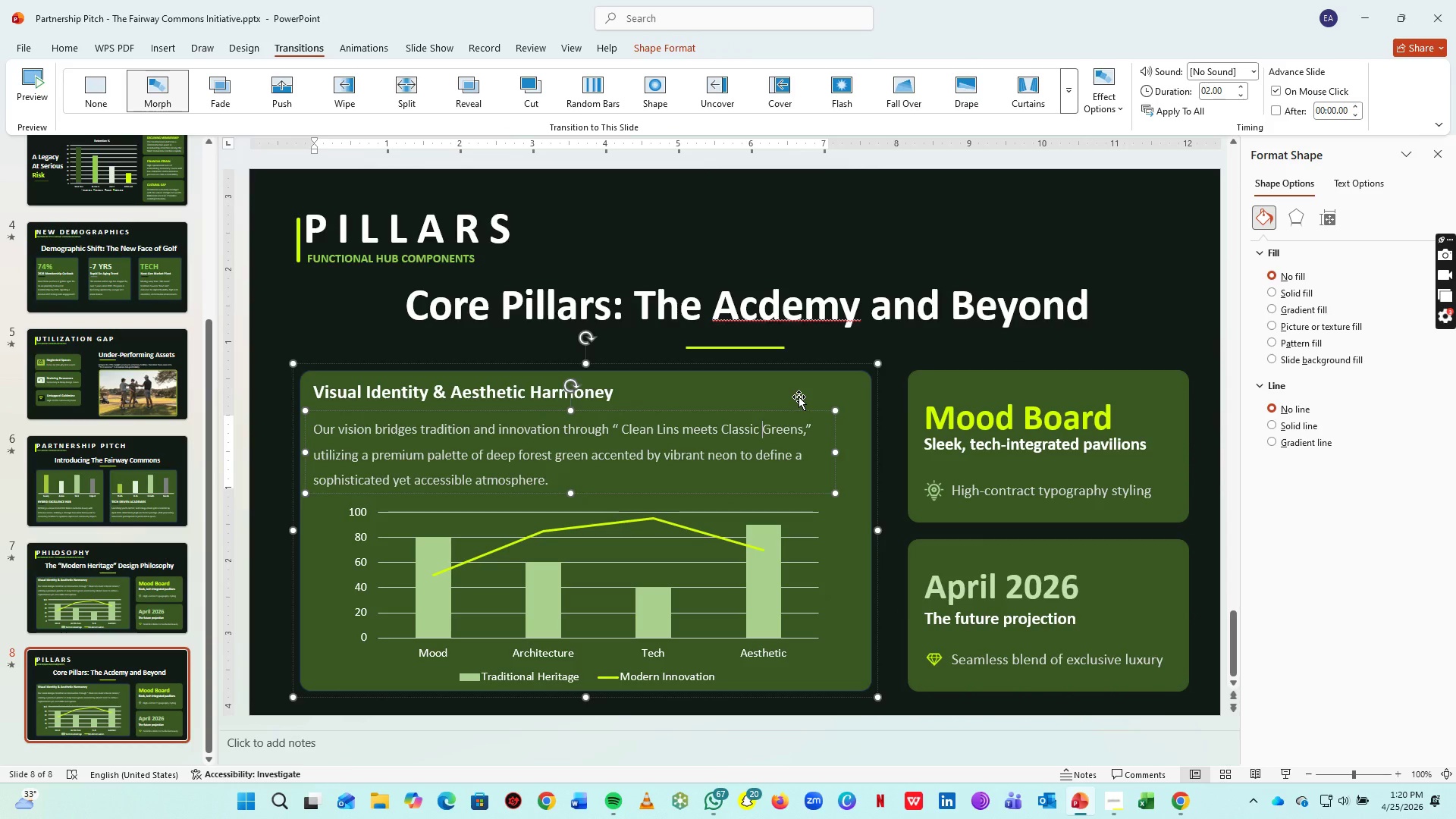 
left_click([800, 397])
 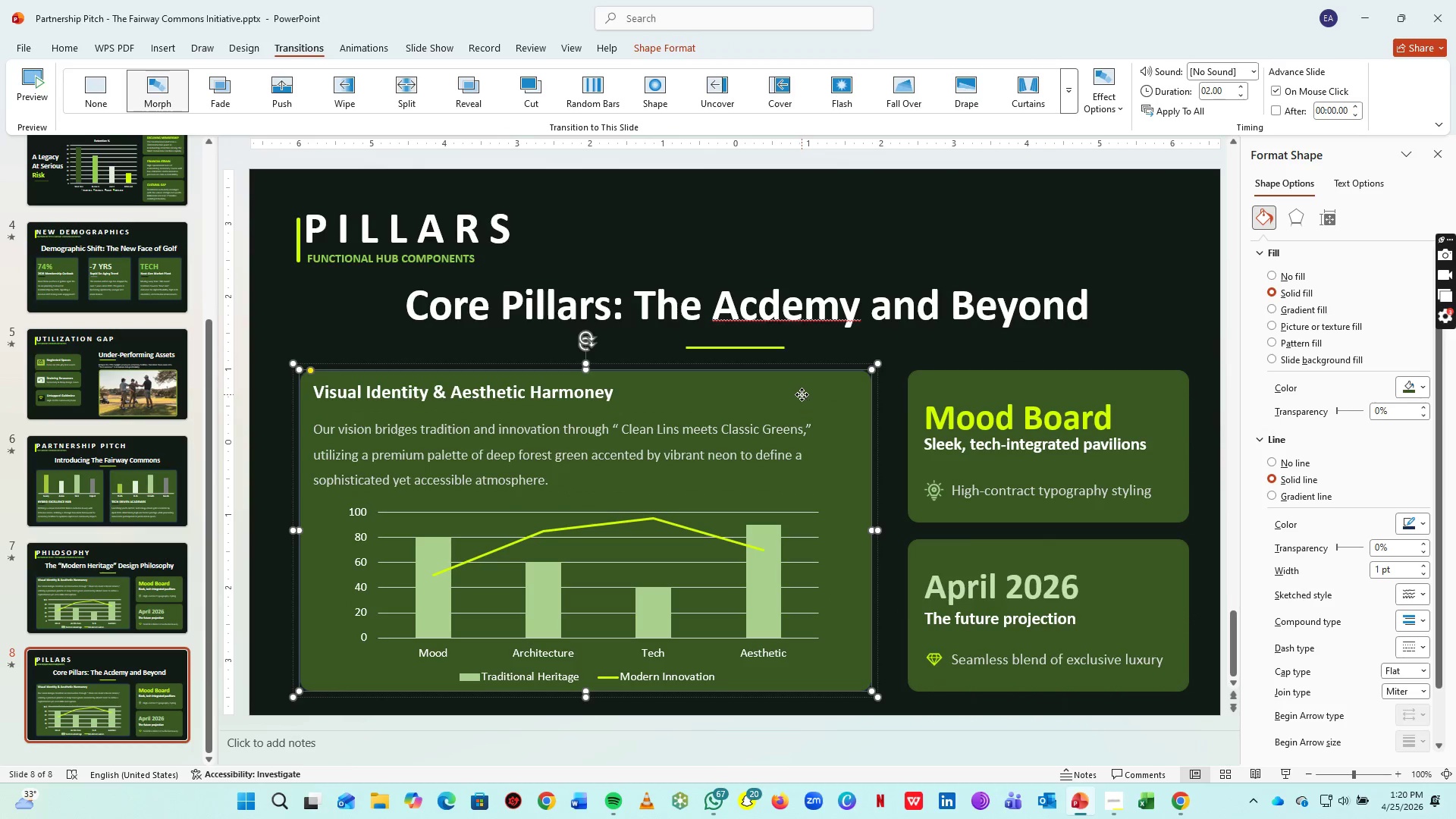 
right_click([802, 394])
 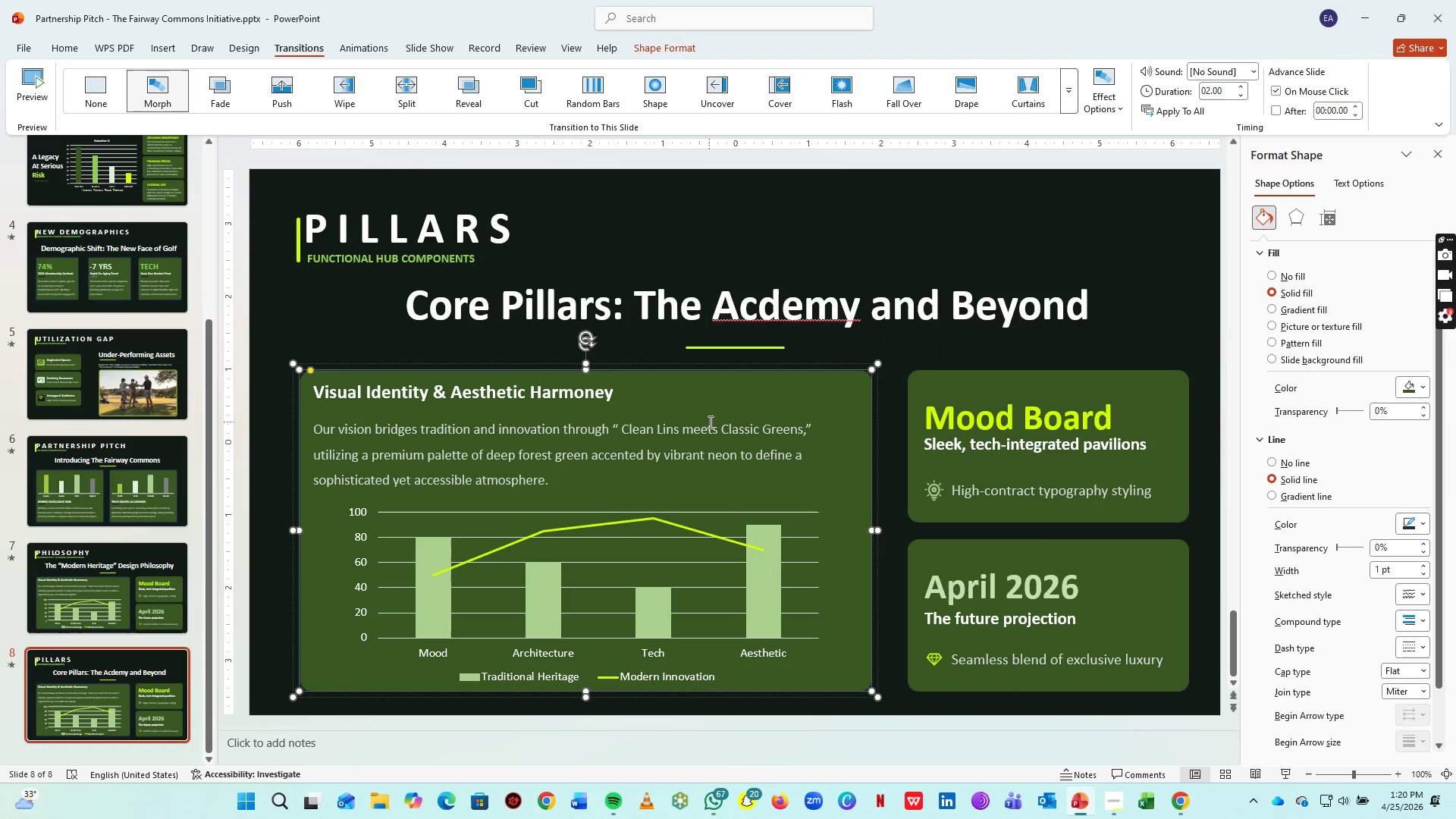 
double_click([712, 421])
 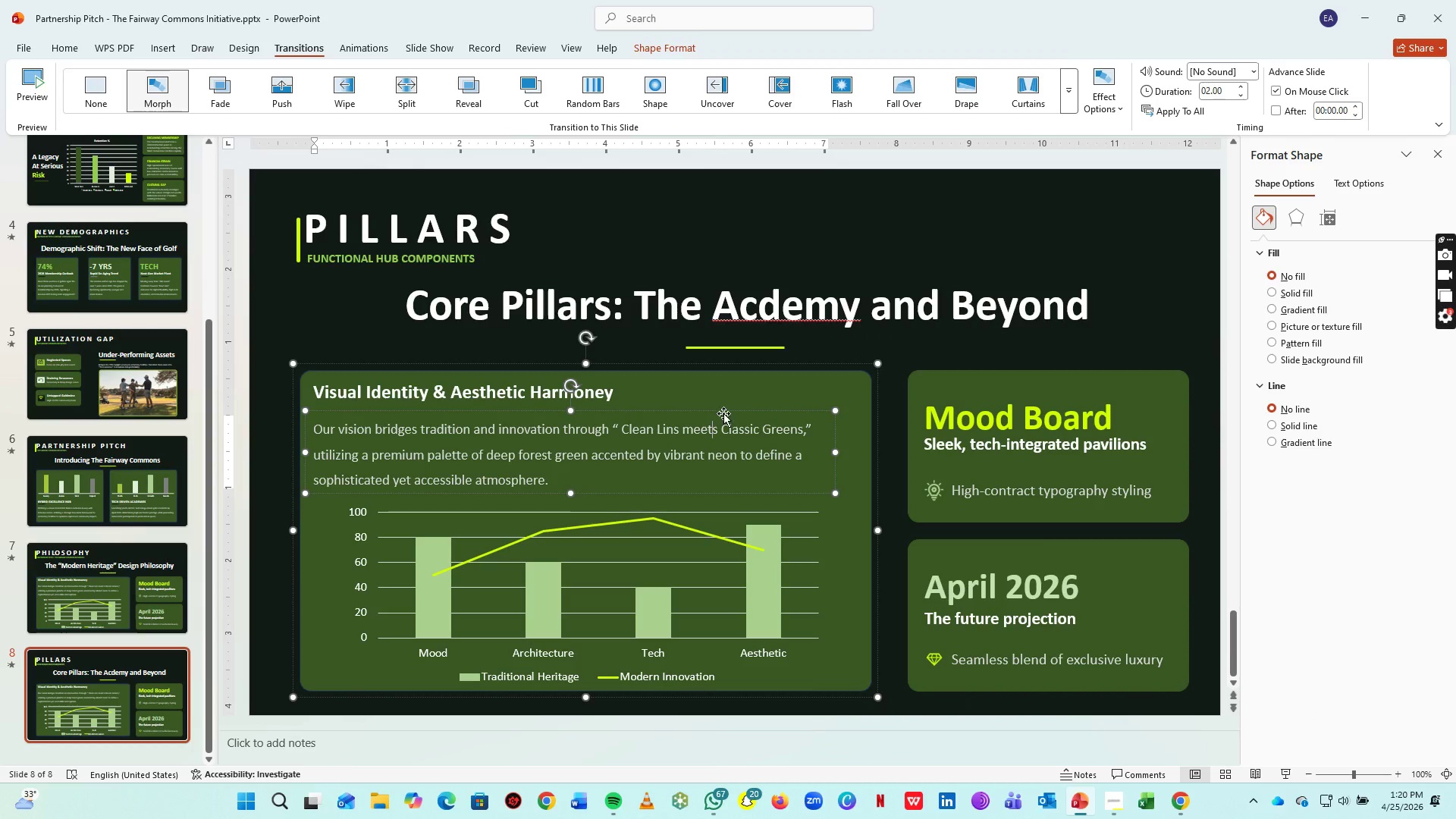 
left_click([724, 410])
 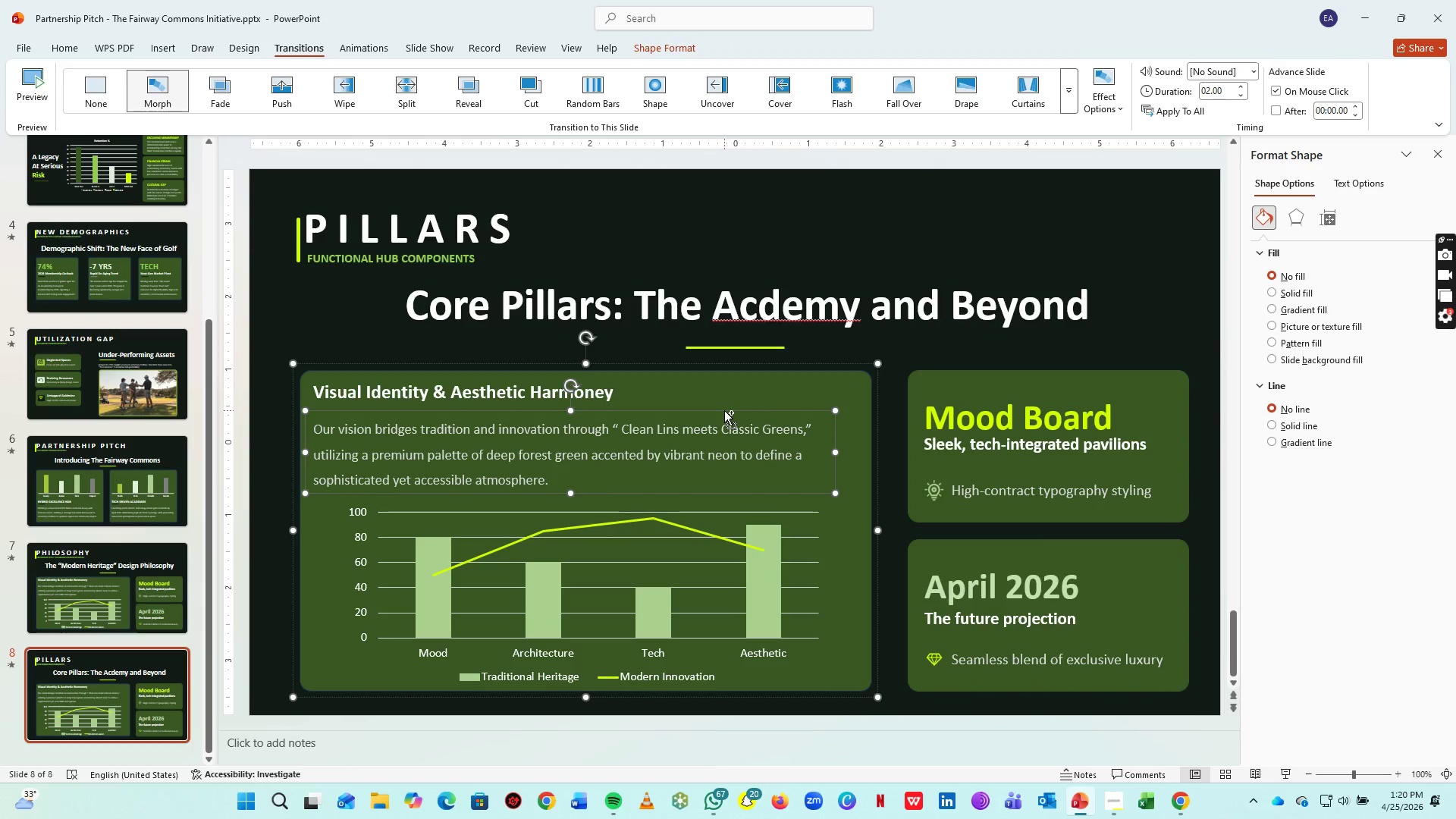 
key(Control+C)
 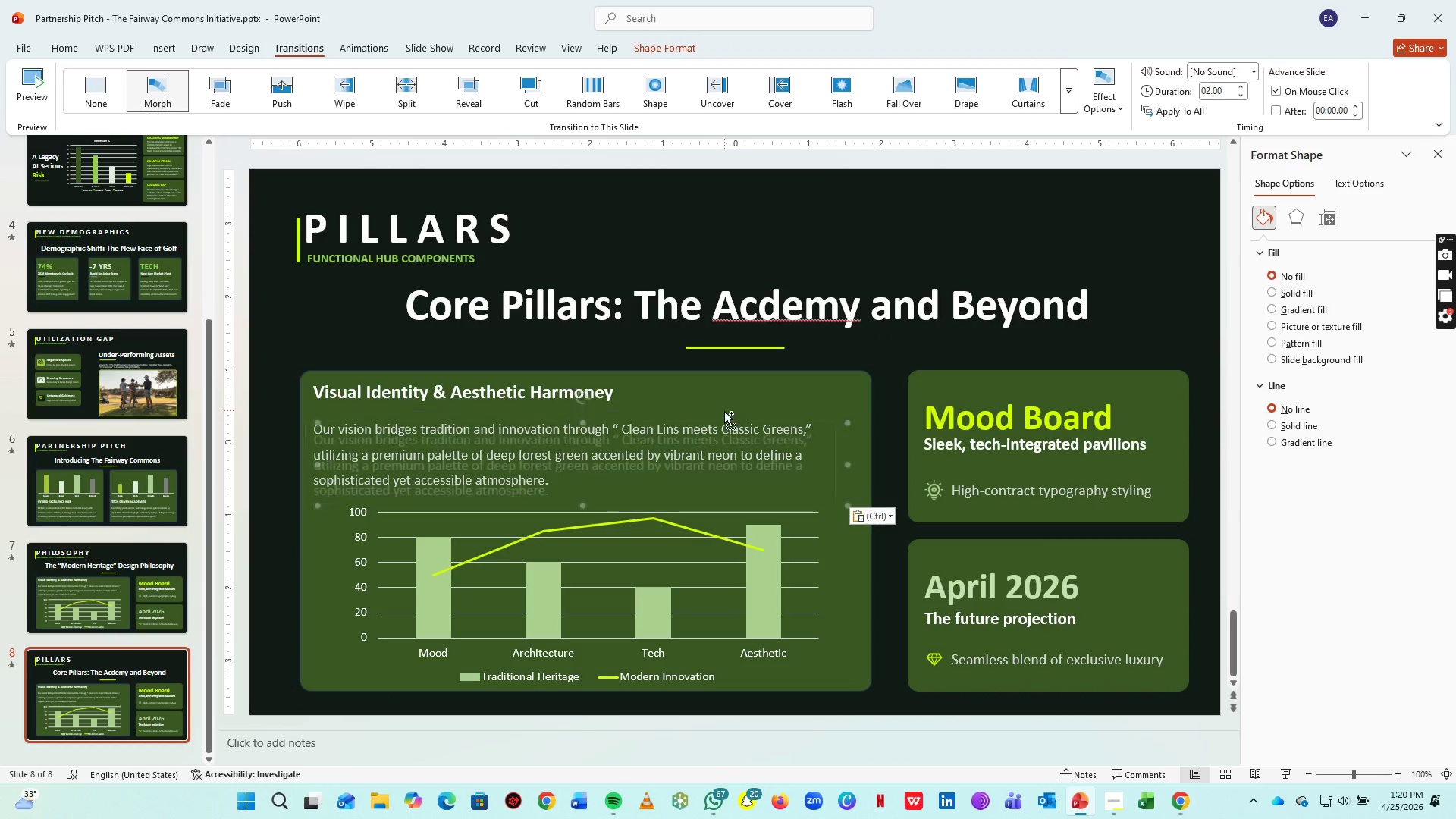 
key(Control+V)
 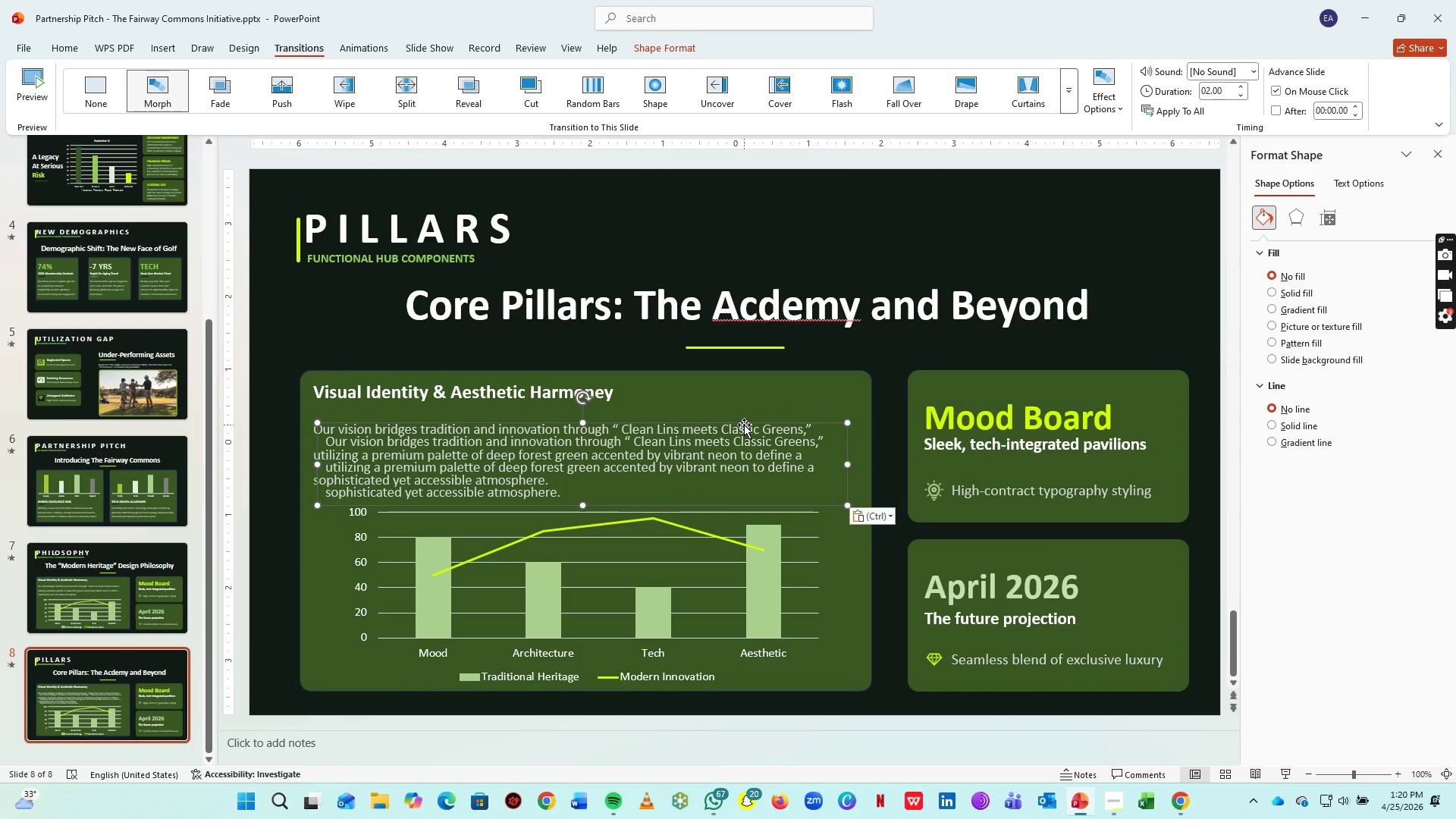 
left_click_drag(start_coordinate=[744, 425], to_coordinate=[1003, 201])
 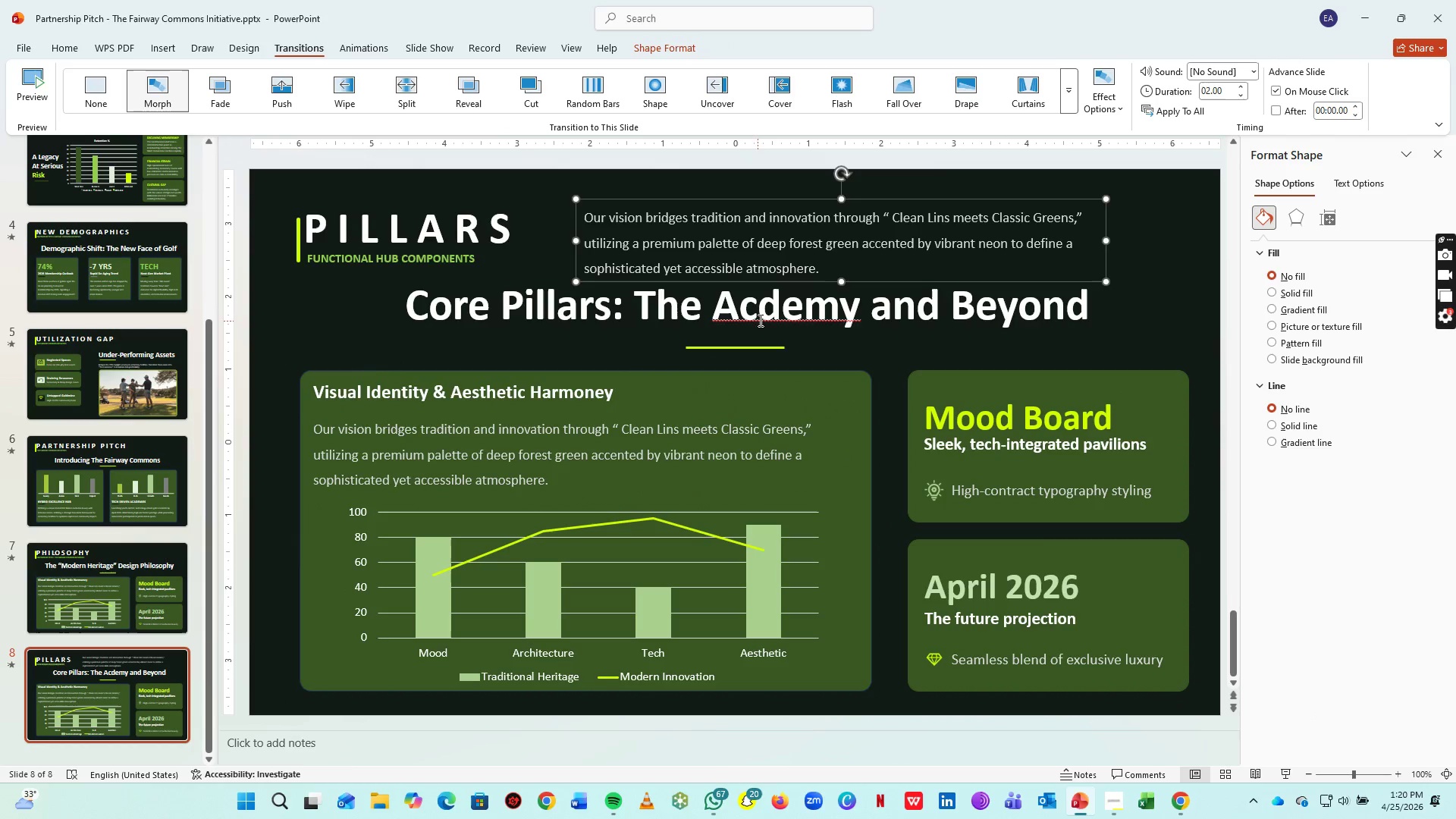 
left_click([760, 315])
 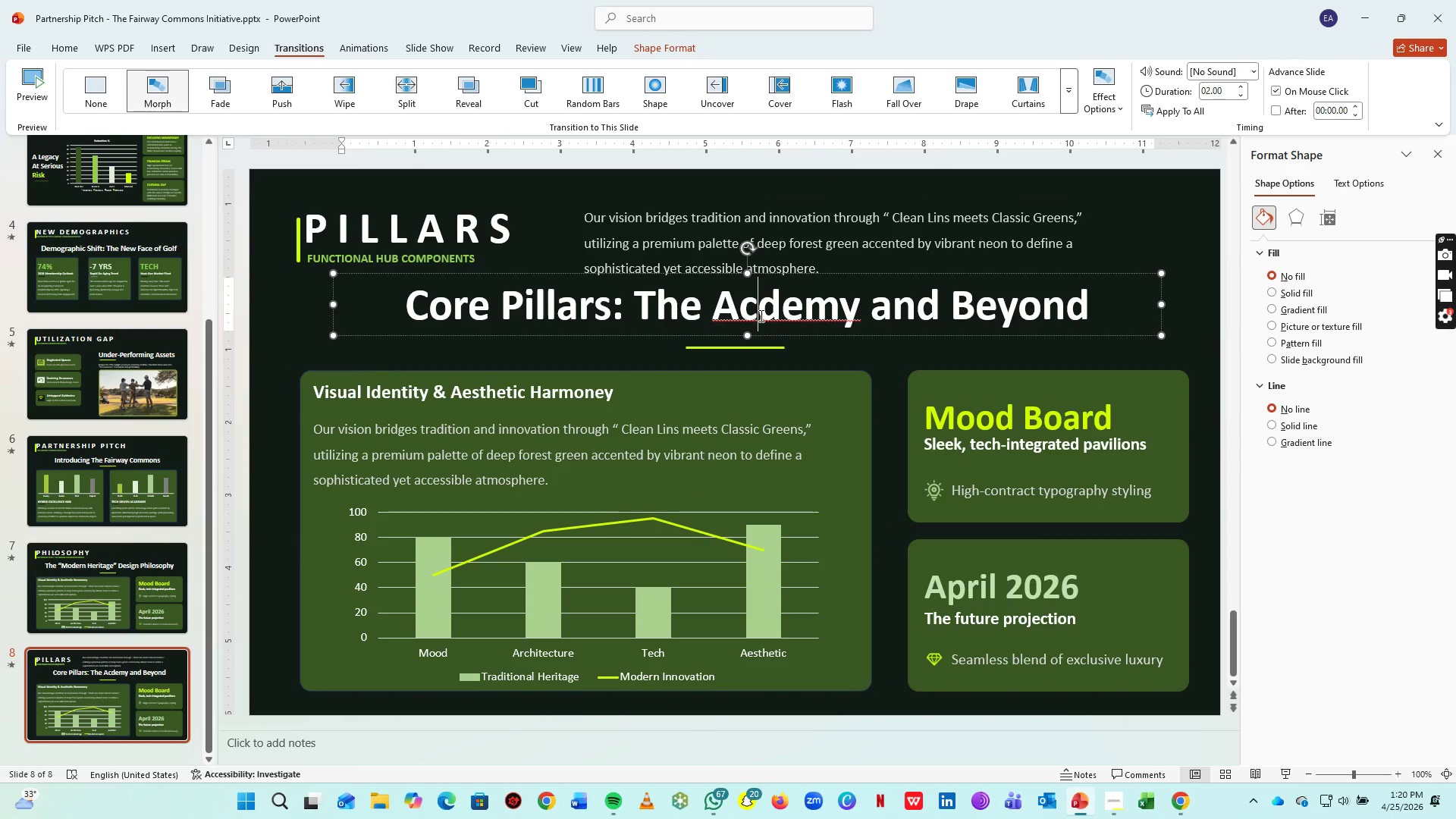 
key(A)
 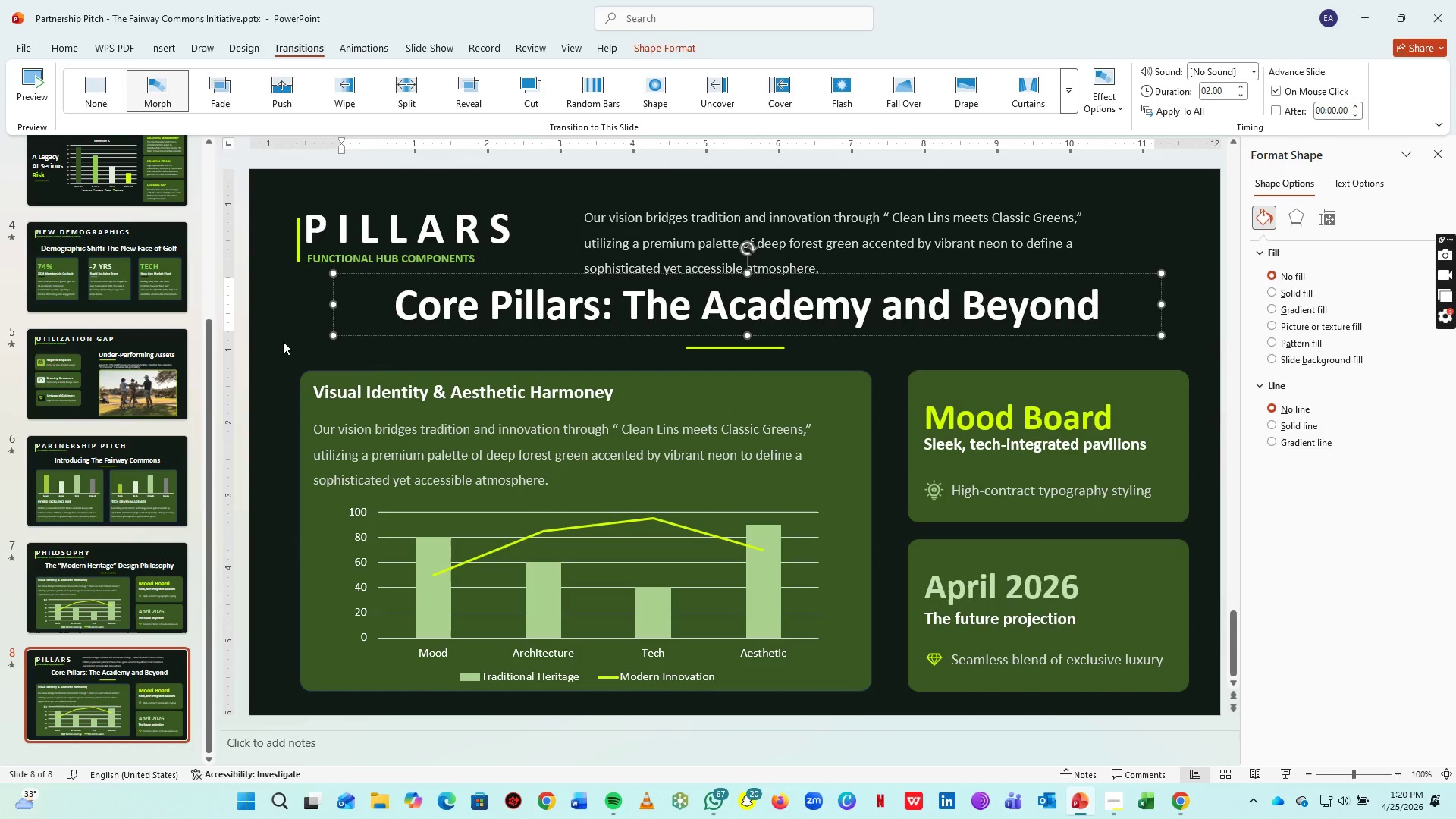 
left_click_drag(start_coordinate=[280, 342], to_coordinate=[1211, 706])
 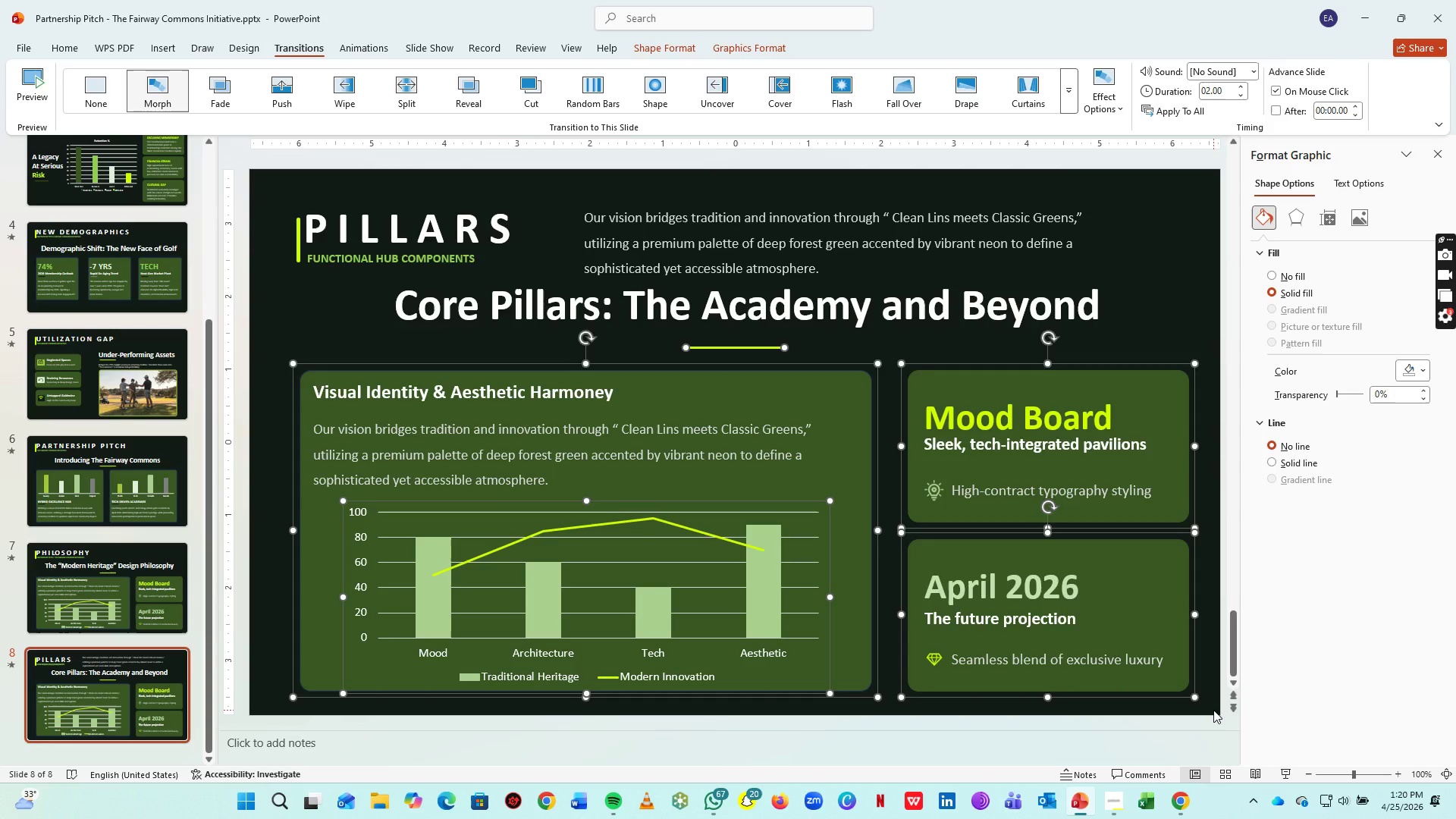 
wait(6.26)
 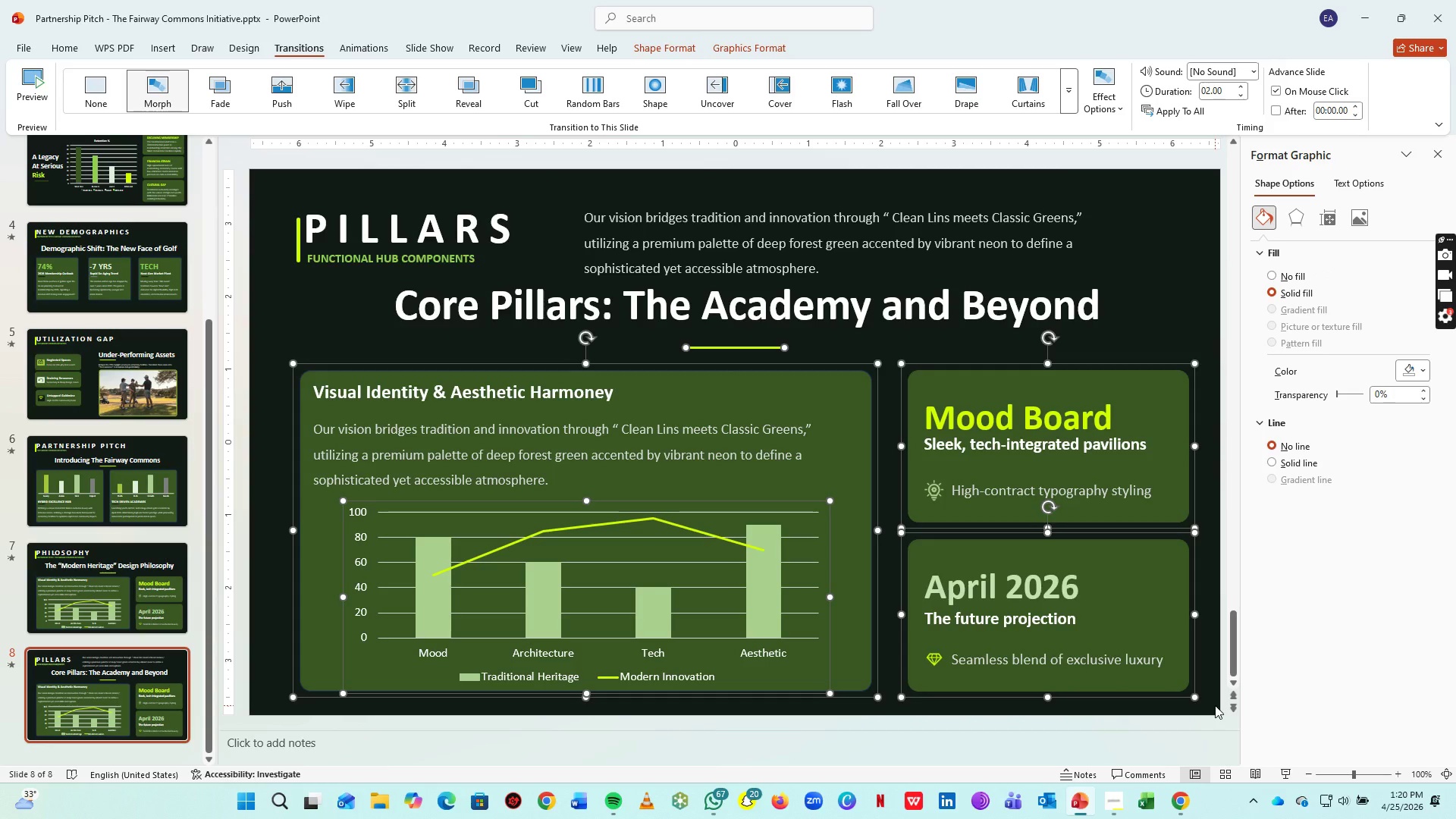 
key(Delete)
 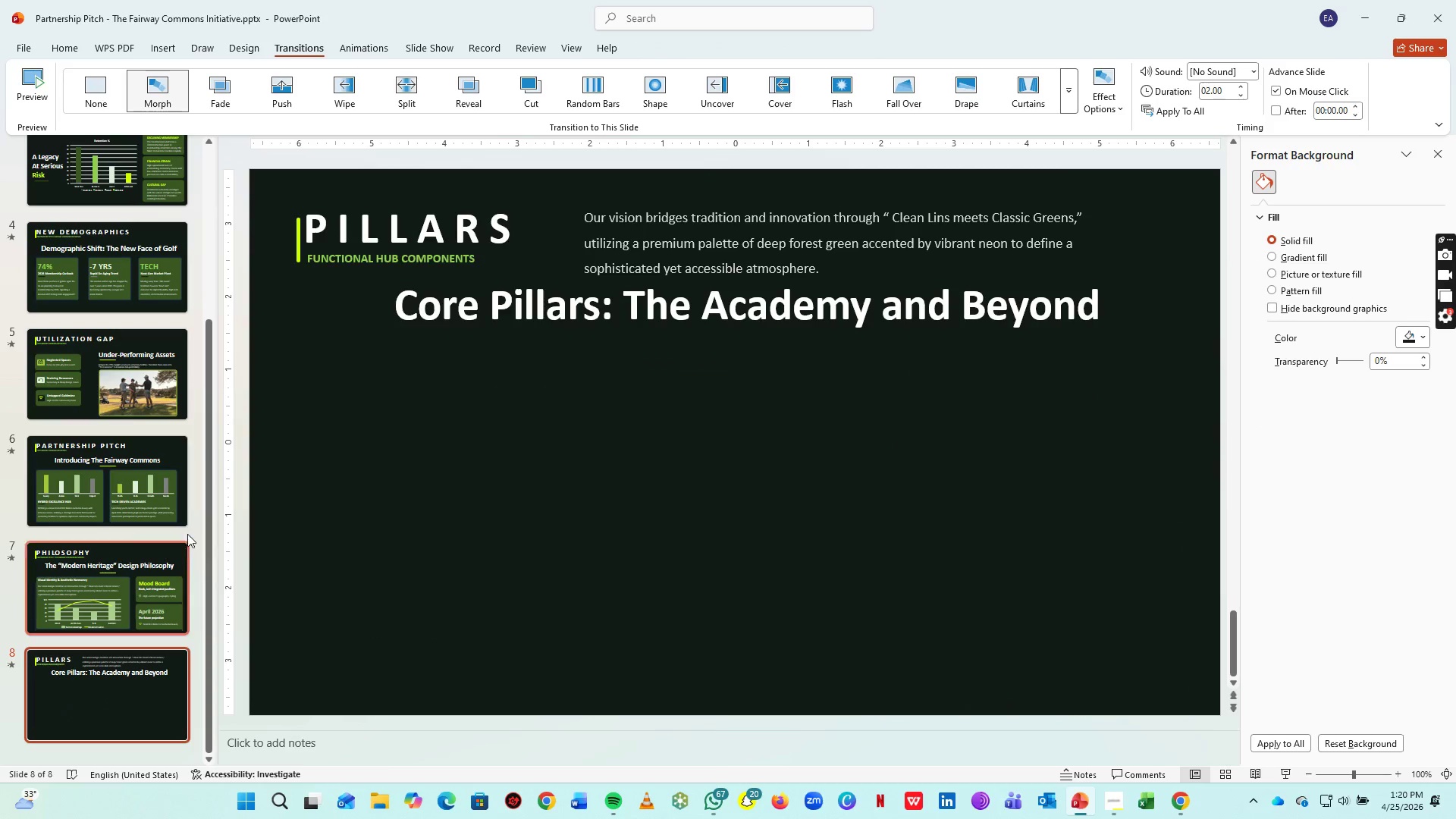 
left_click([149, 488])
 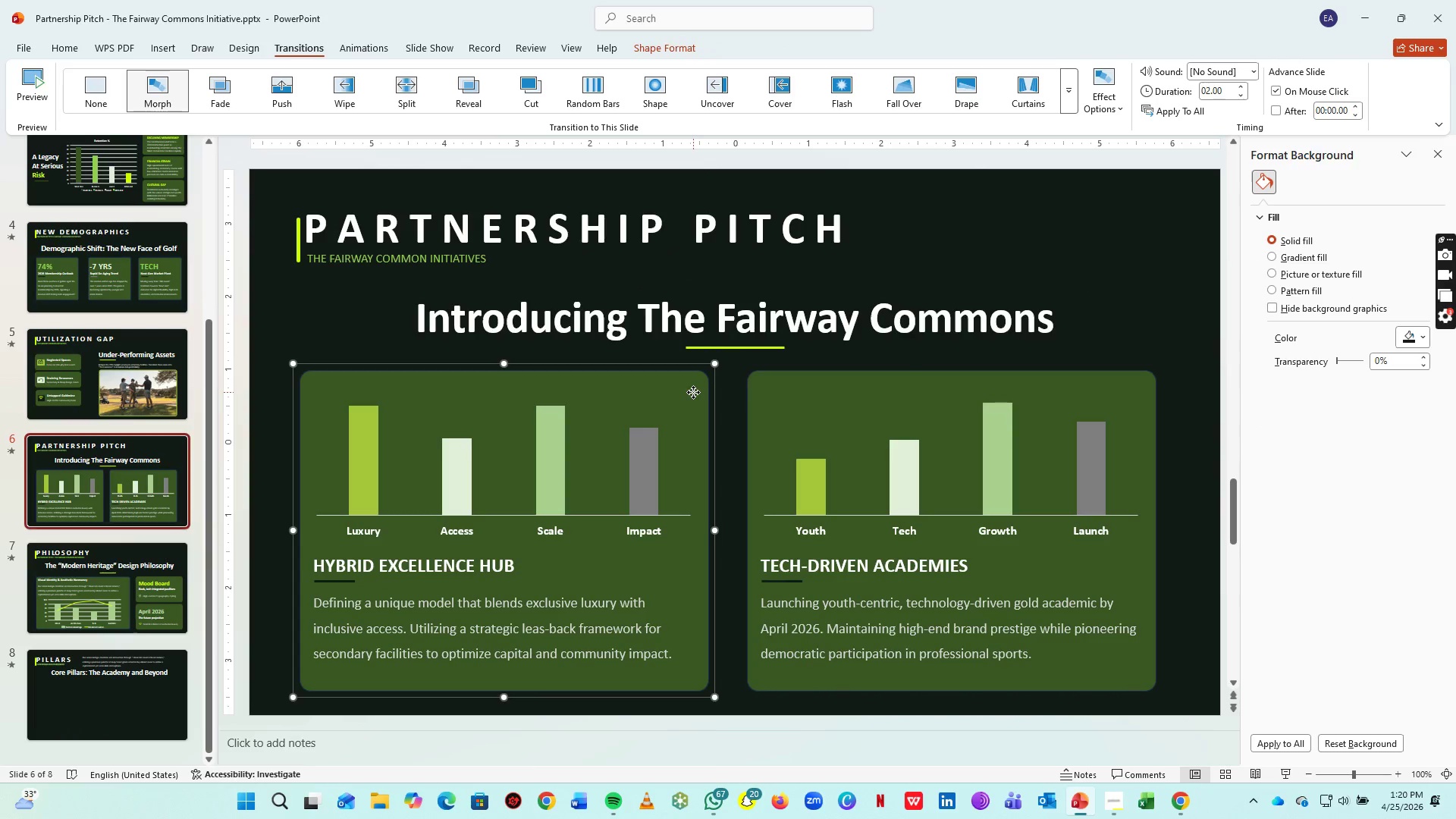 
left_click([693, 392])
 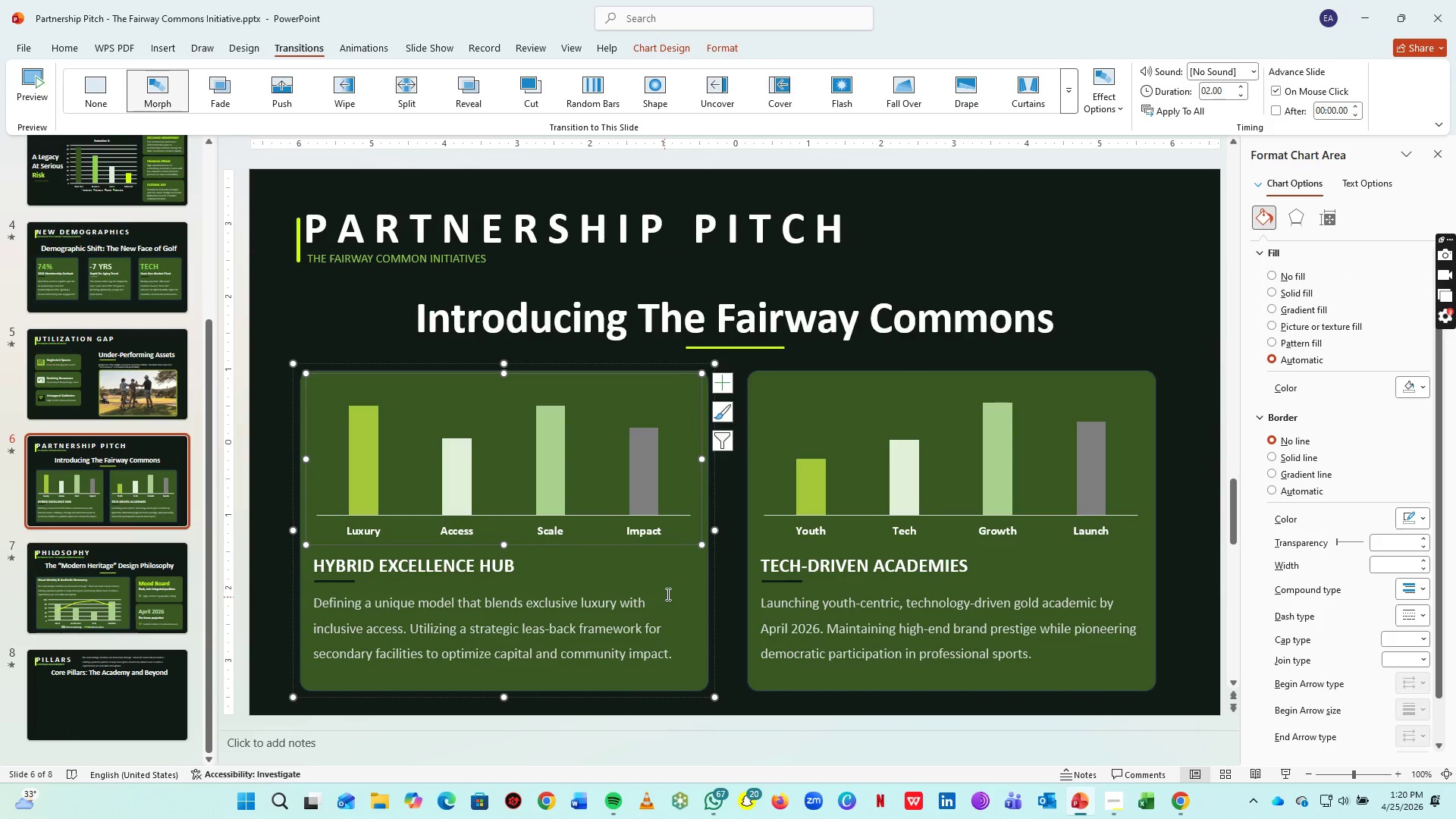 
left_click([677, 584])
 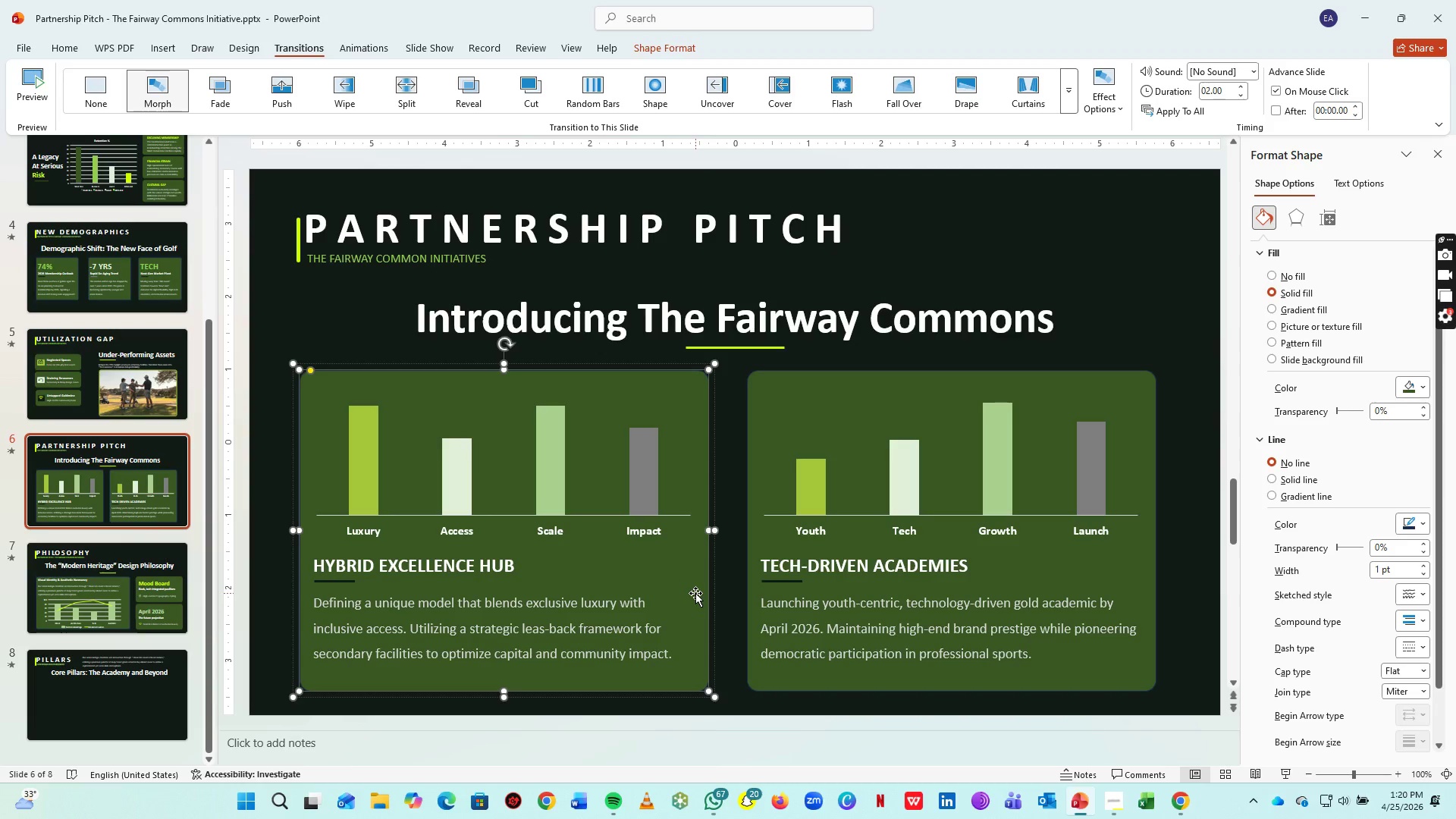 
key(Control+C)
 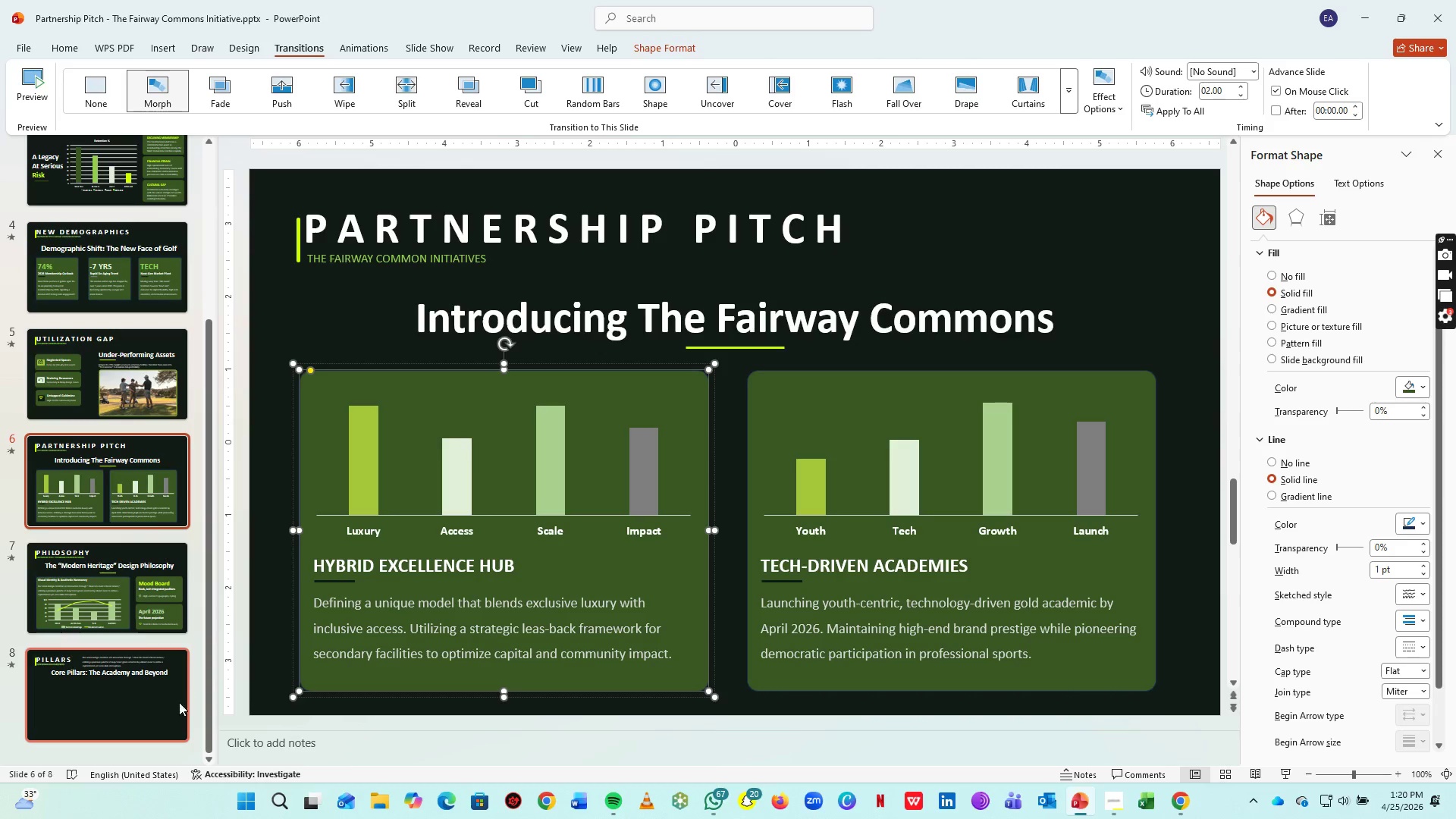 
left_click([160, 710])
 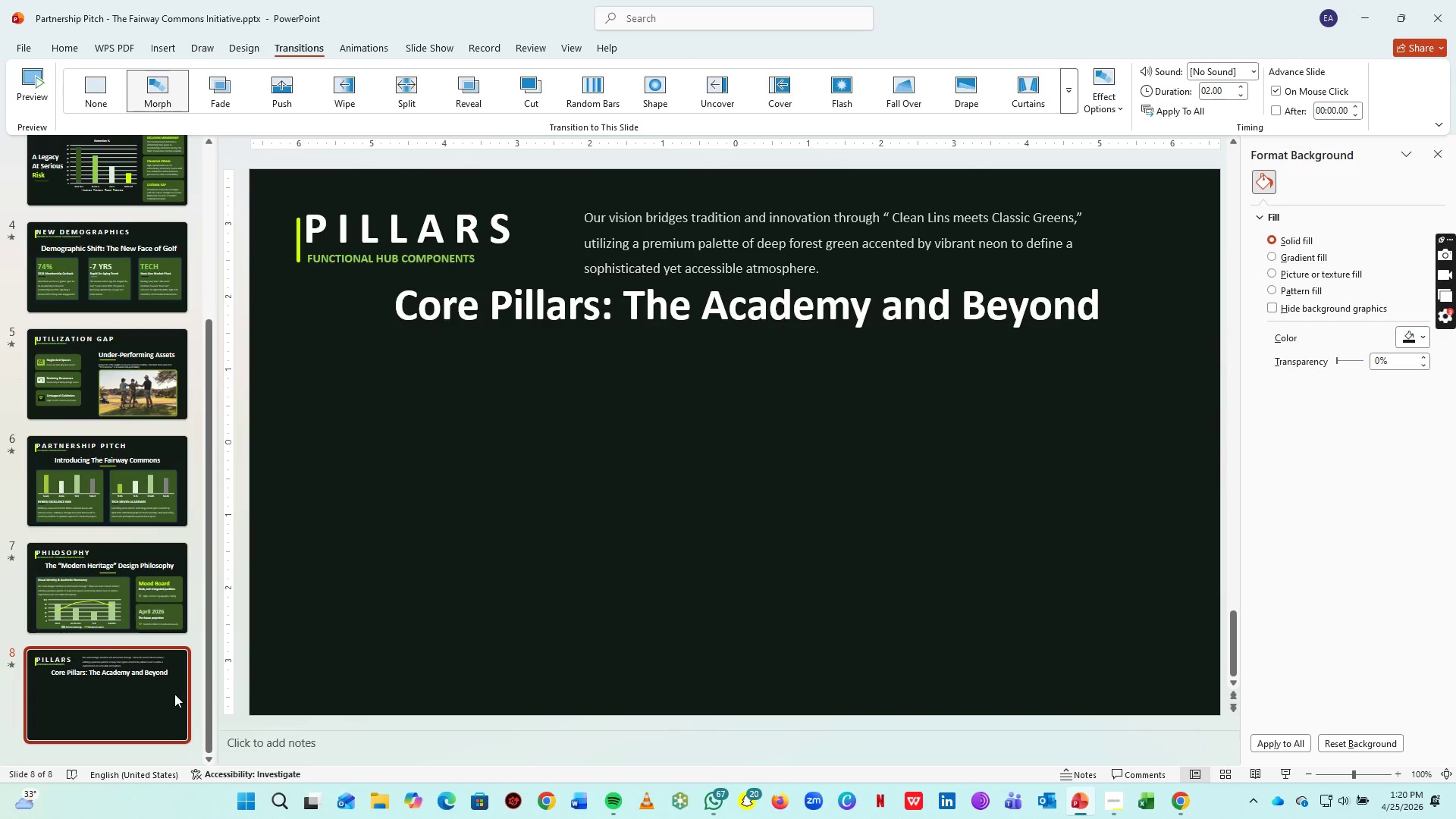 
key(Control+V)
 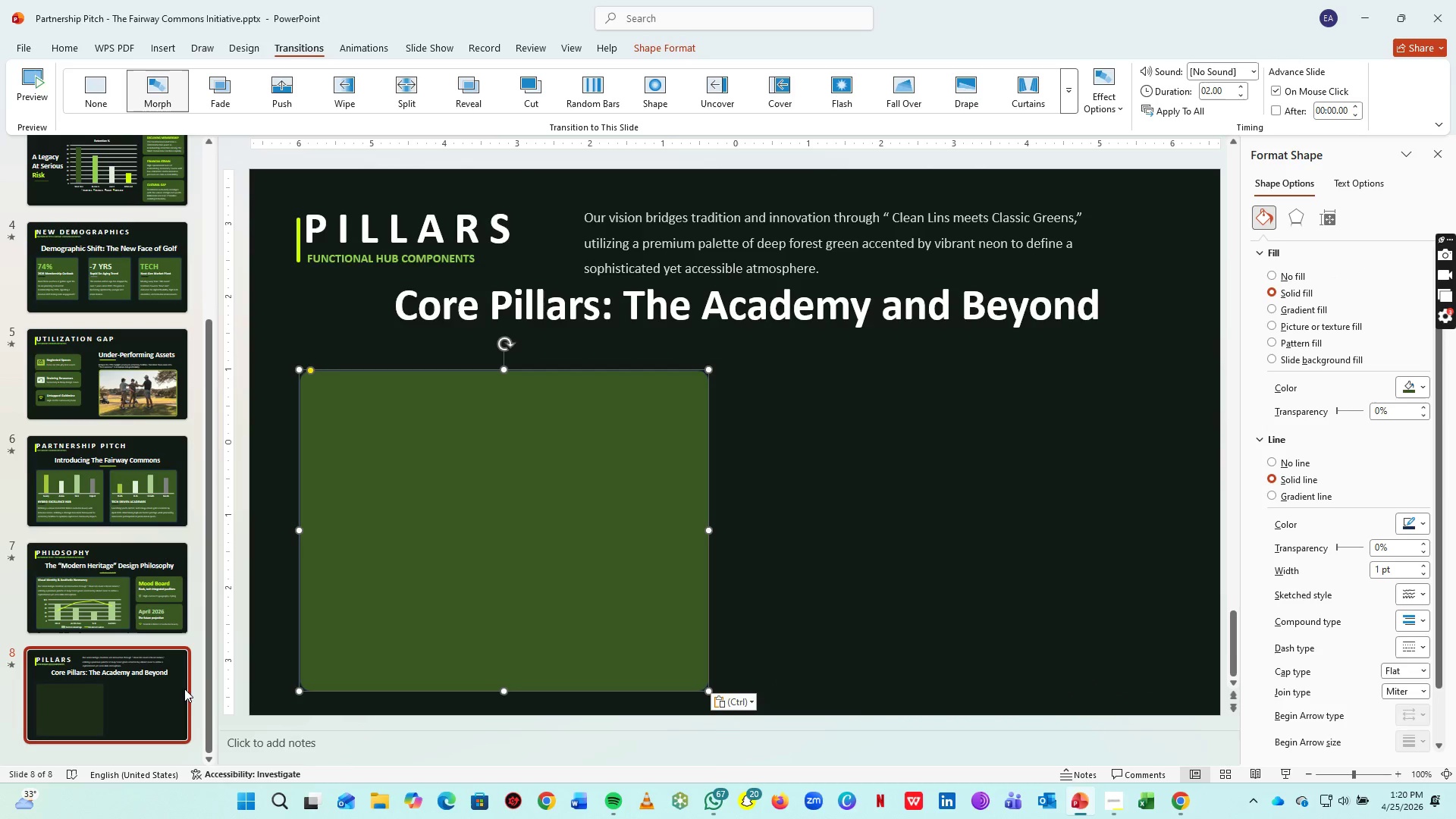 
key(Control+ControlLeft)
 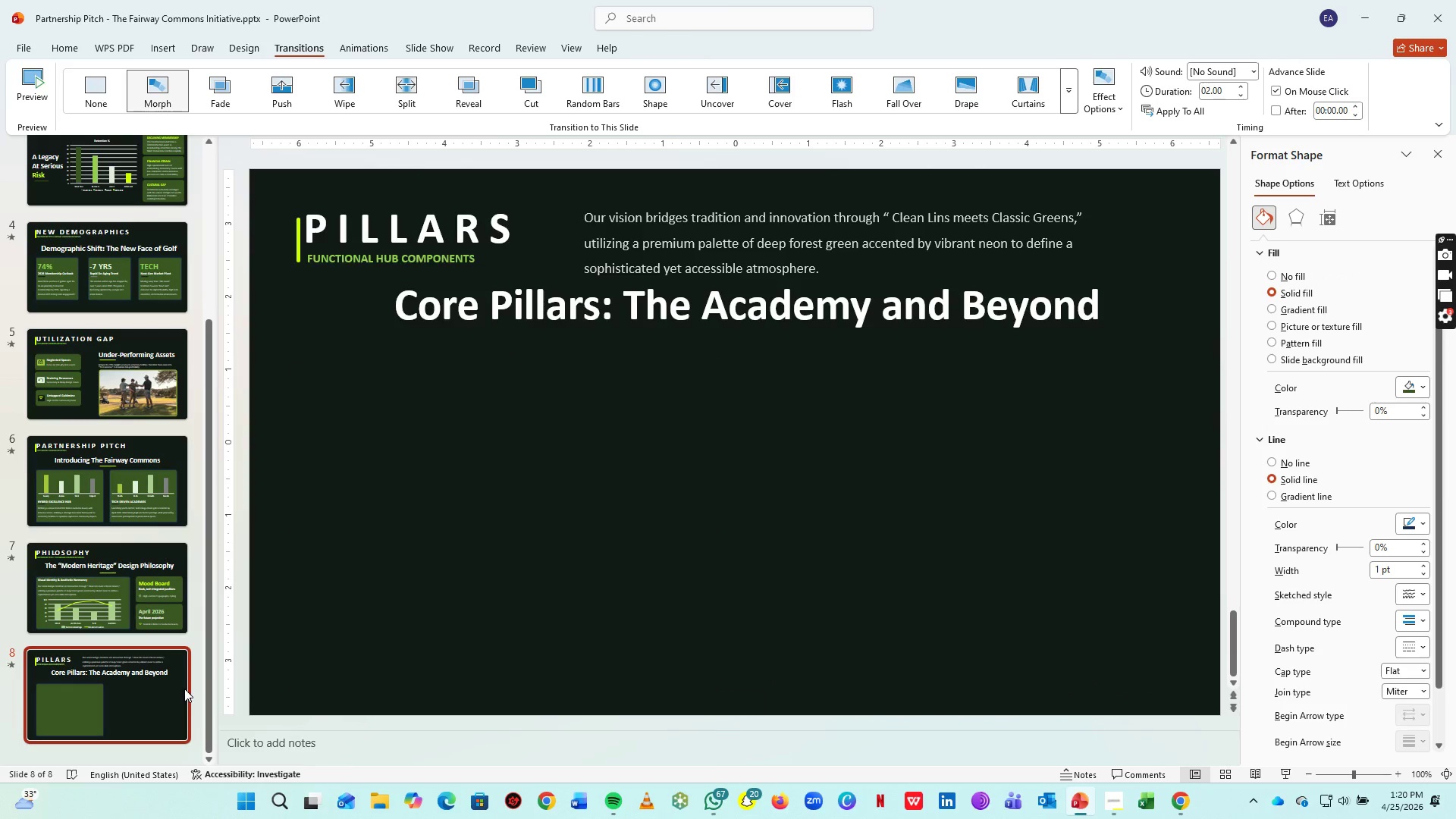 
key(Control+Z)
 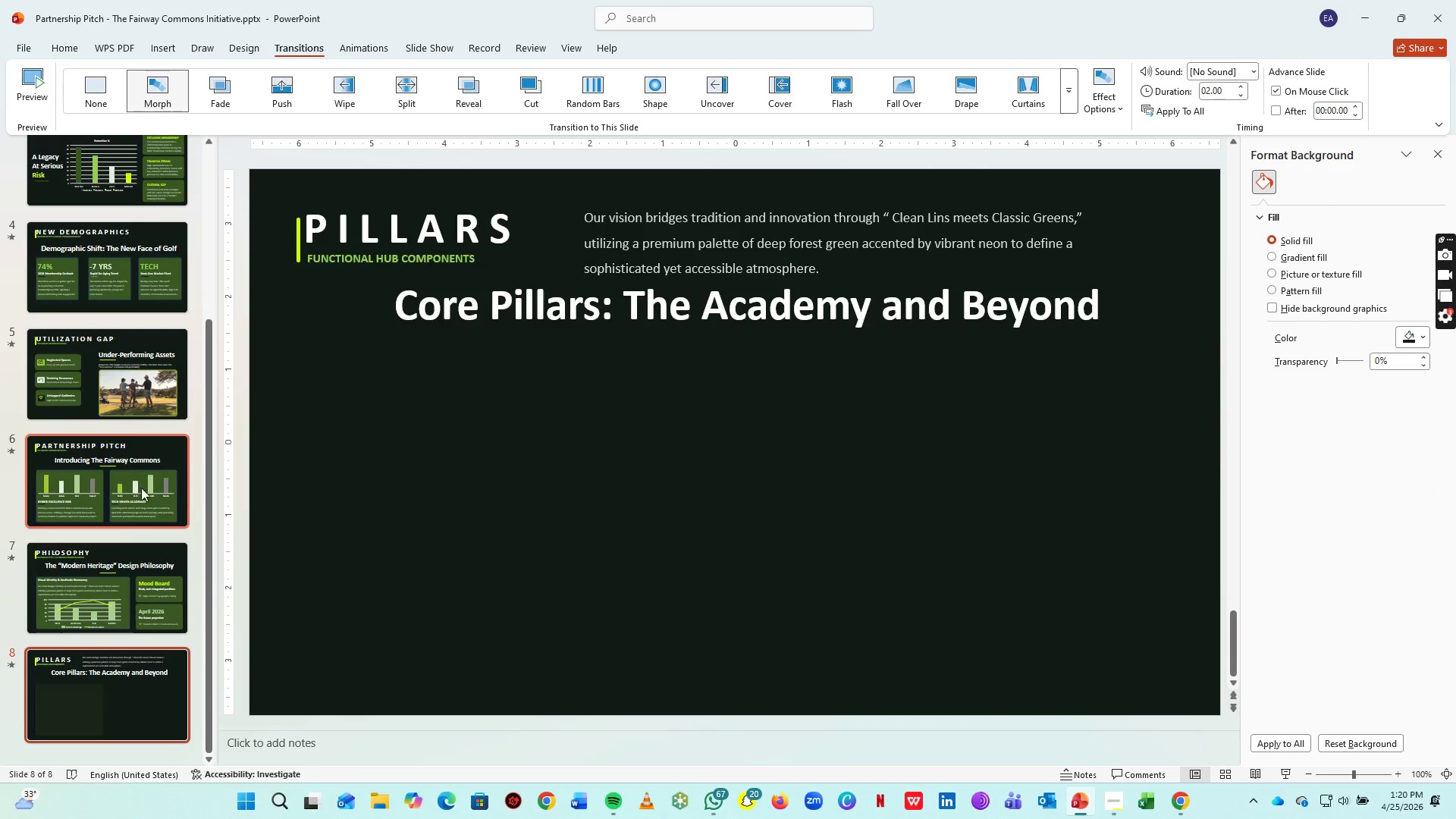 
left_click([142, 491])
 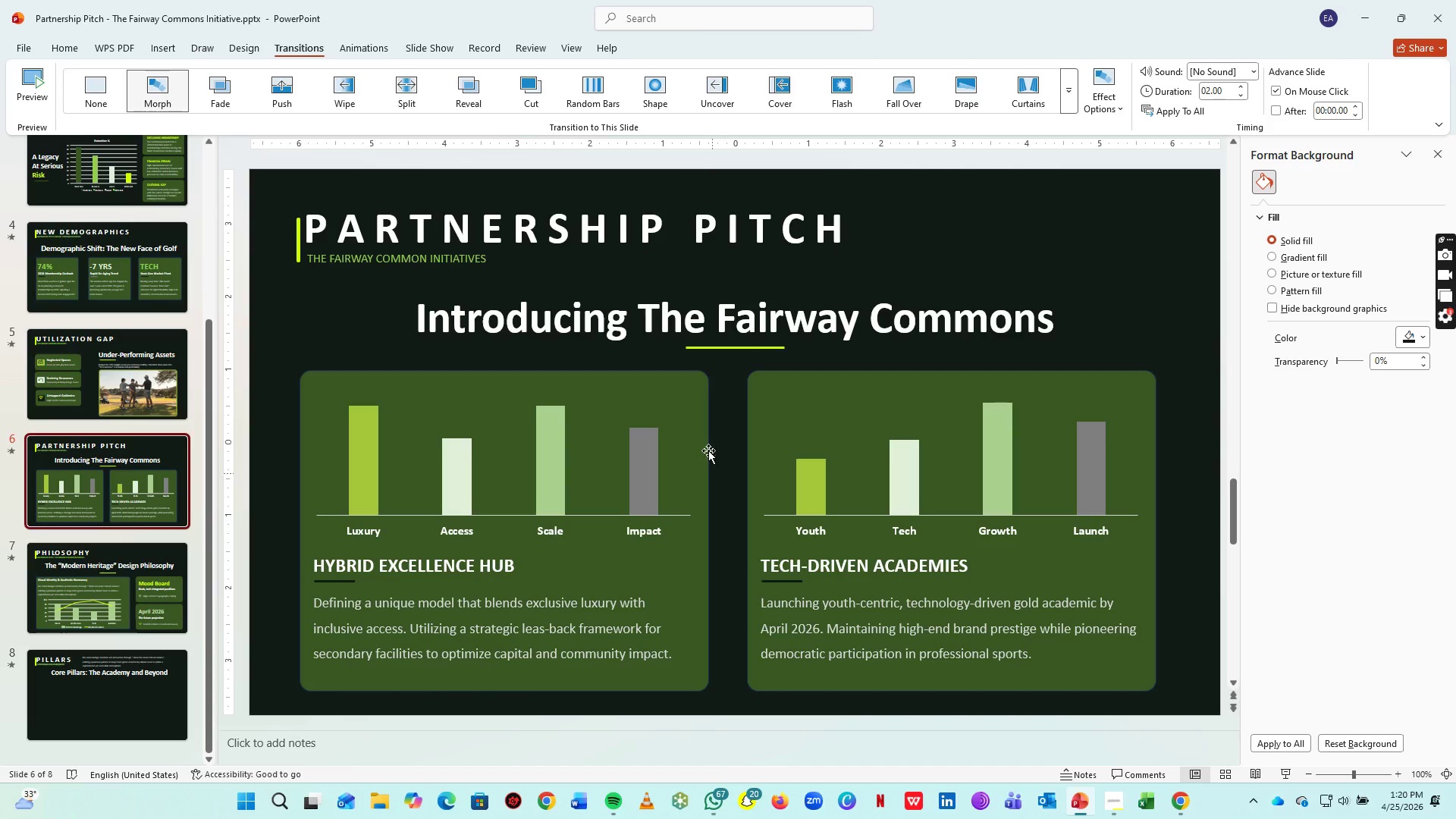 
left_click([692, 406])
 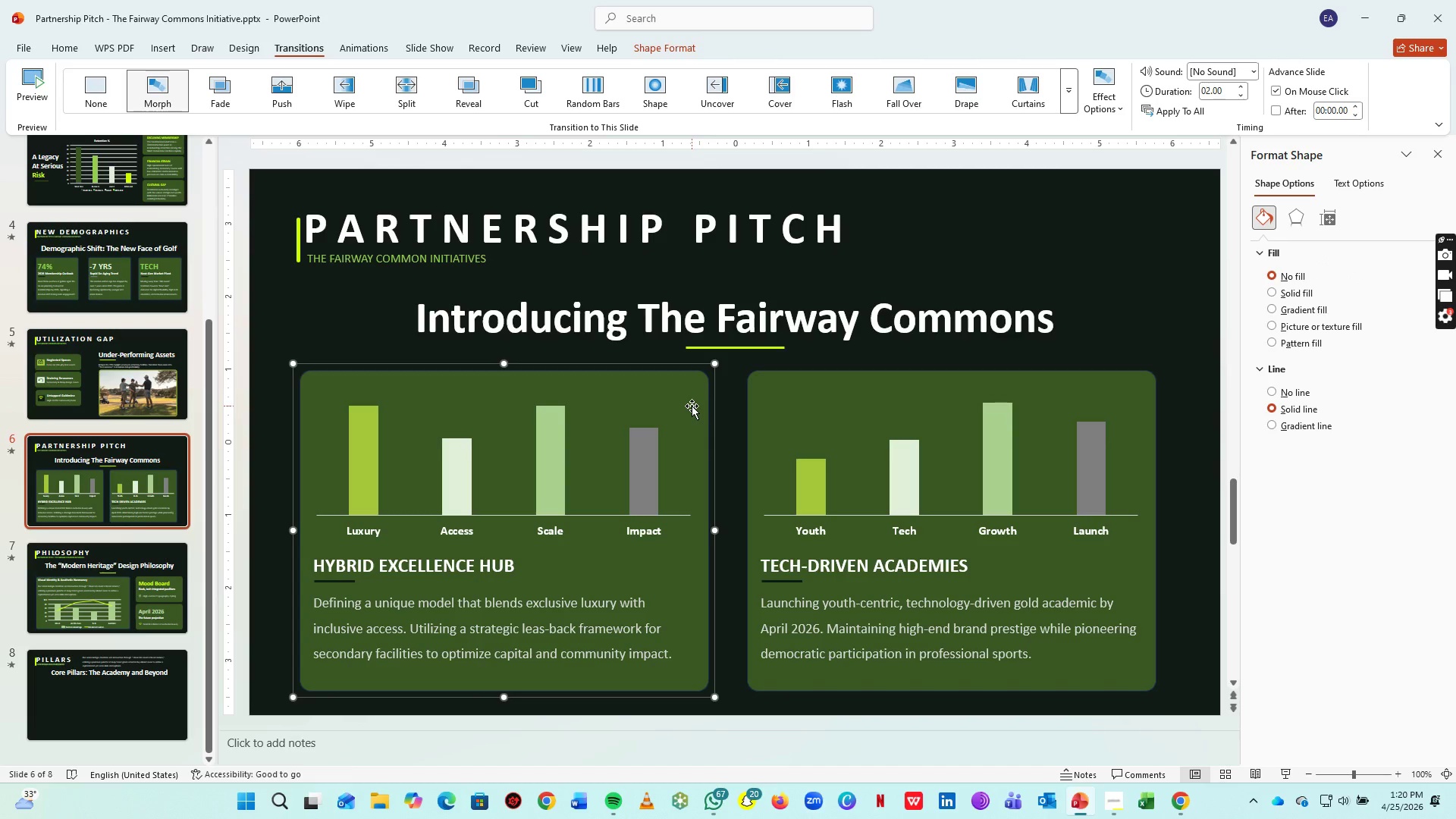 
key(Control+C)
 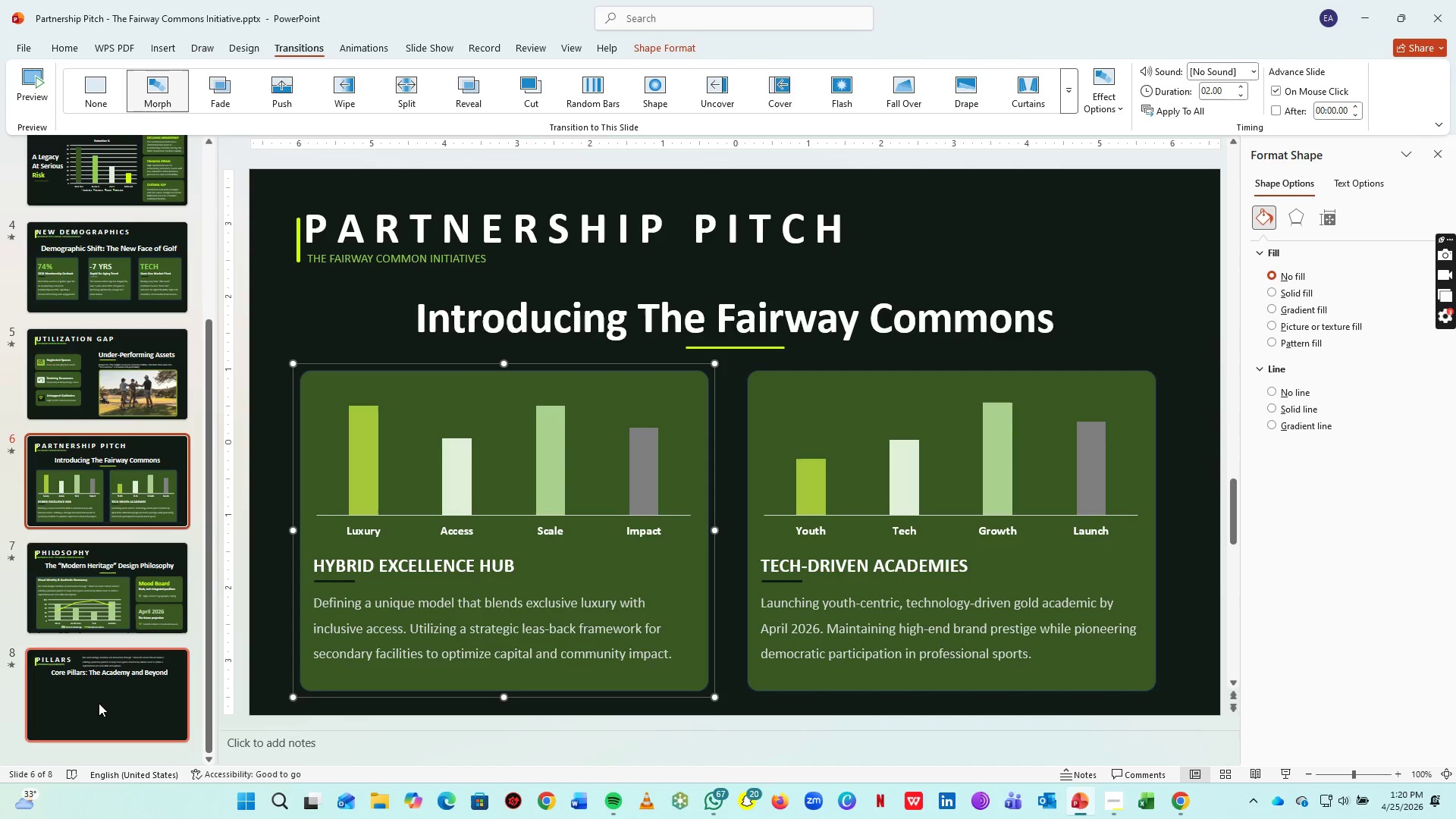 
left_click([99, 703])
 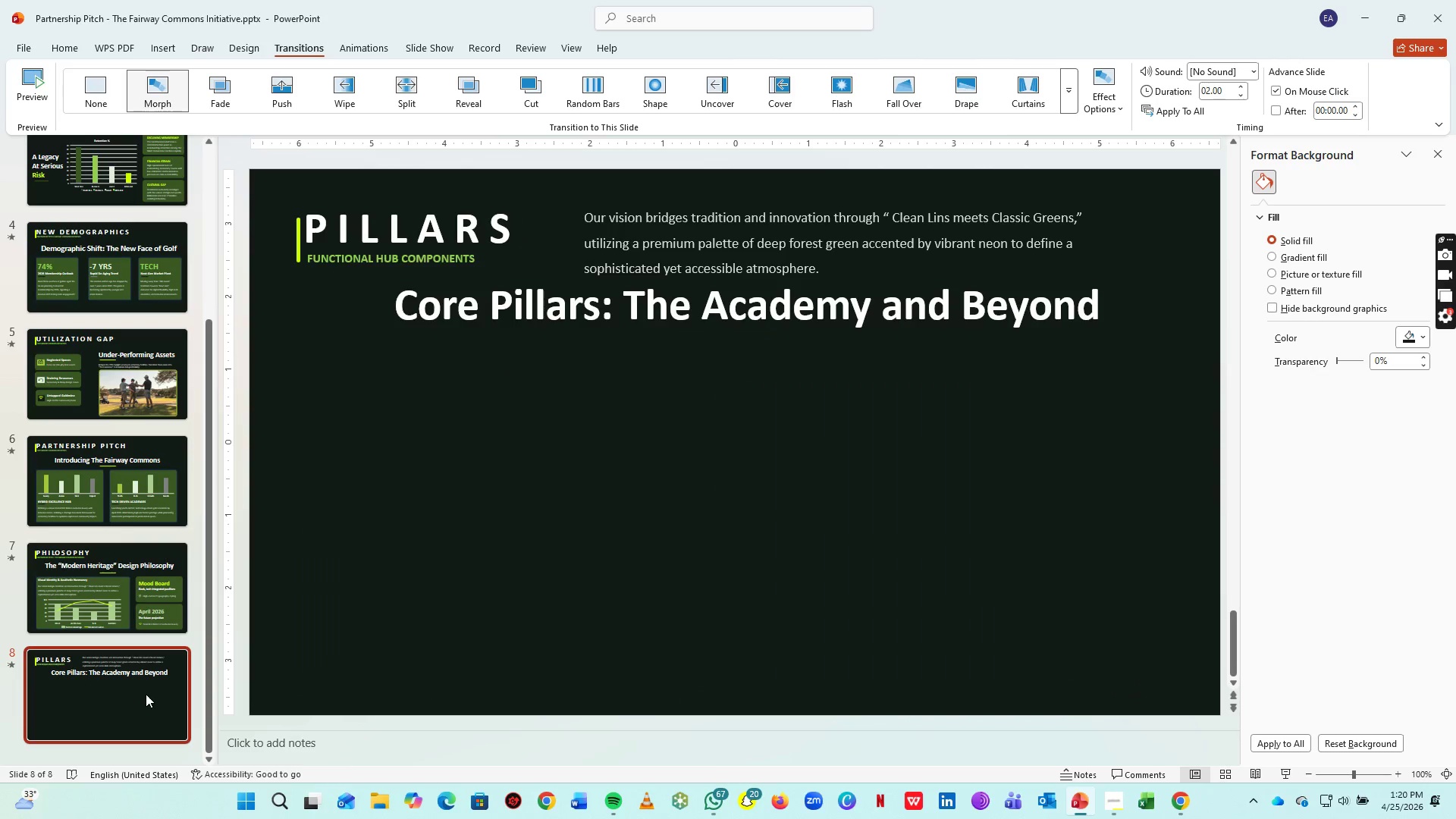 
key(V)
 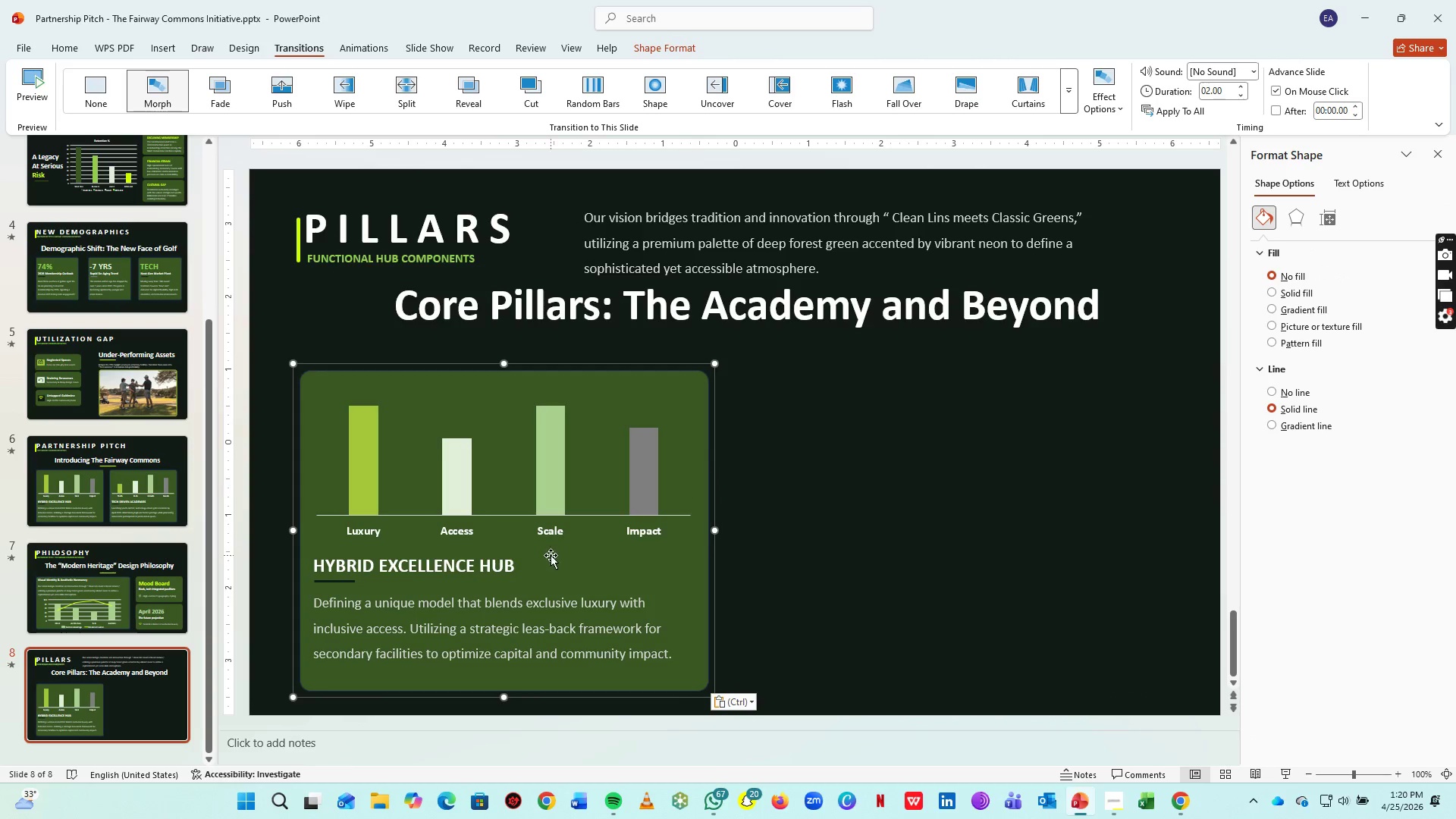 
left_click([497, 610])
 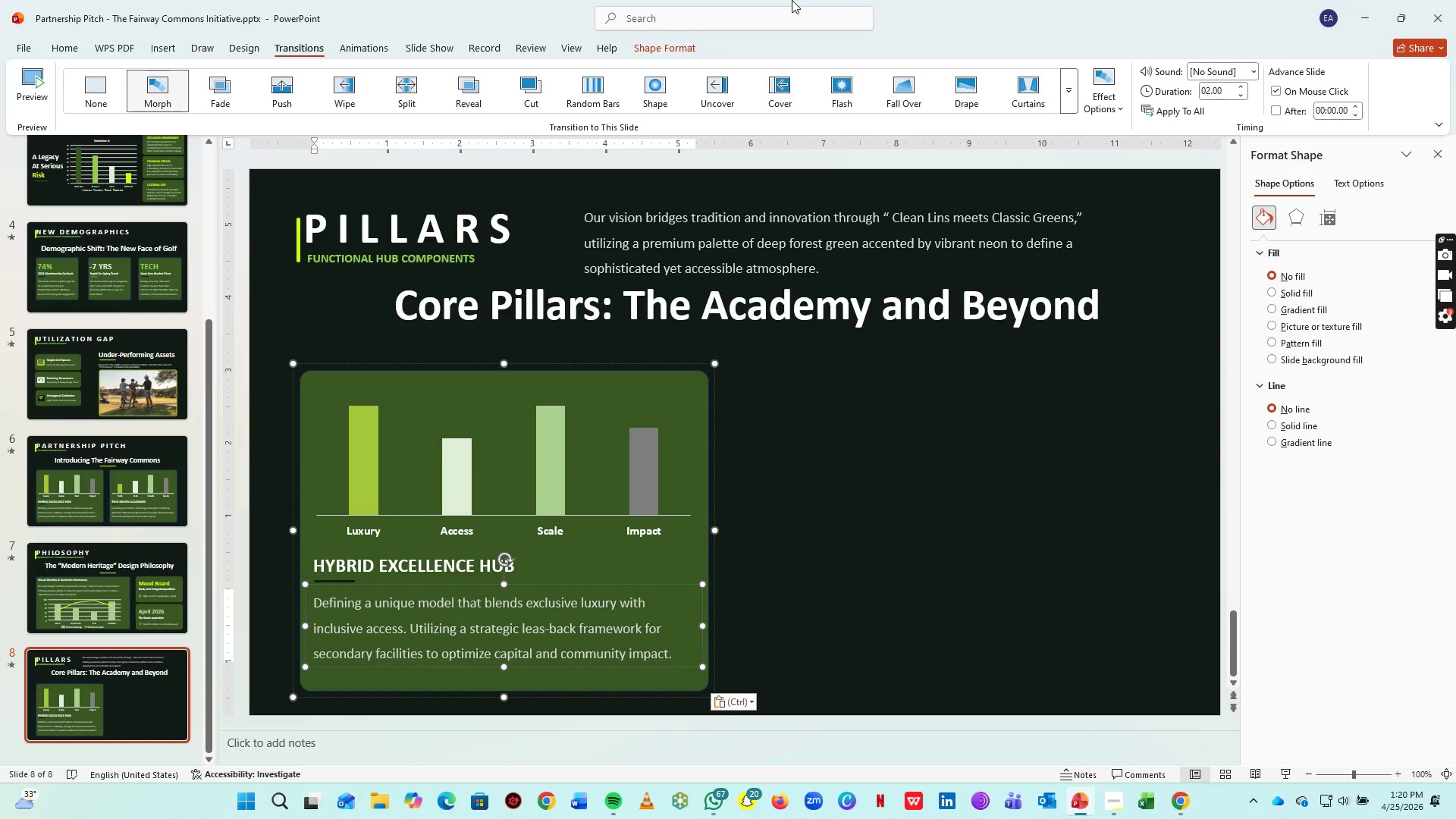 
wait(8.89)
 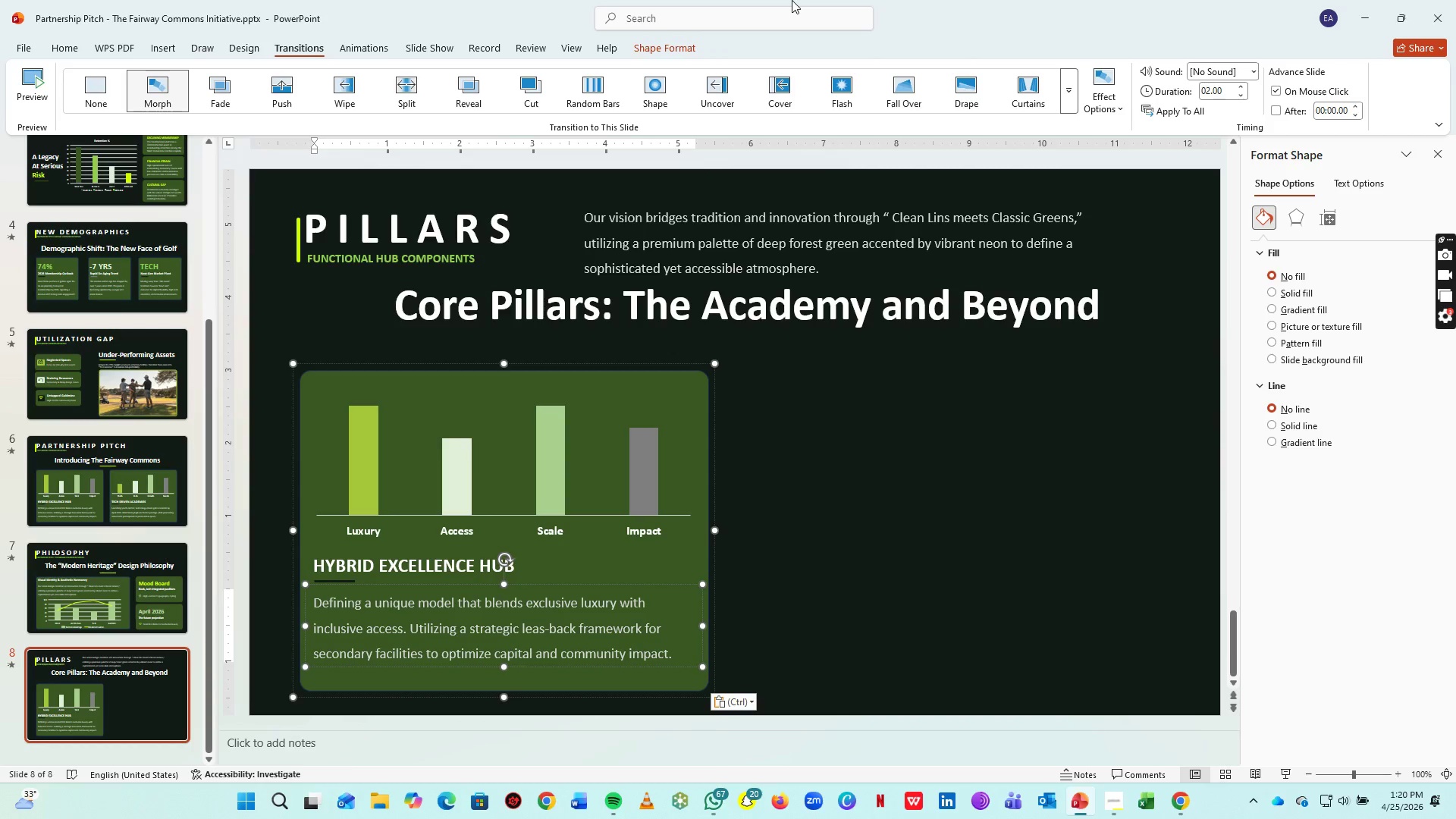 
double_click([531, 666])
 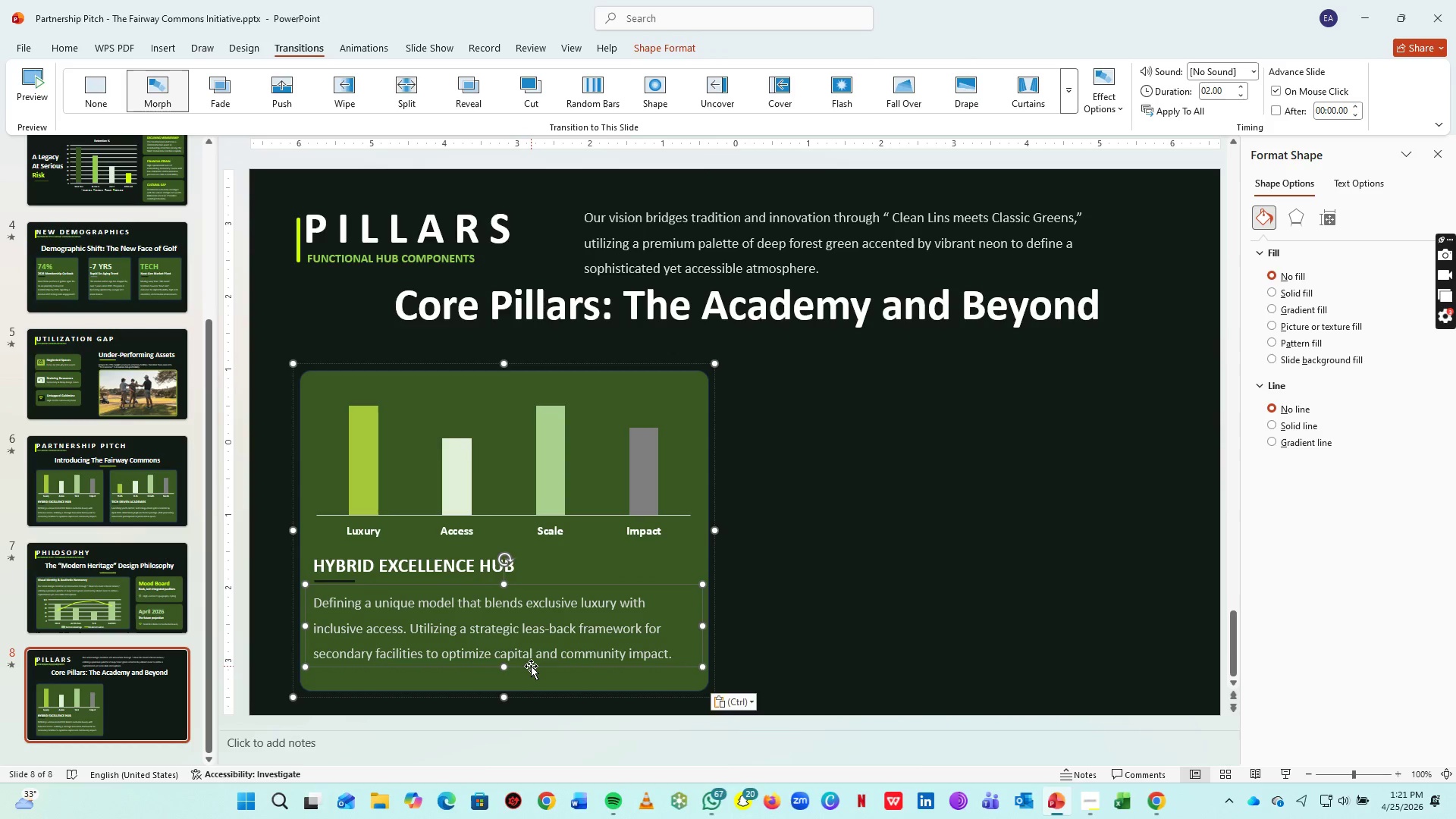 
key(ArrowDown)
 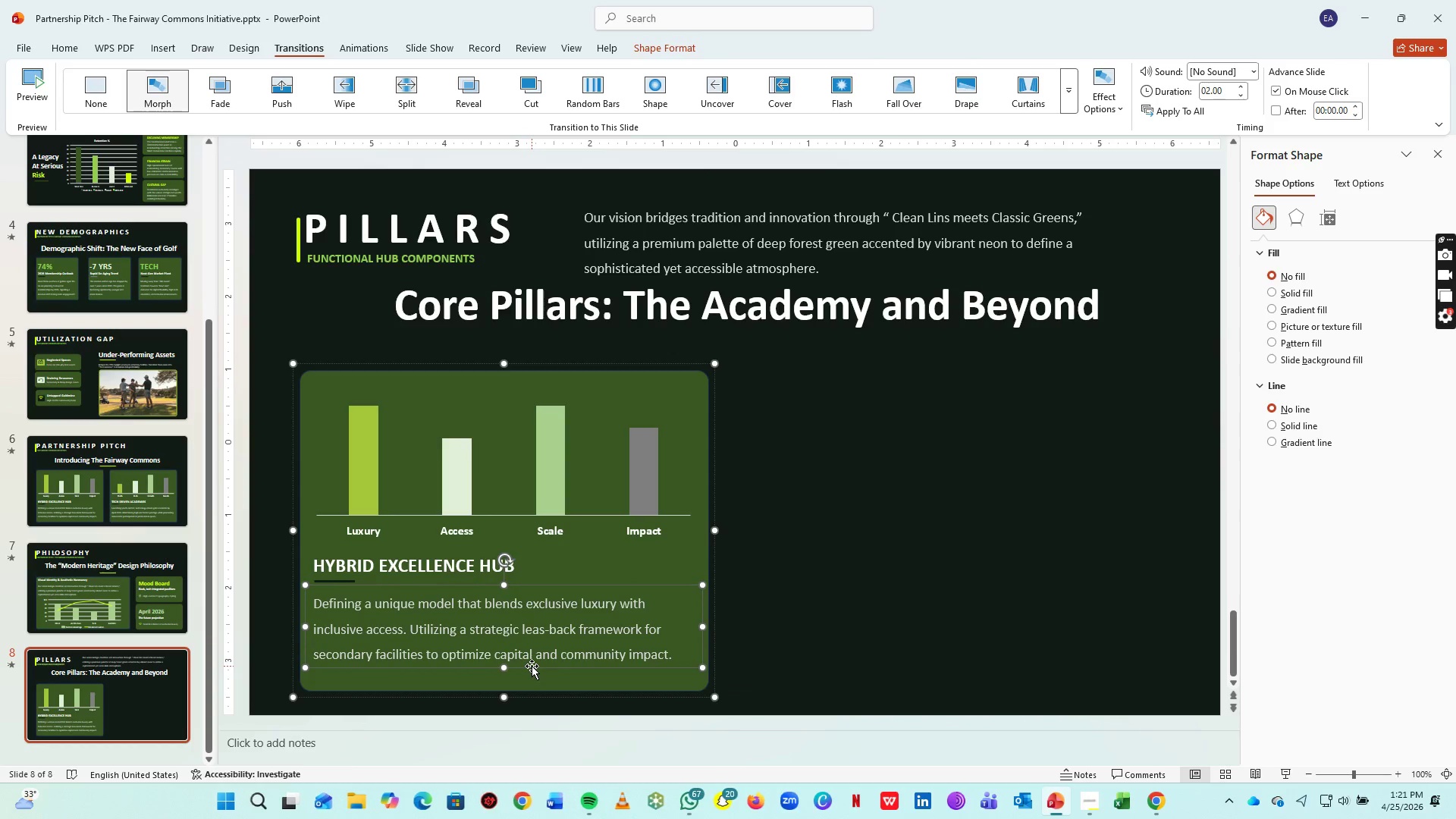 
key(ArrowDown)
 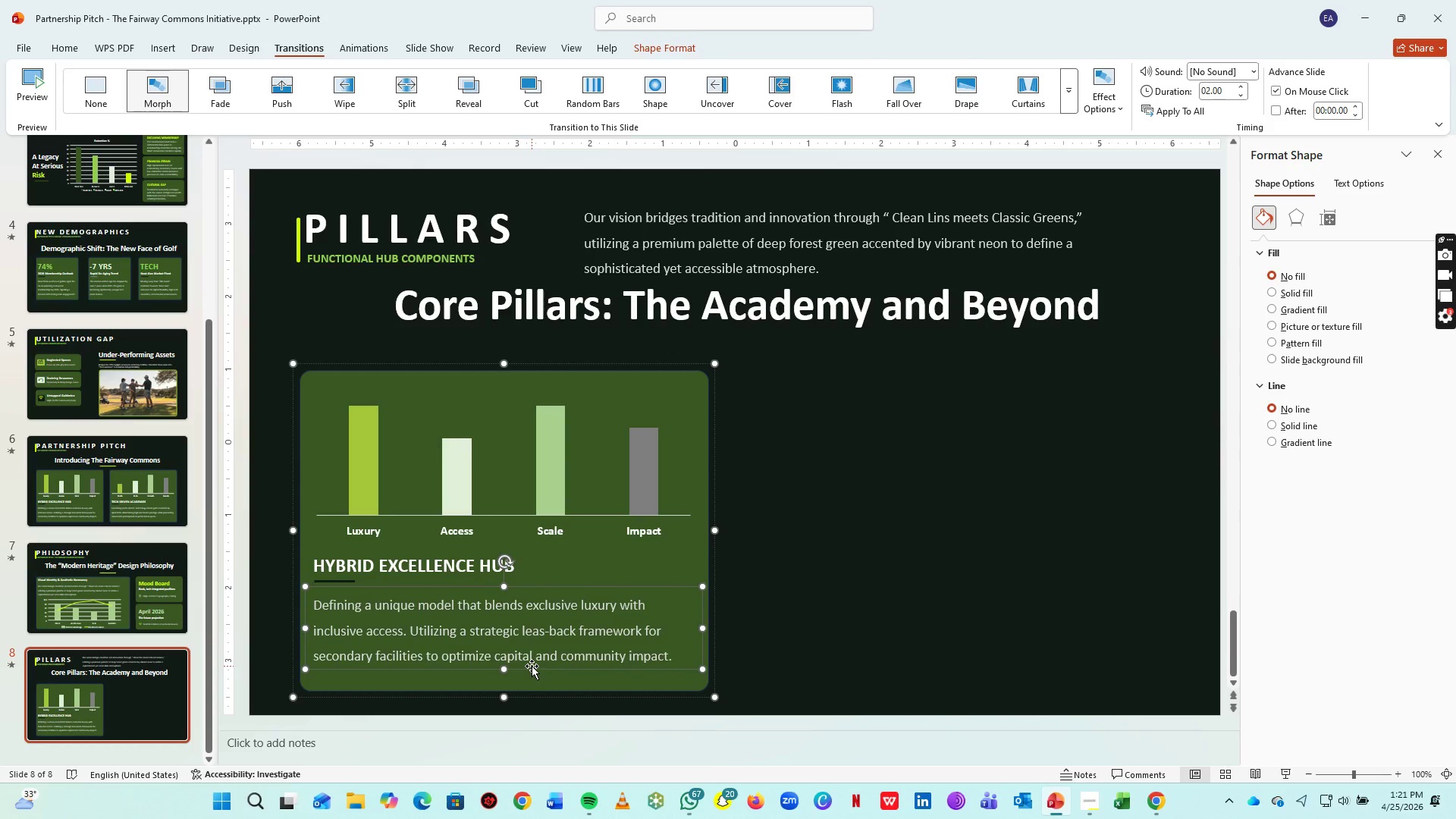 
hold_key(key=ArrowDown, duration=0.7)
 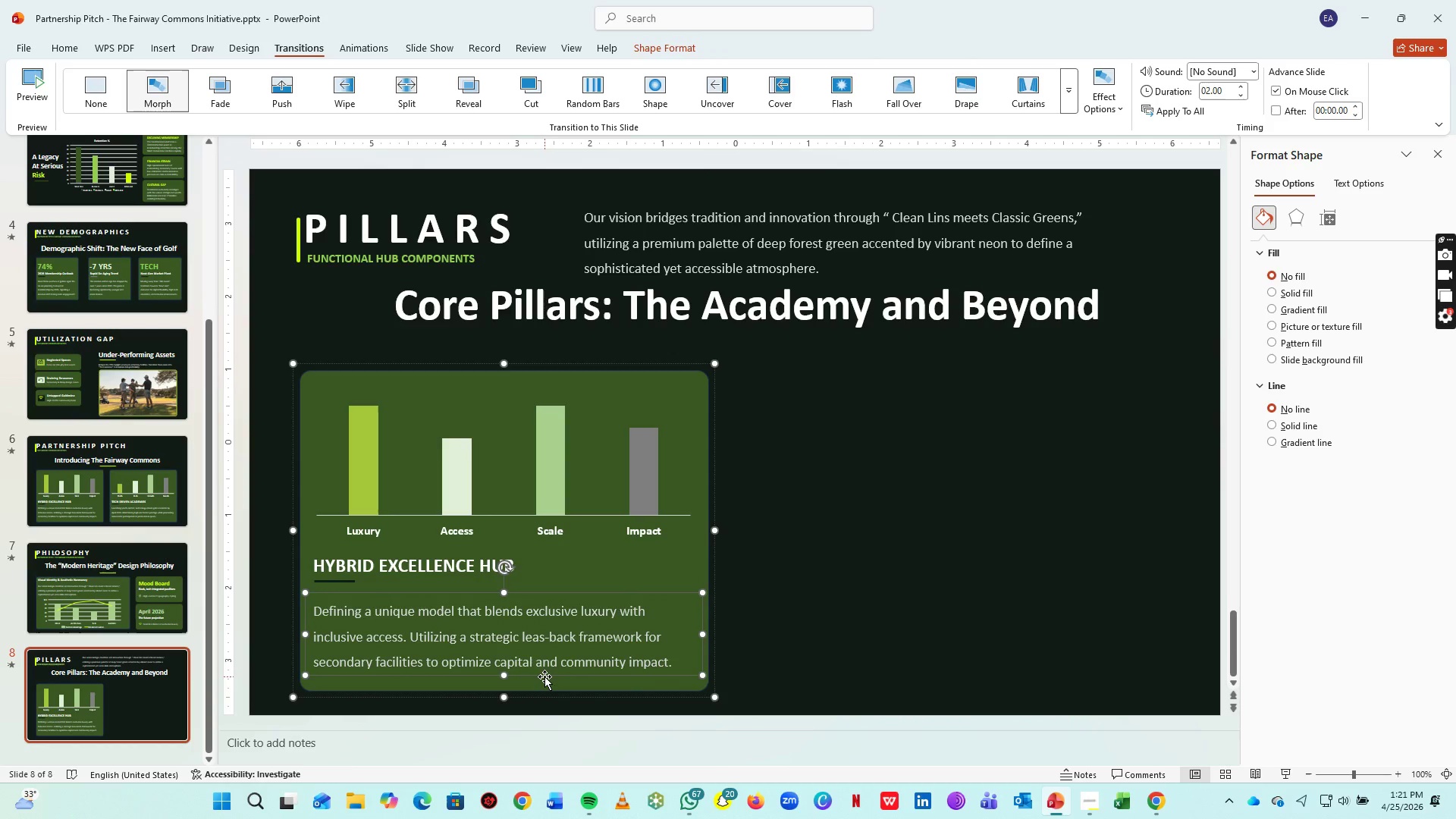 
hold_key(key=ArrowDown, duration=0.8)
 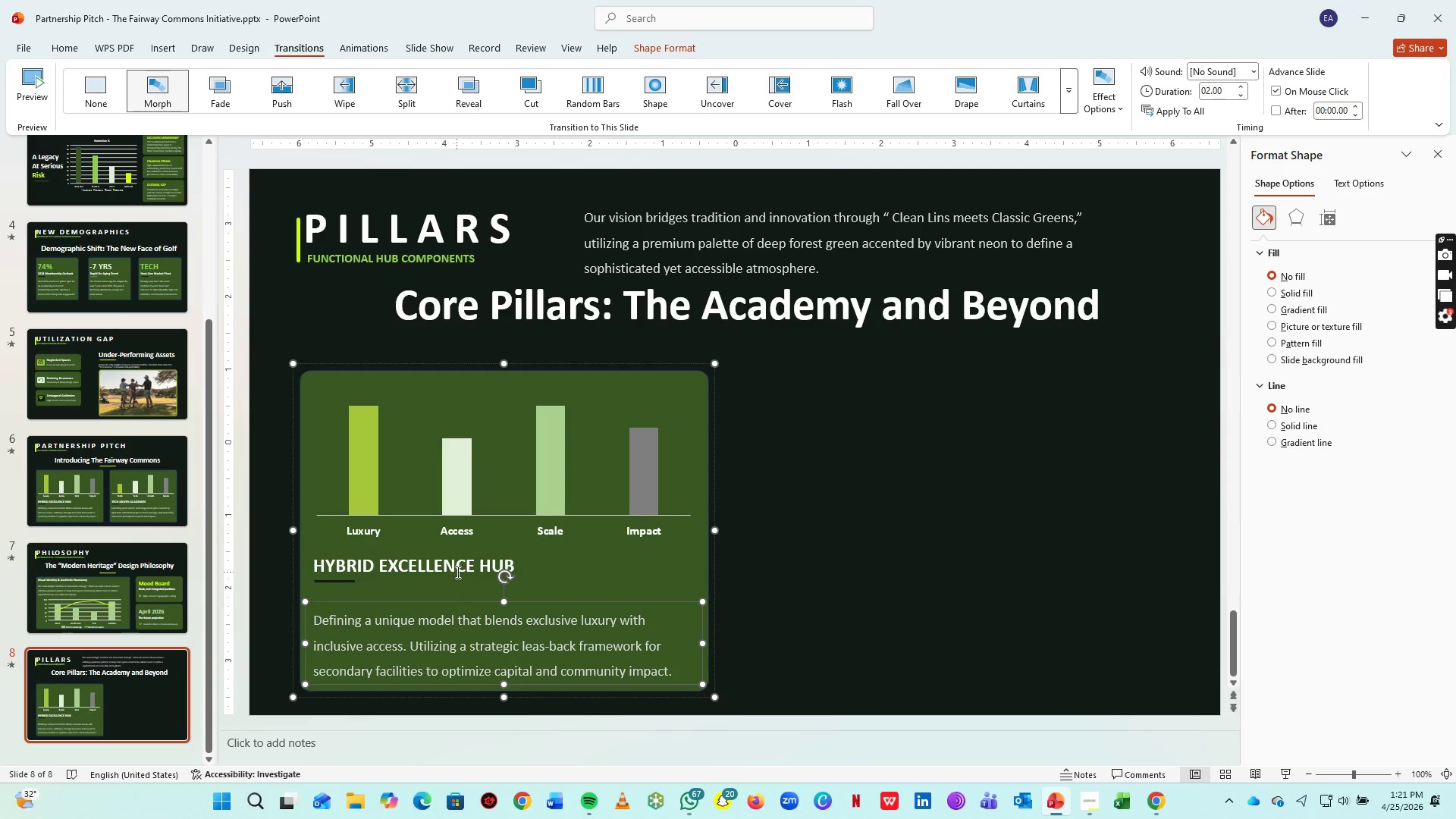 
left_click([457, 572])
 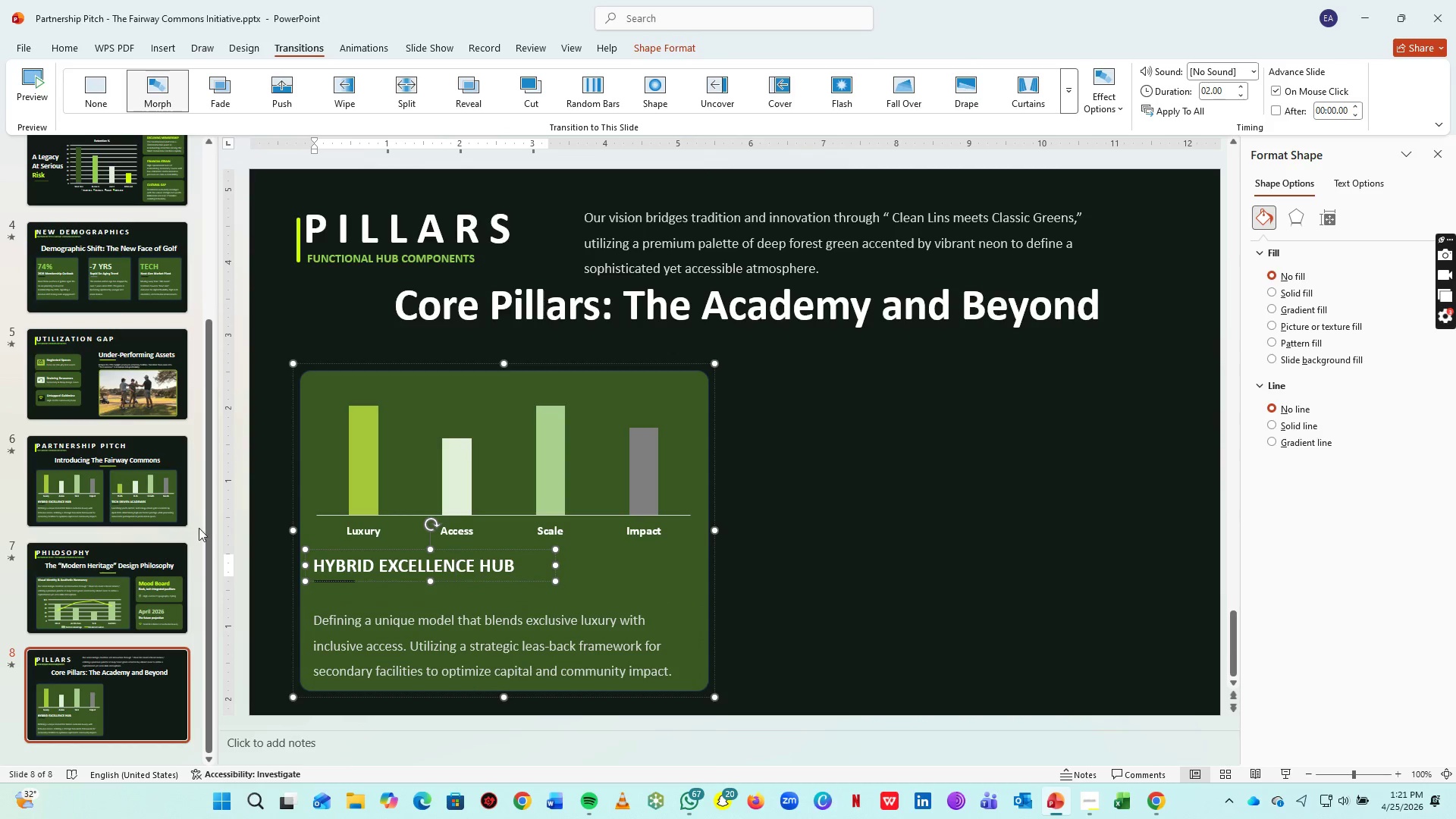 
left_click([279, 535])
 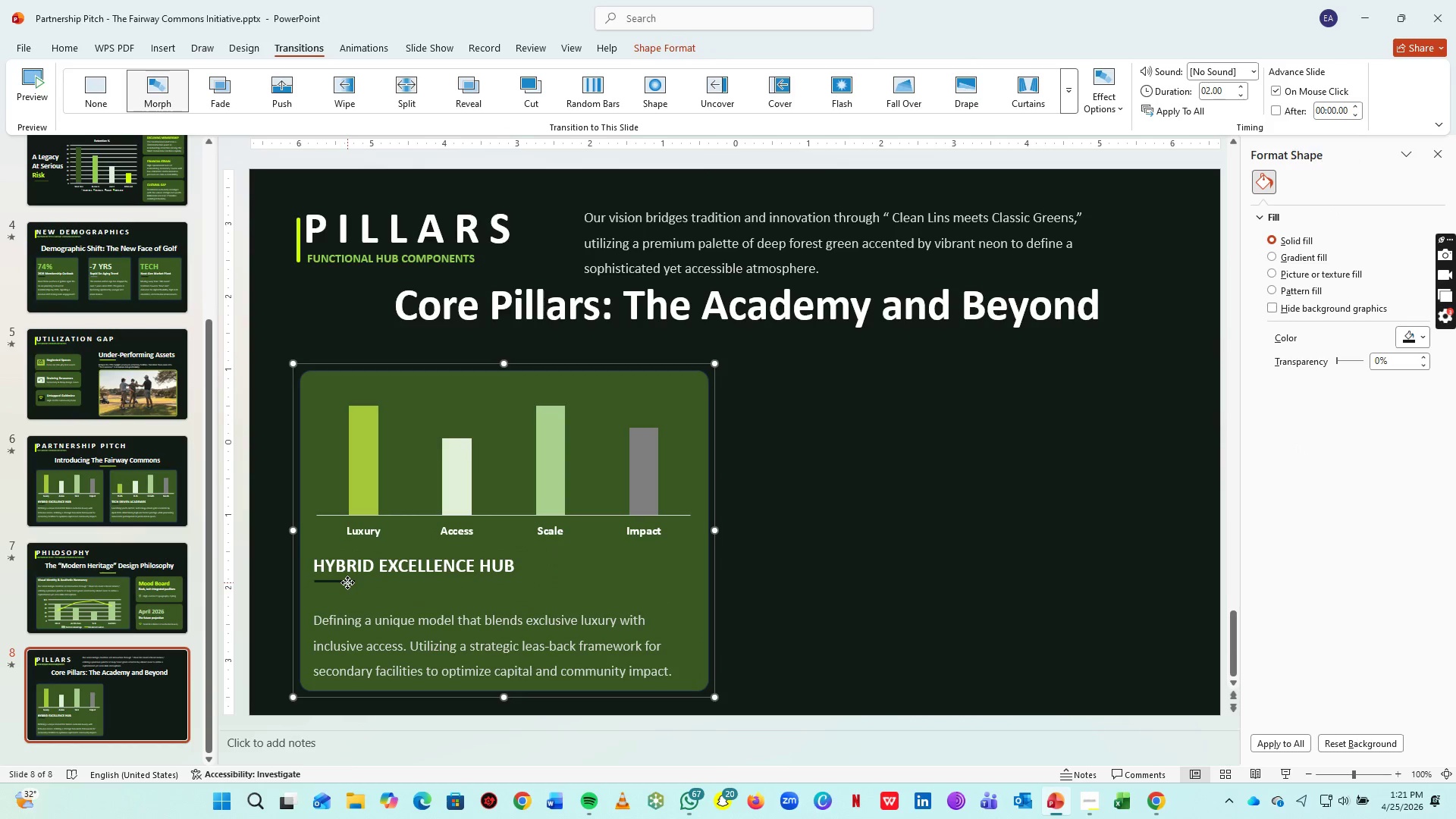 
double_click([347, 581])
 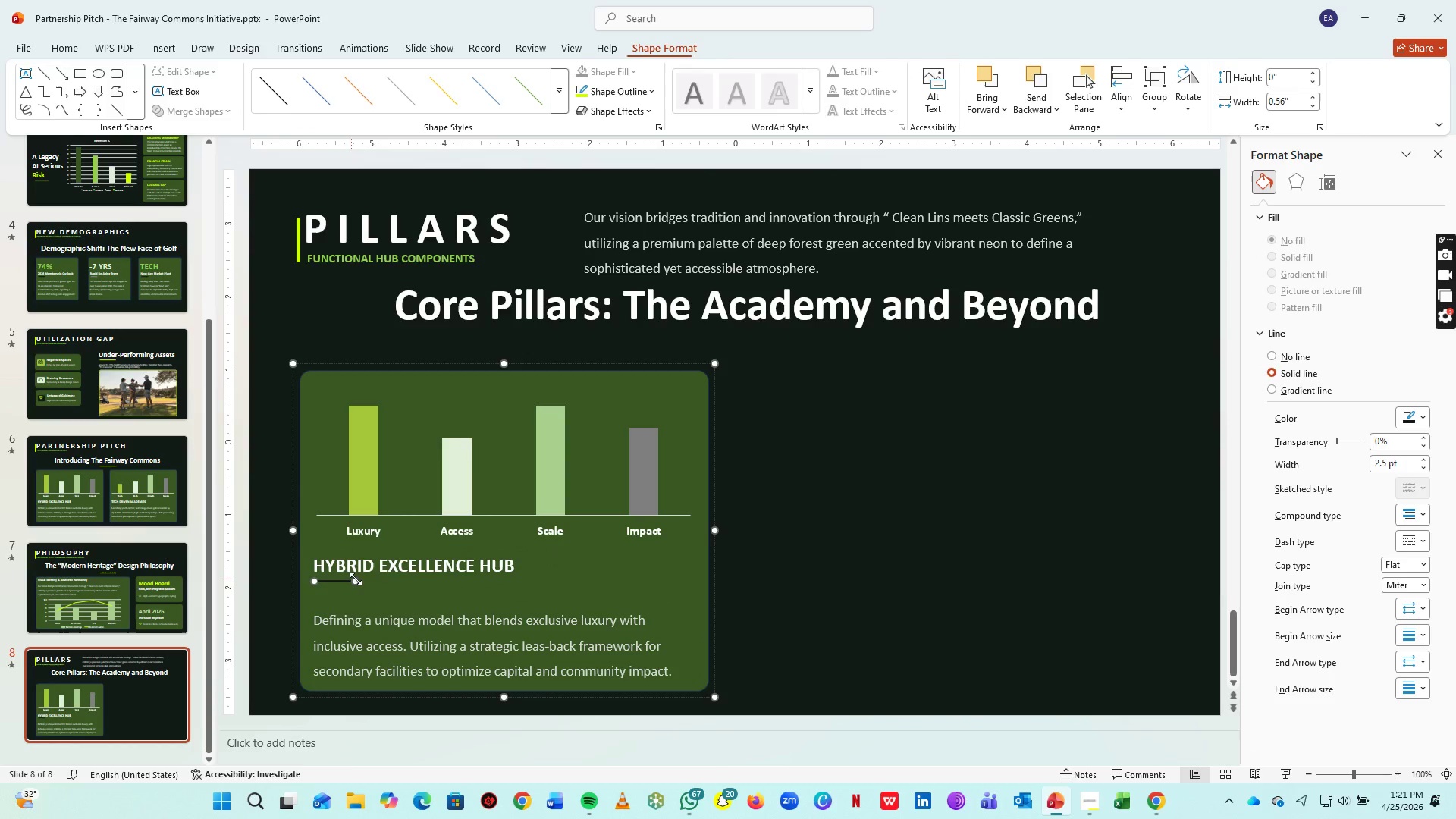 
hold_key(key=ShiftLeft, duration=0.89)
left_click_drag(start_coordinate=[394, 567], to_coordinate=[653, 607])
 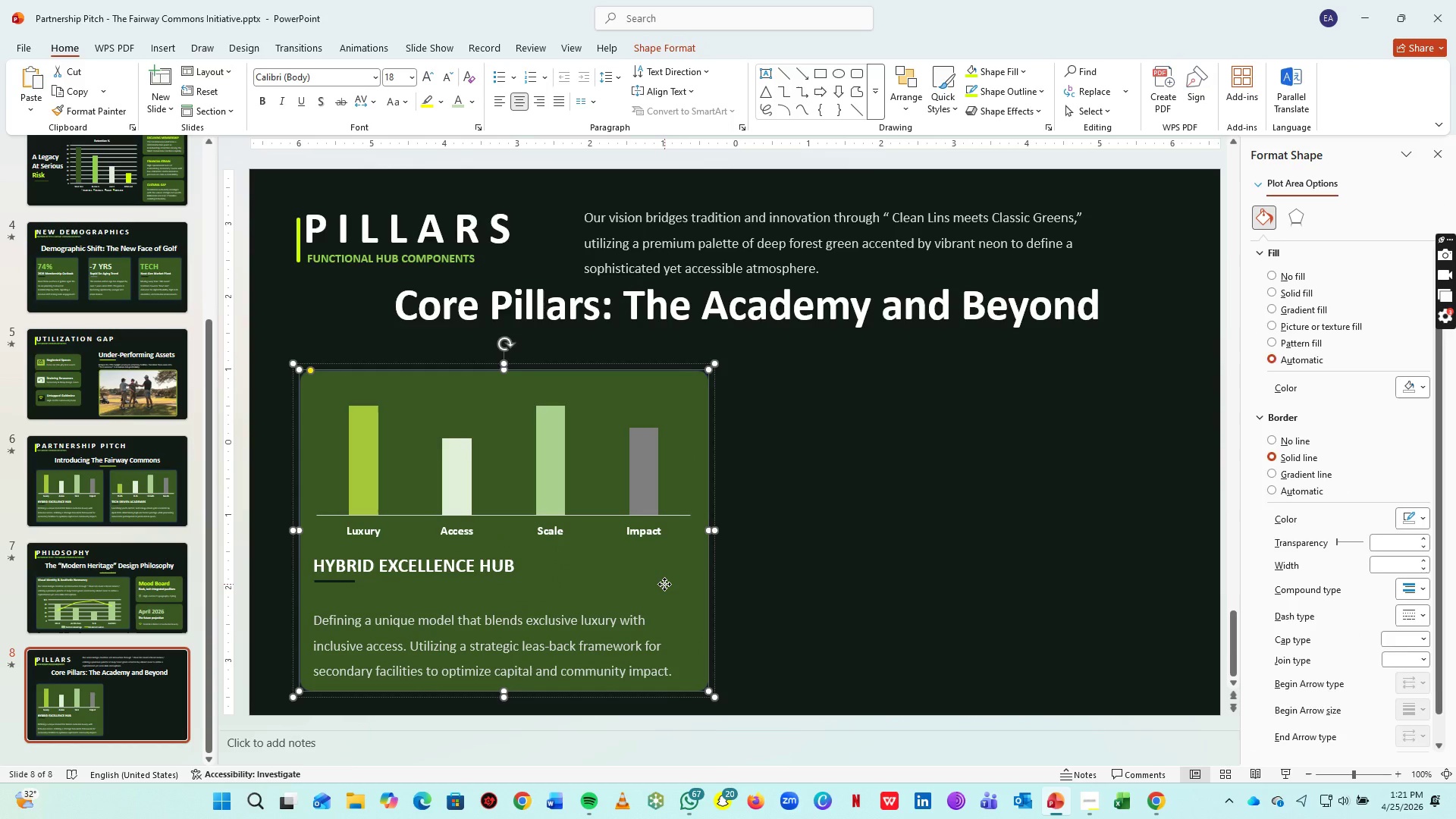 
key(Control+G)
 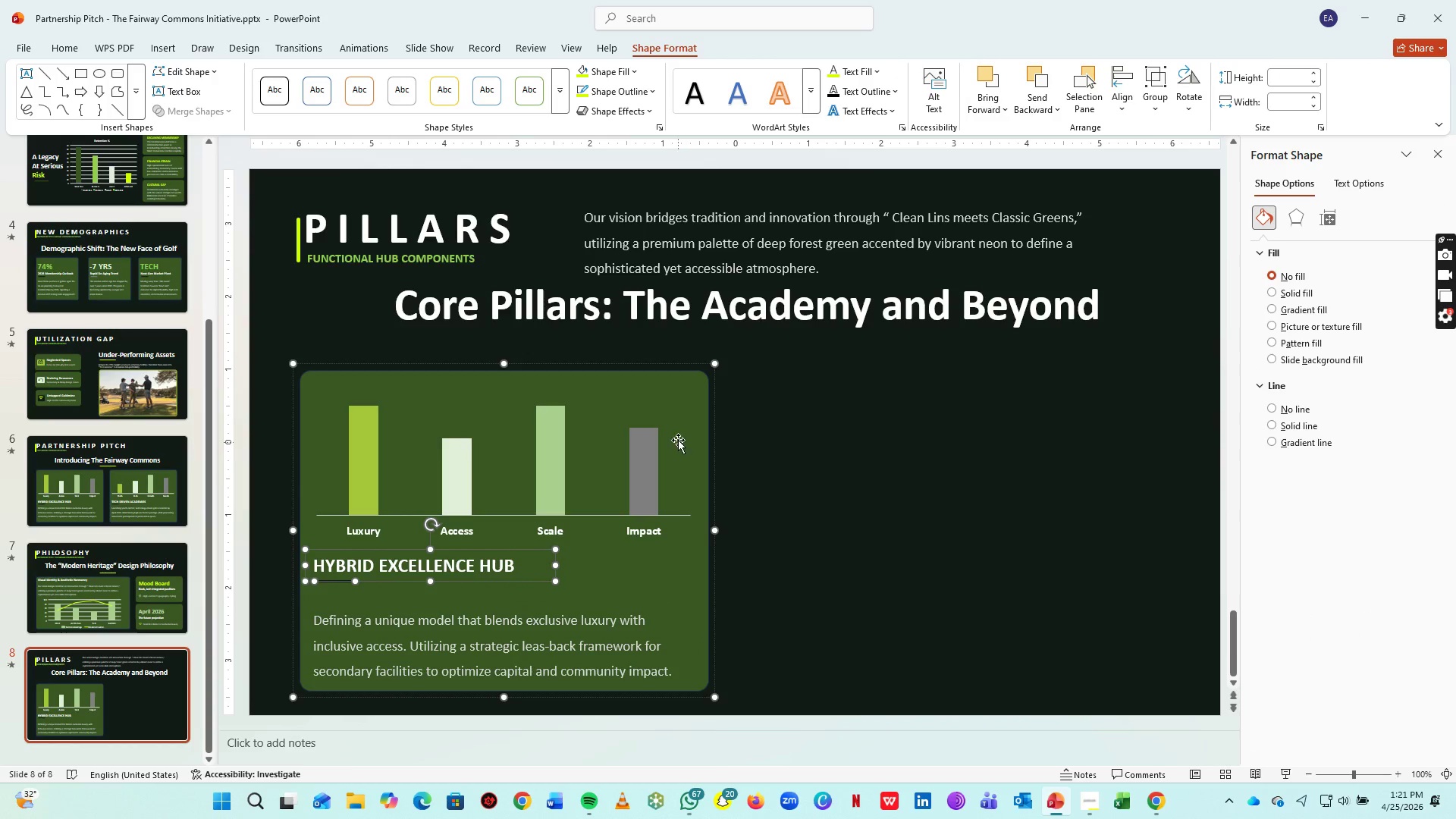 
right_click([680, 423])
 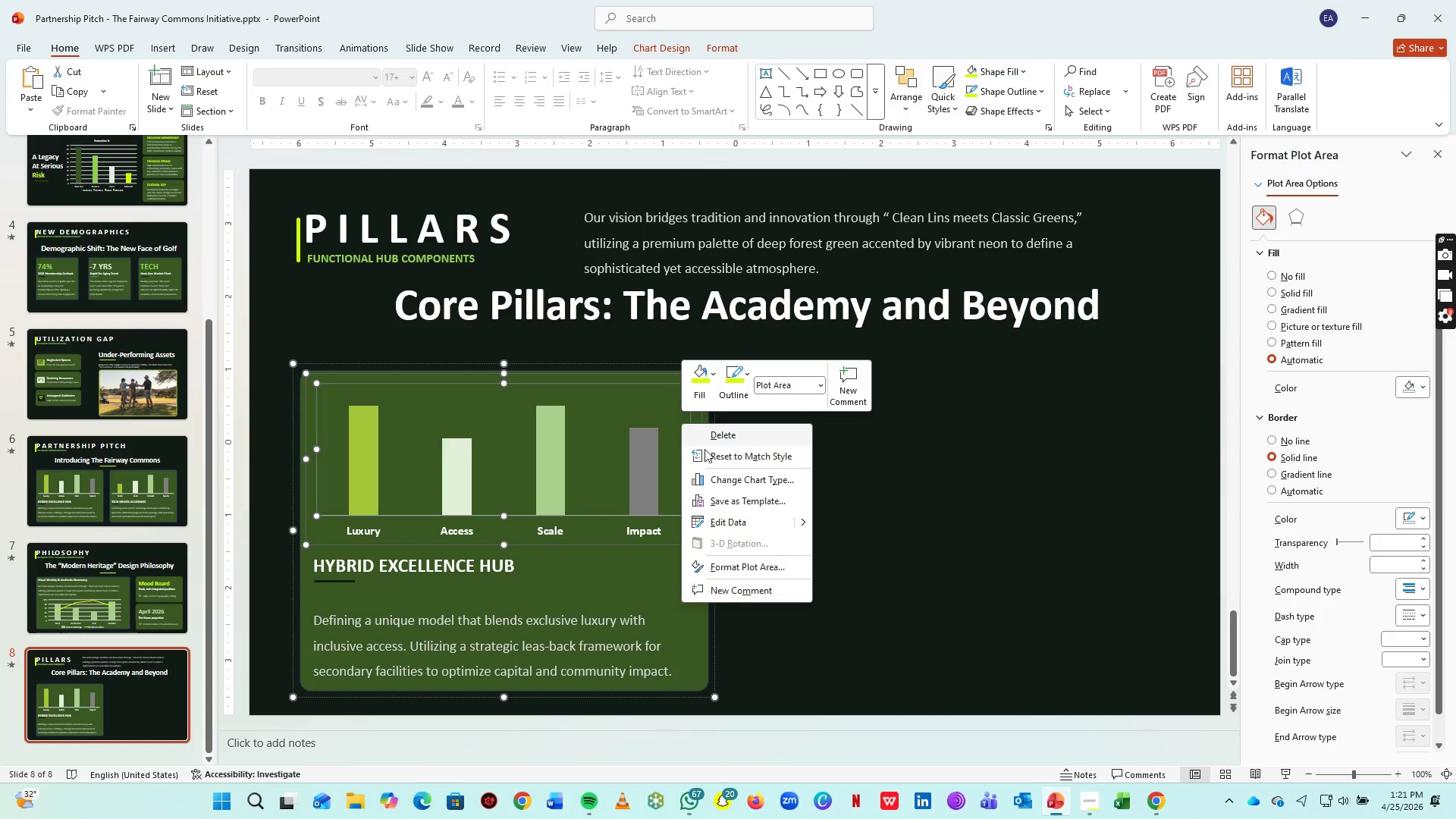 
right_click([664, 584])
 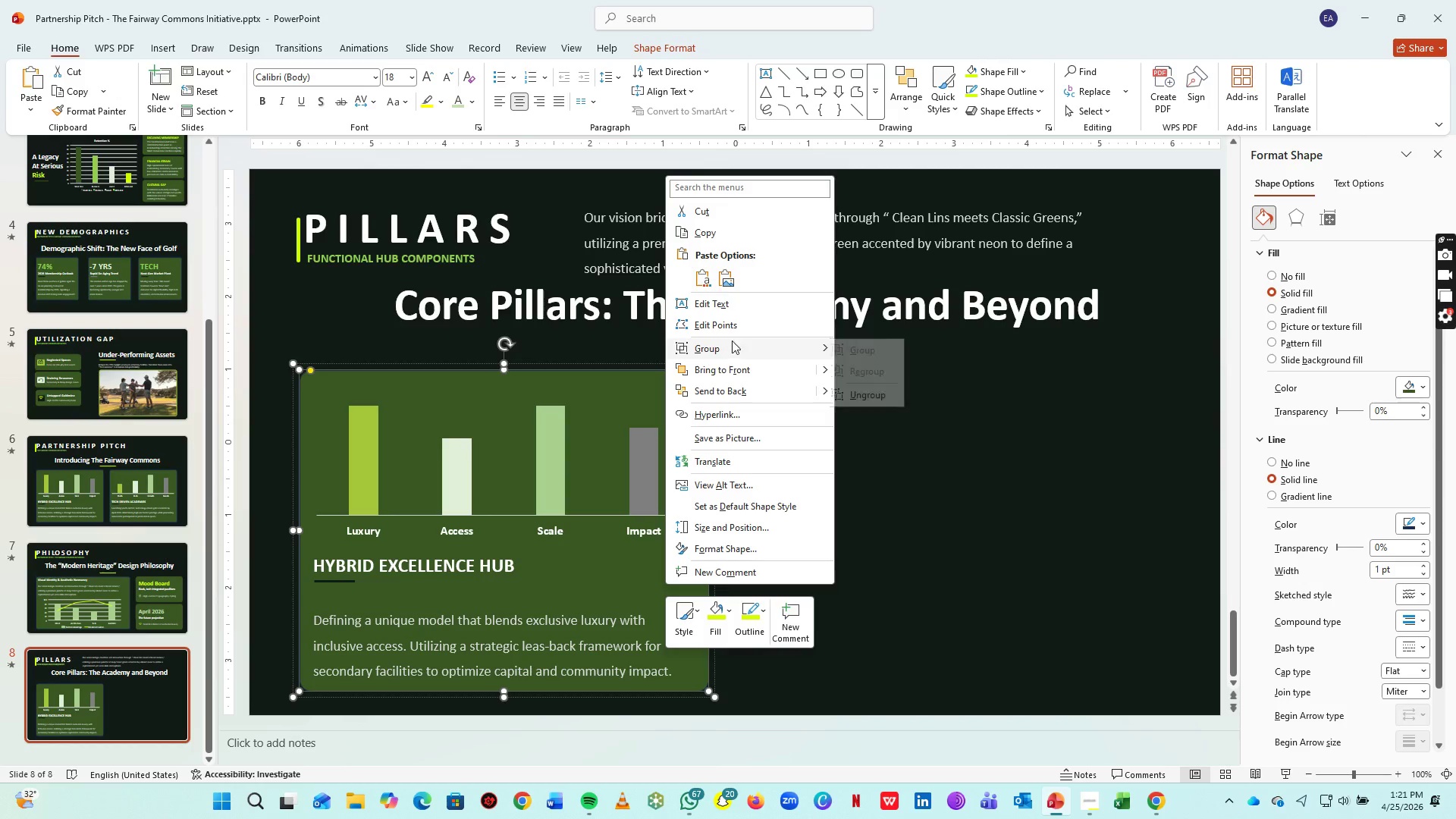 
double_click([912, 526])
 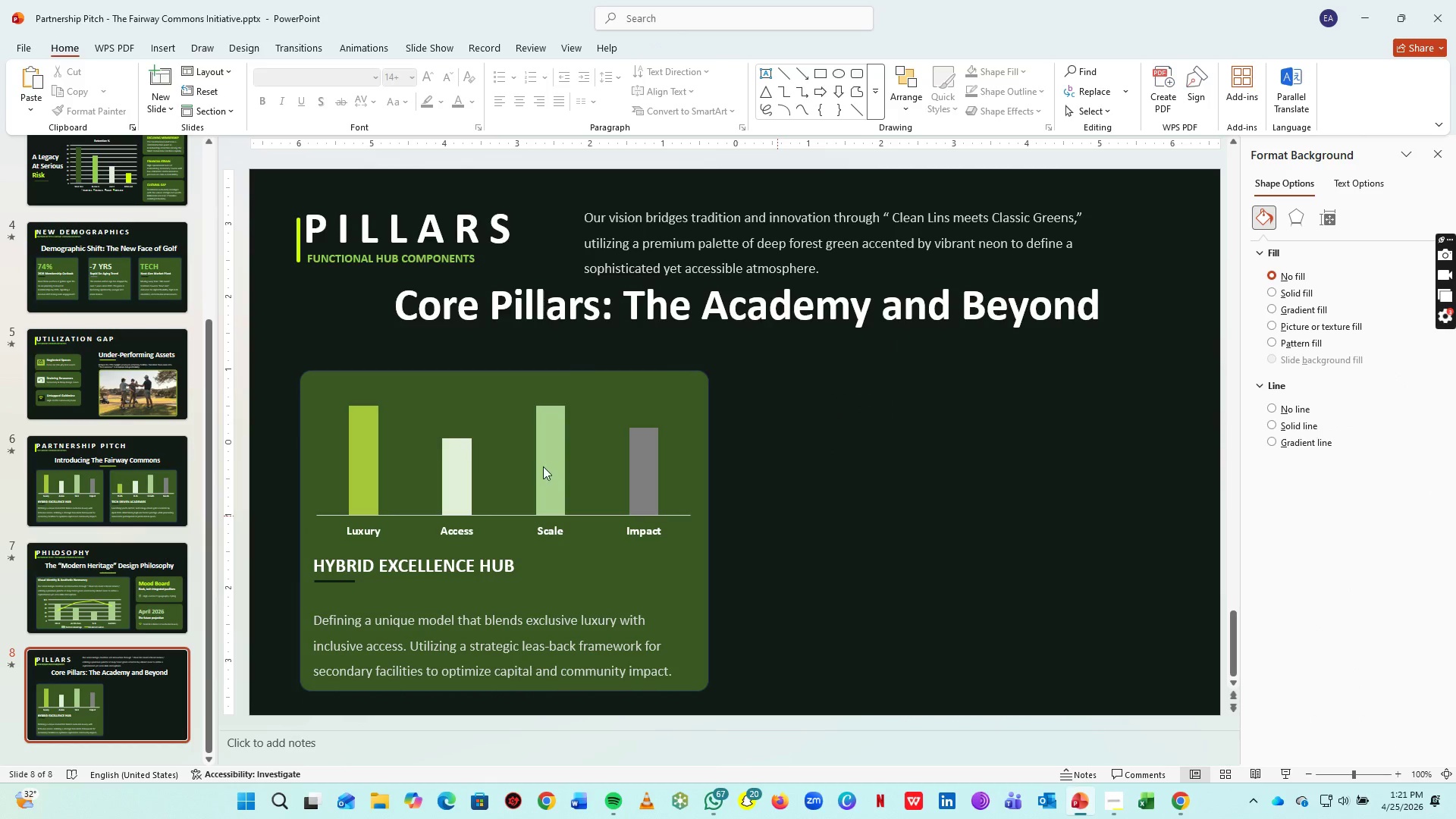 
left_click_drag(start_coordinate=[543, 466], to_coordinate=[702, 395])
 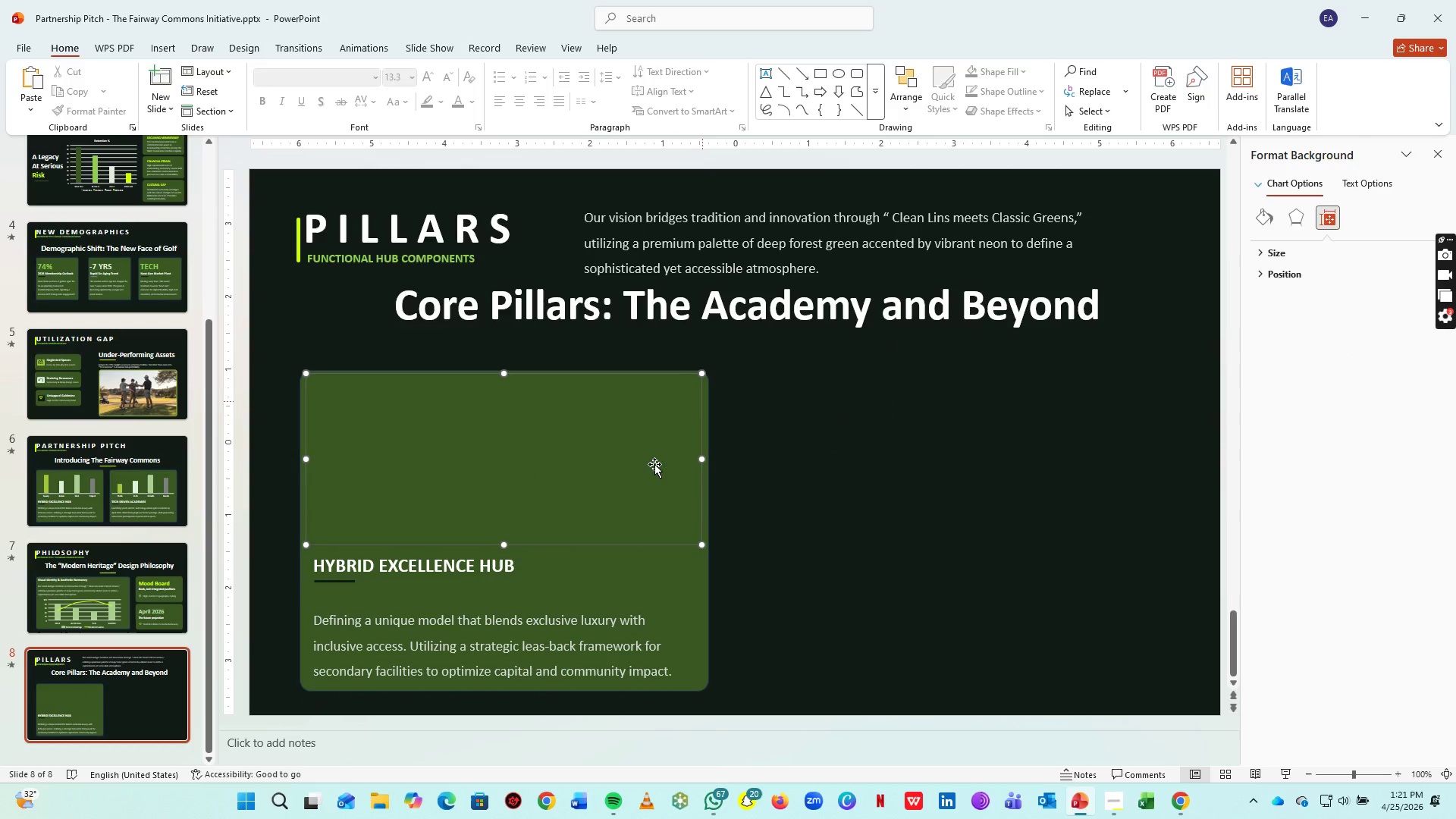 
key(Delete)
 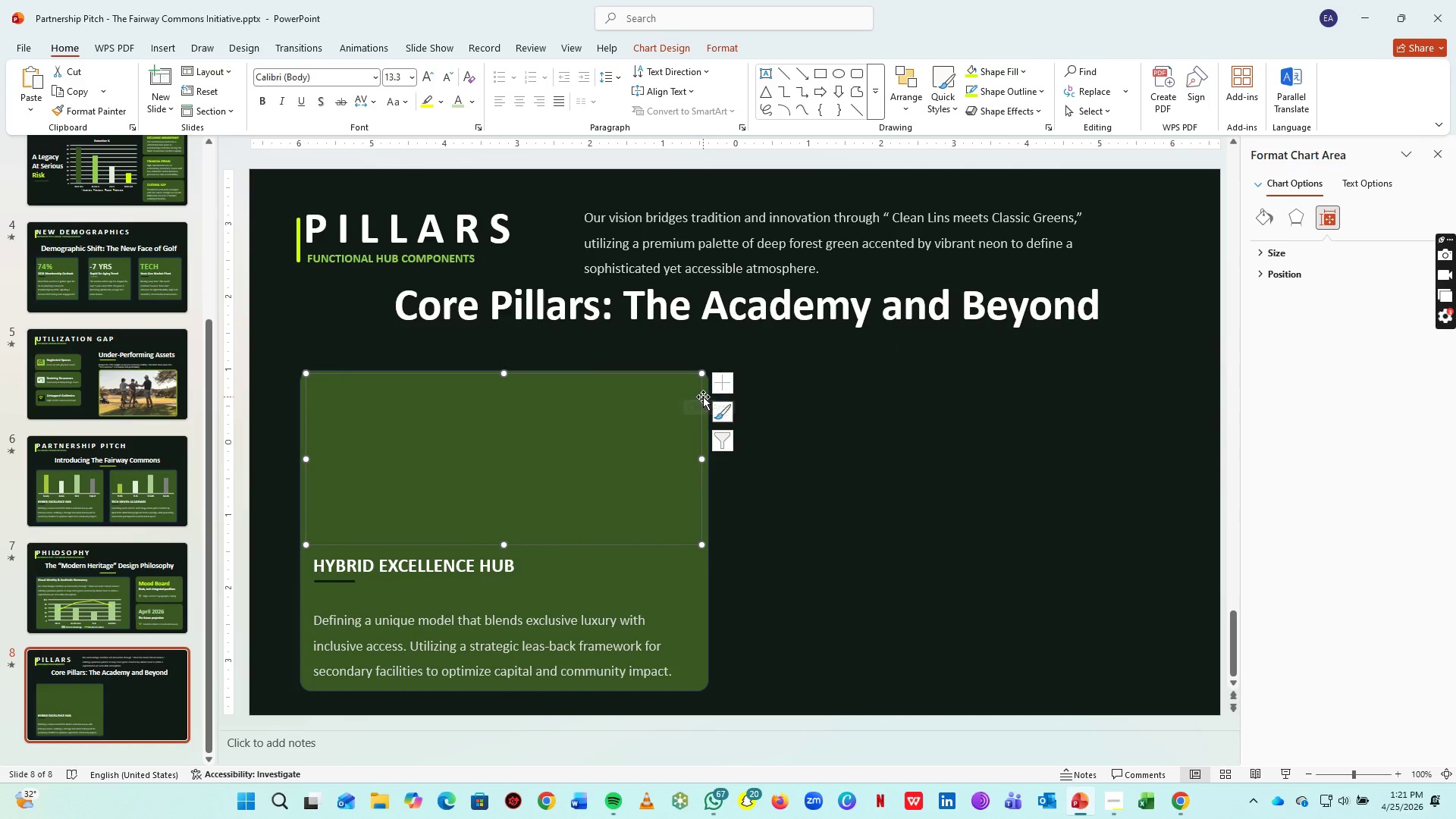 
left_click([702, 395])
 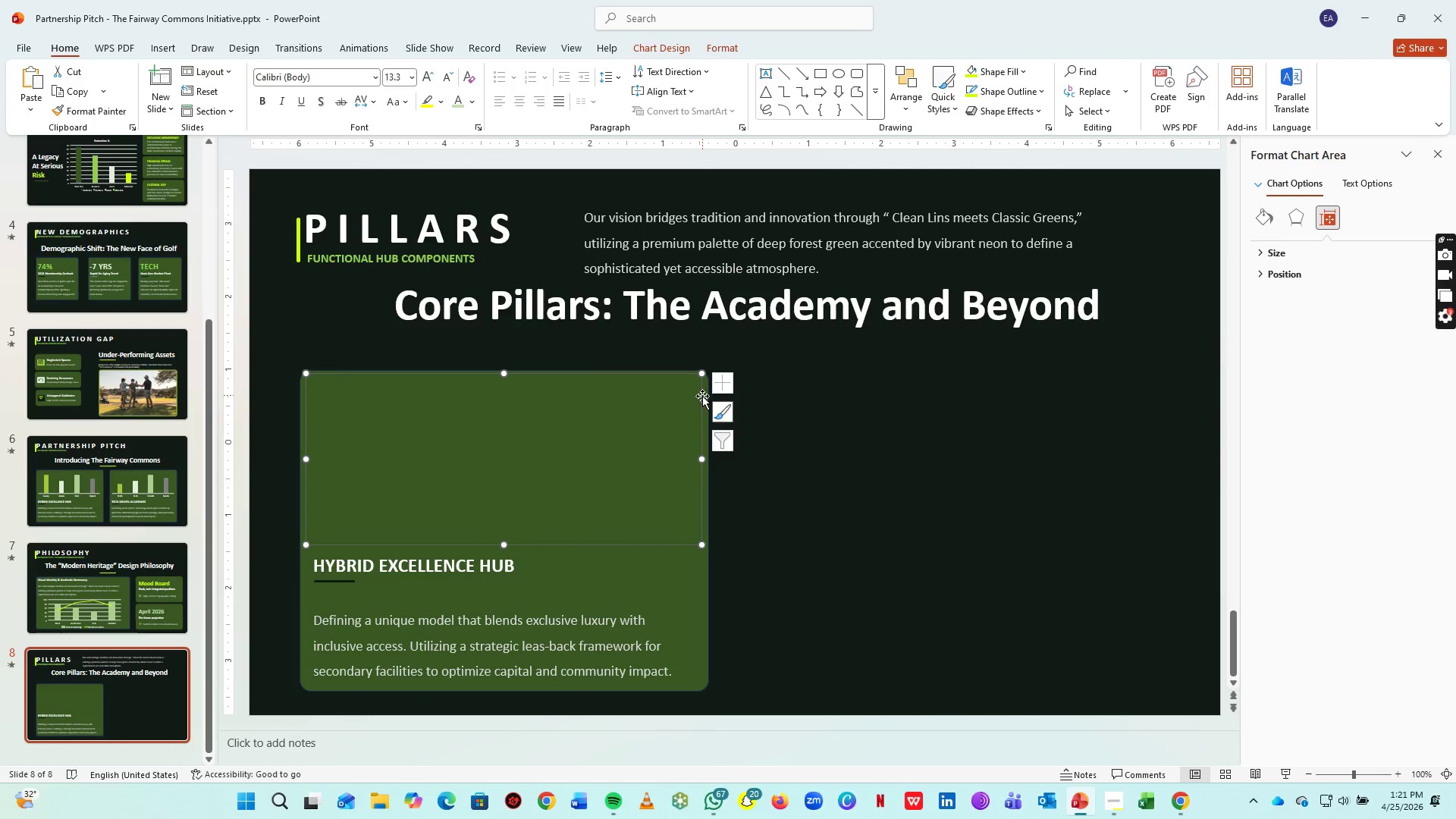 
key(Delete)
 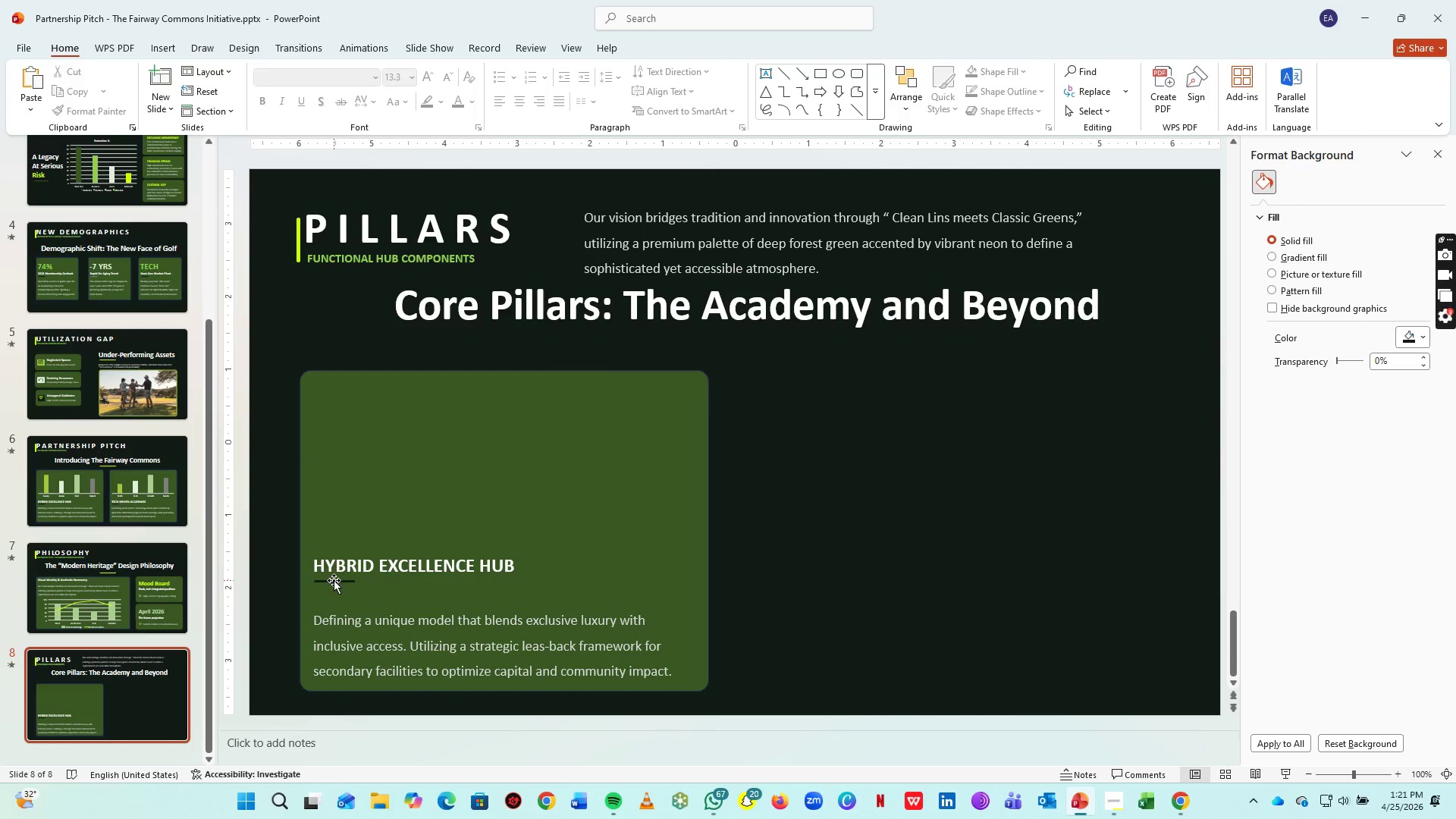 
left_click([339, 579])
 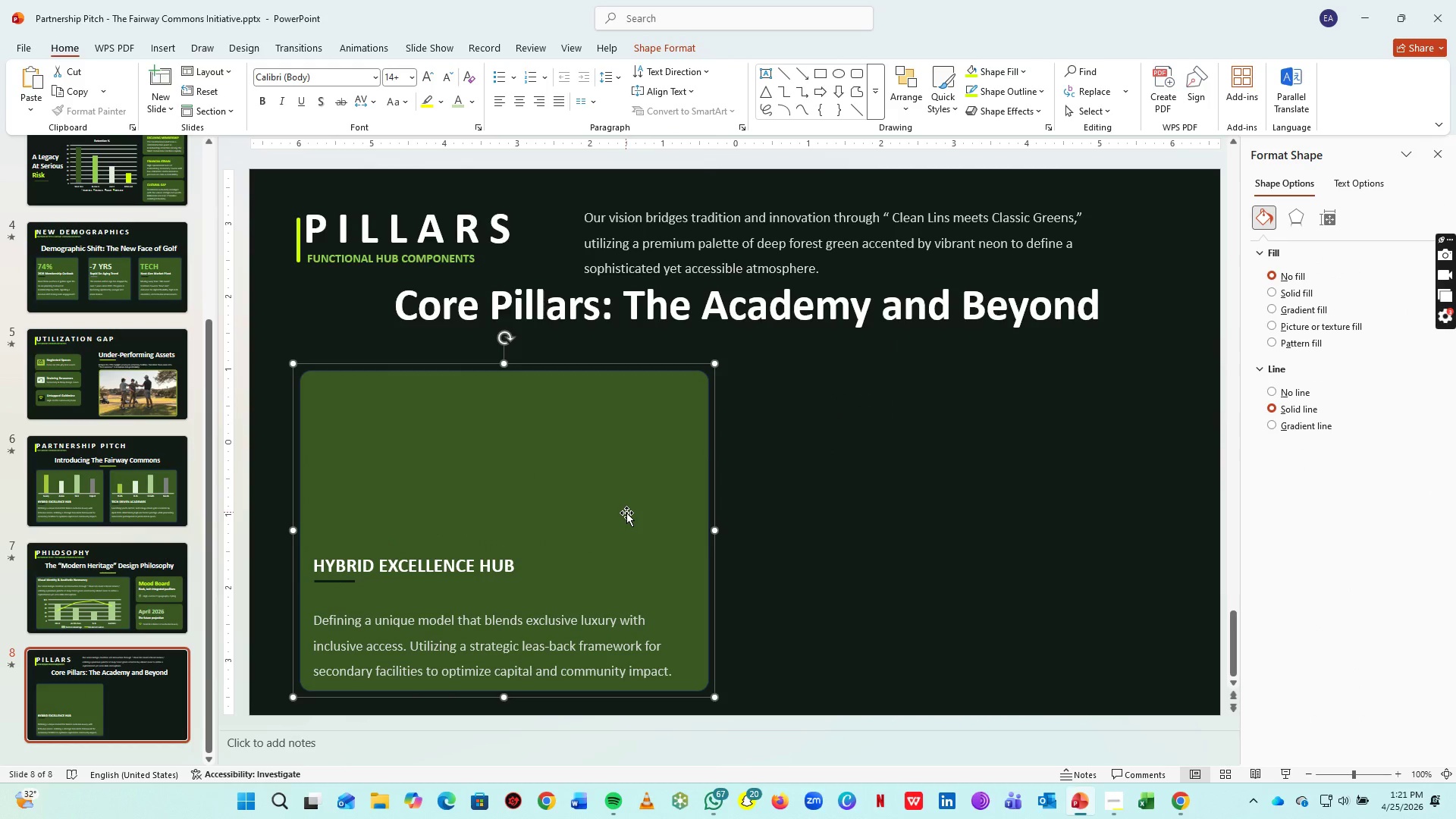 
right_click([627, 513])
 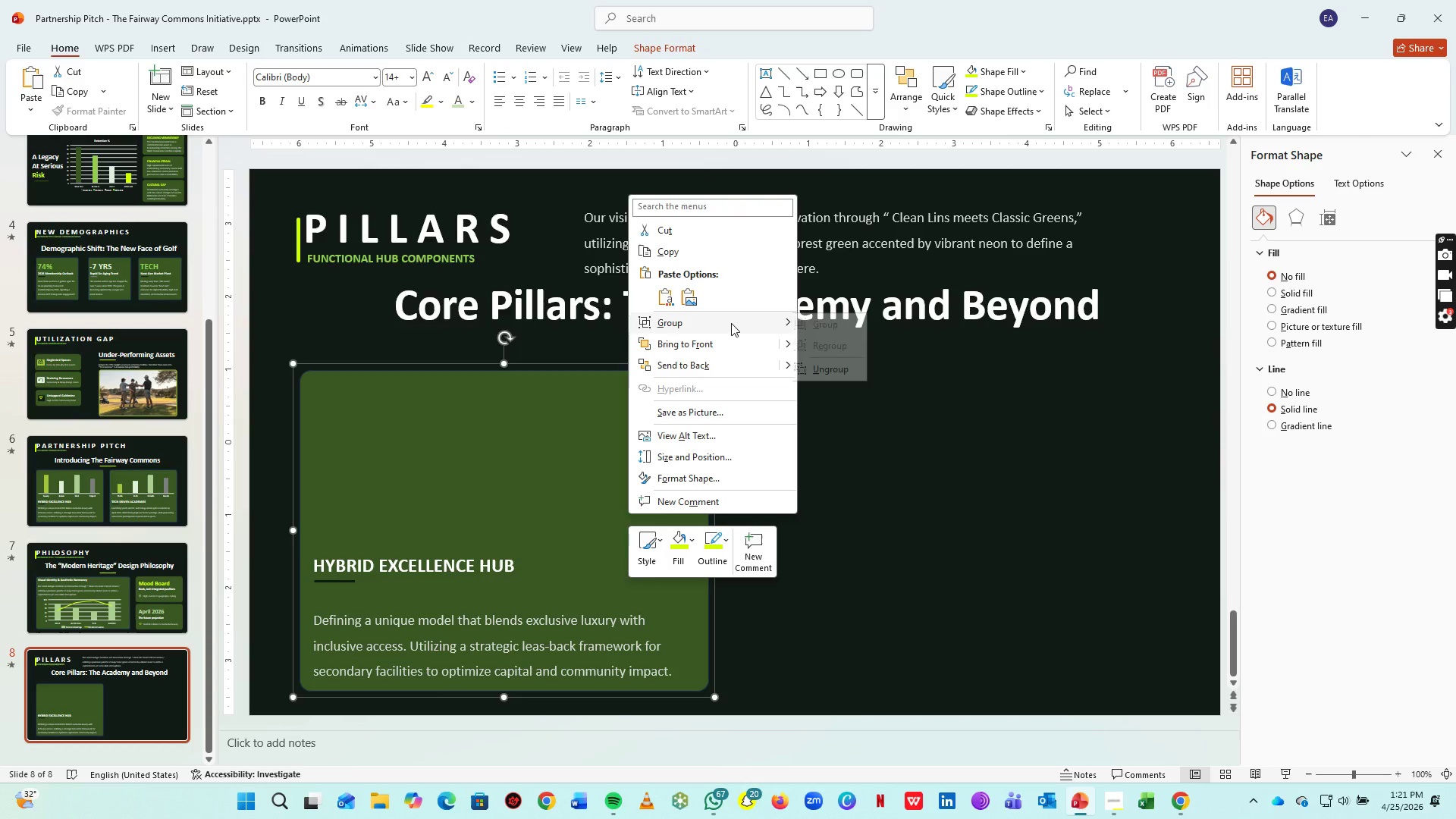 
left_click([814, 366])
 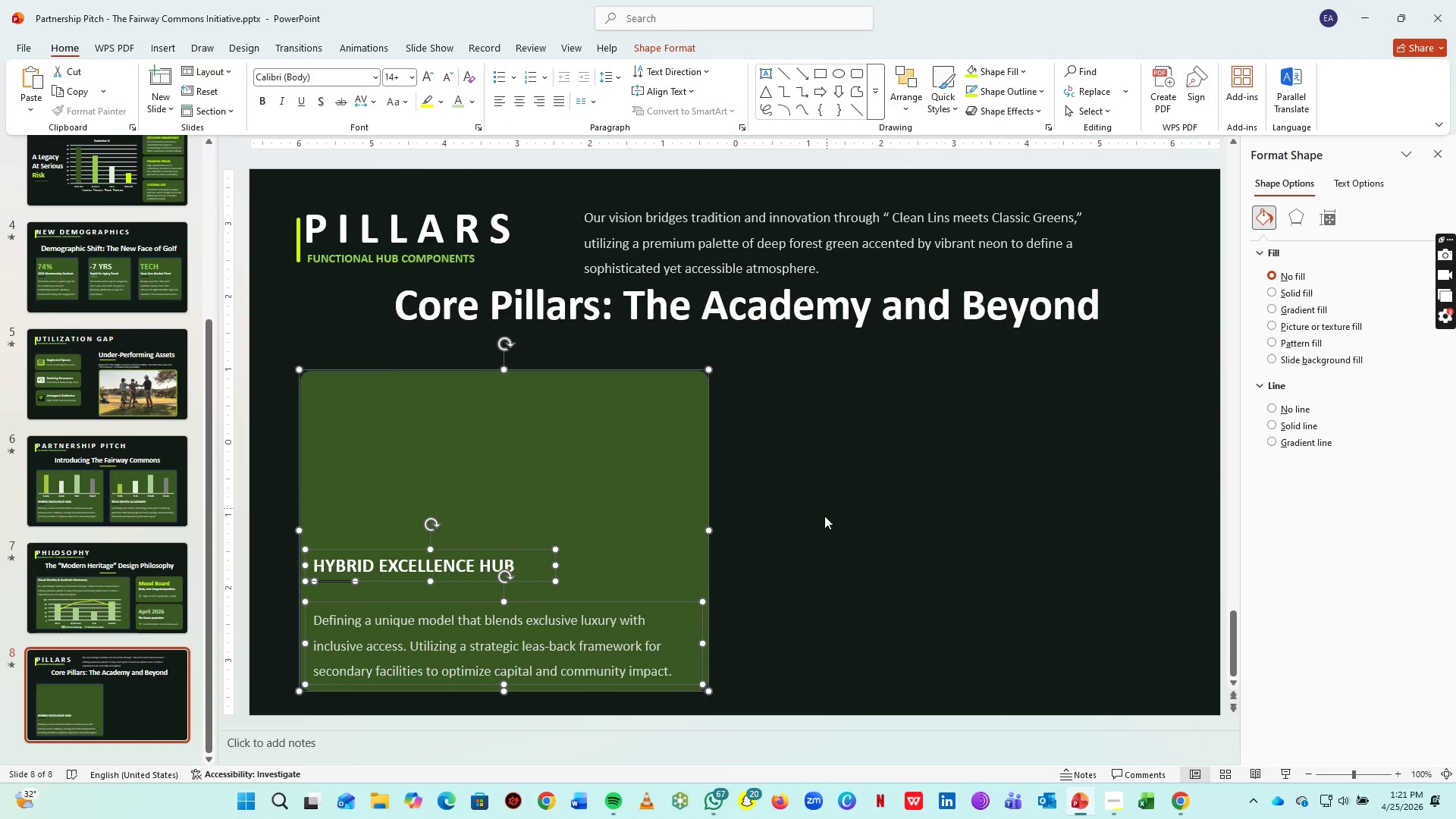 
left_click([823, 521])
 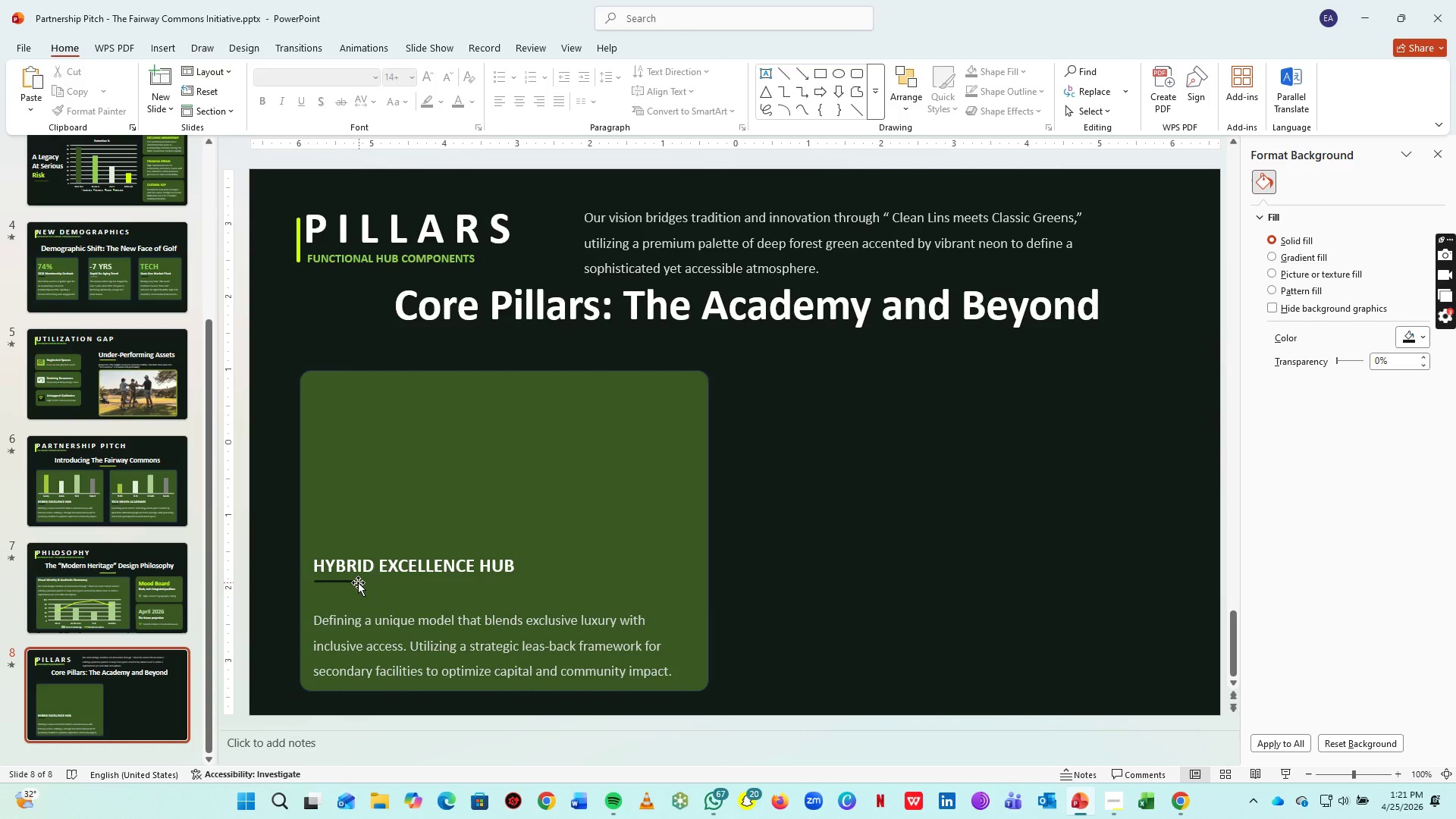 
left_click([346, 582])
 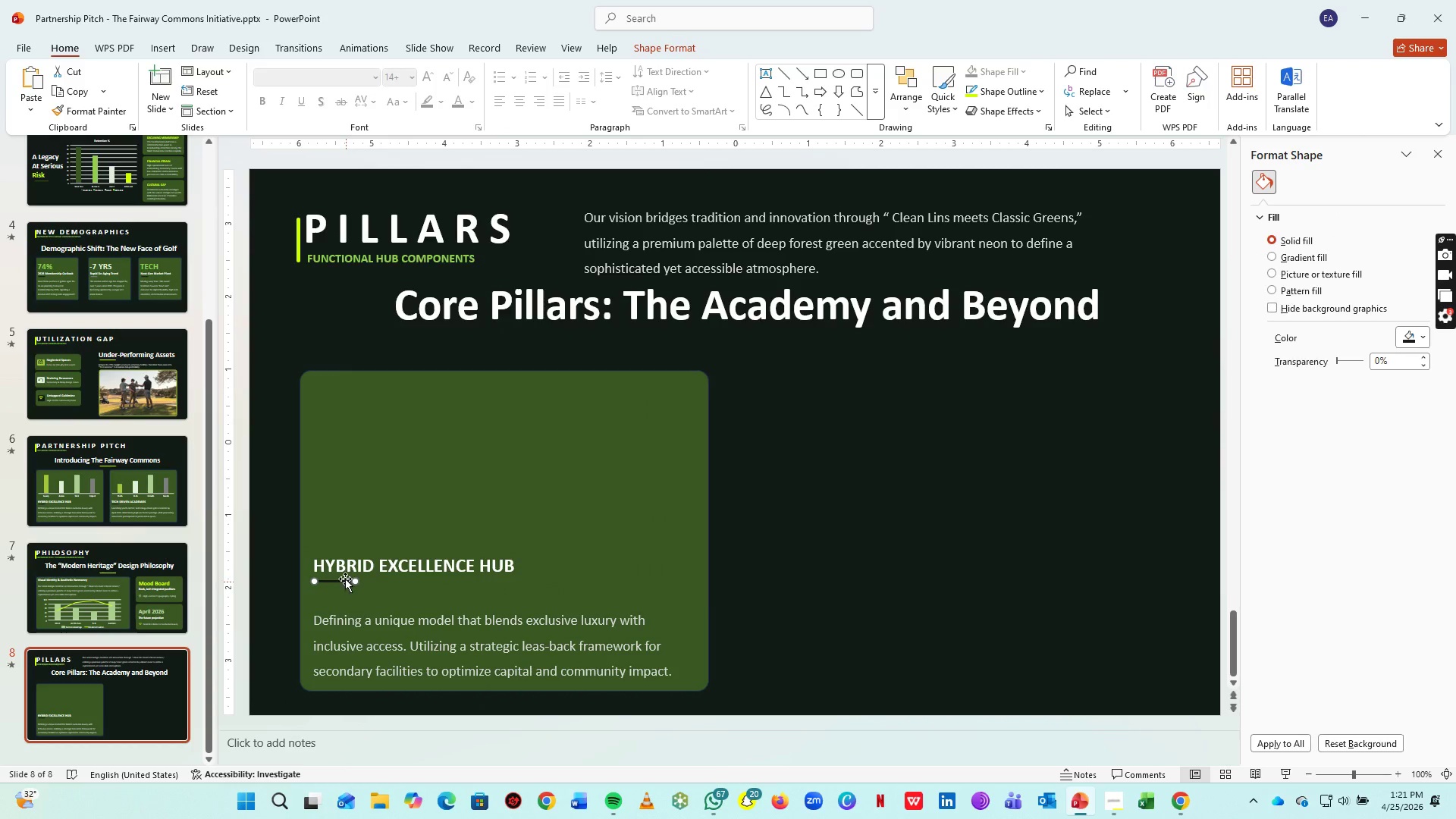 
hold_key(key=ShiftLeft, duration=0.56)
left_click([372, 564])
 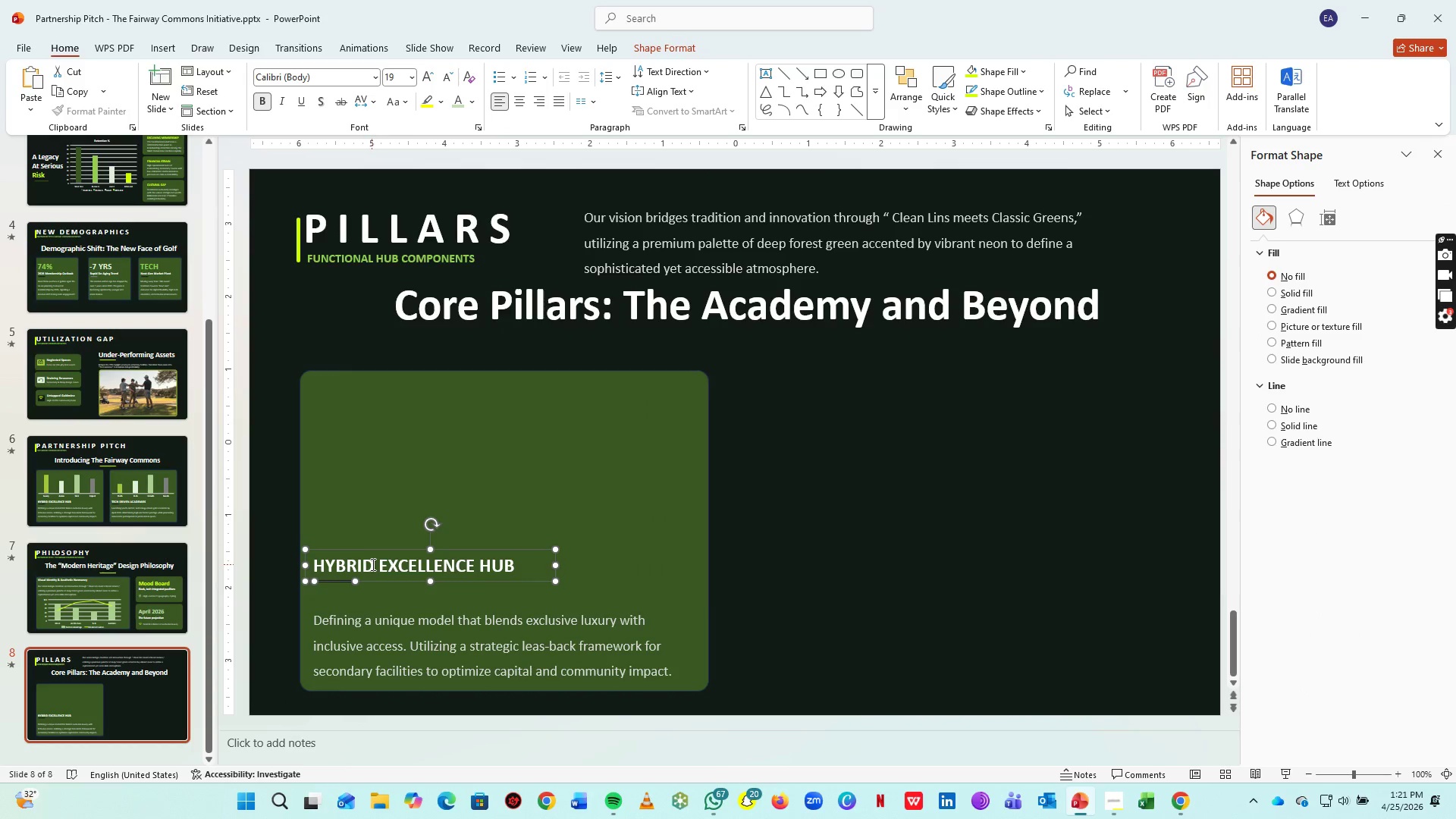 
key(Control+G)
 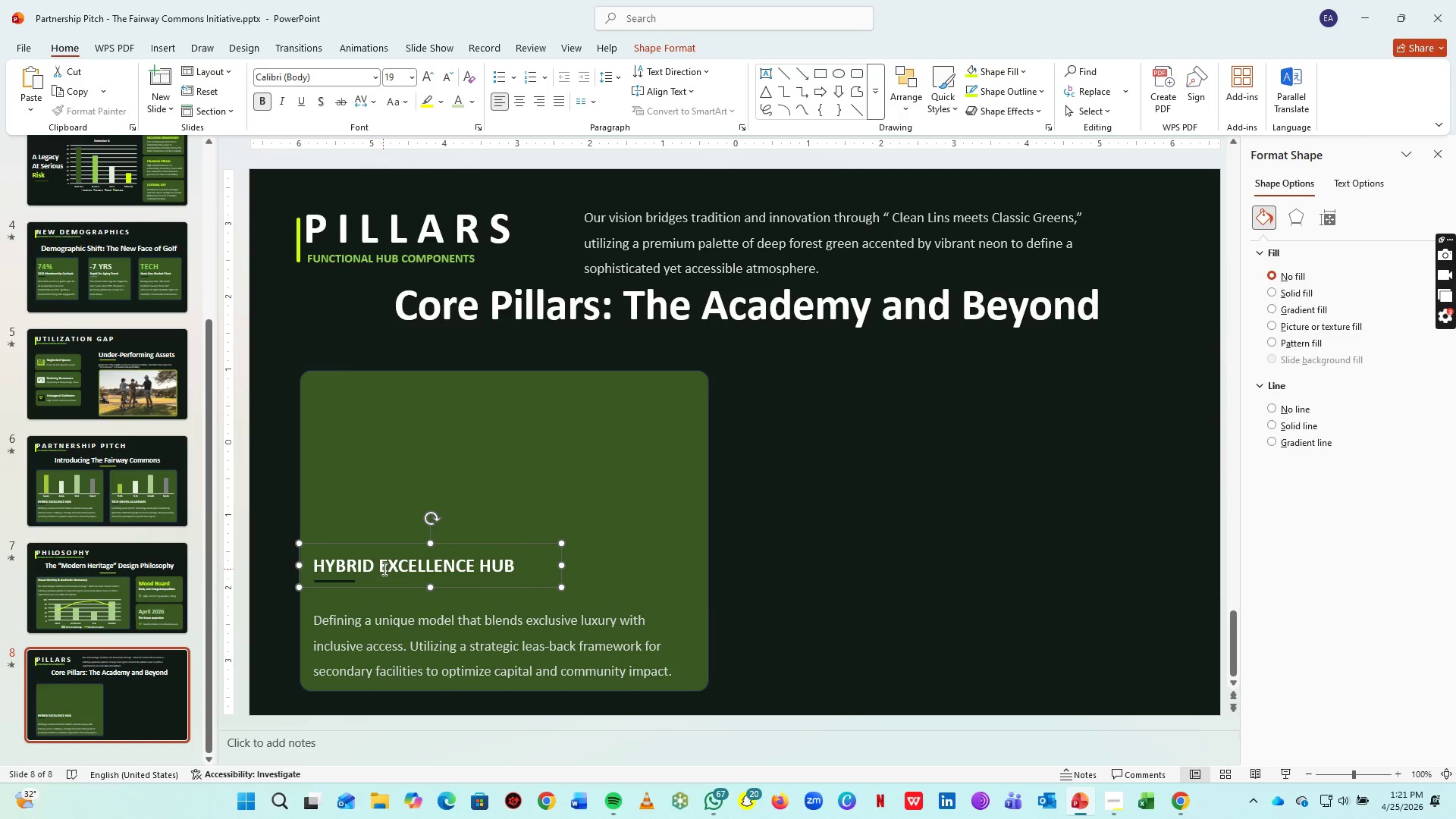 
hold_key(key=ArrowDown, duration=0.88)
 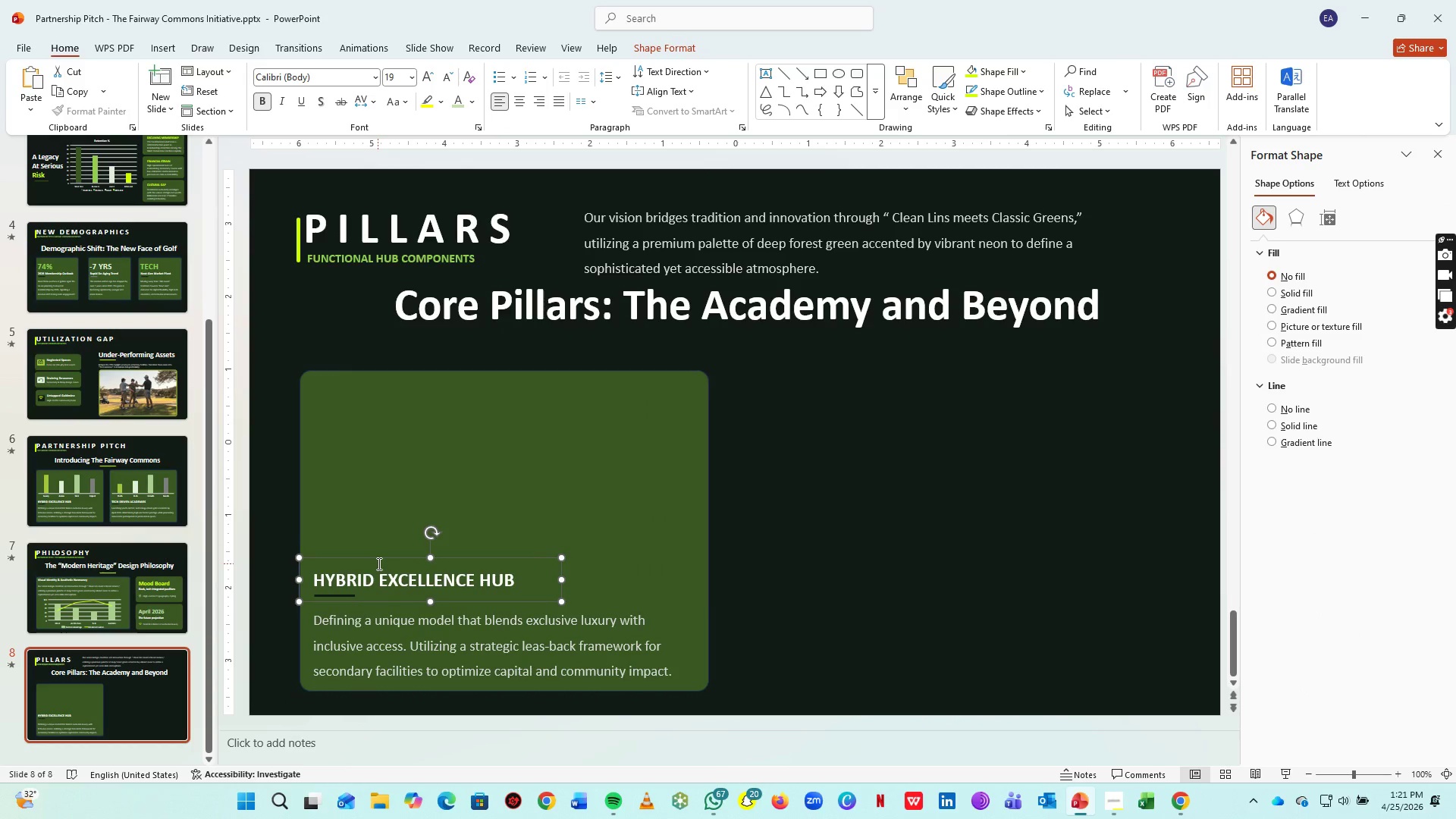 
key(ArrowDown)
 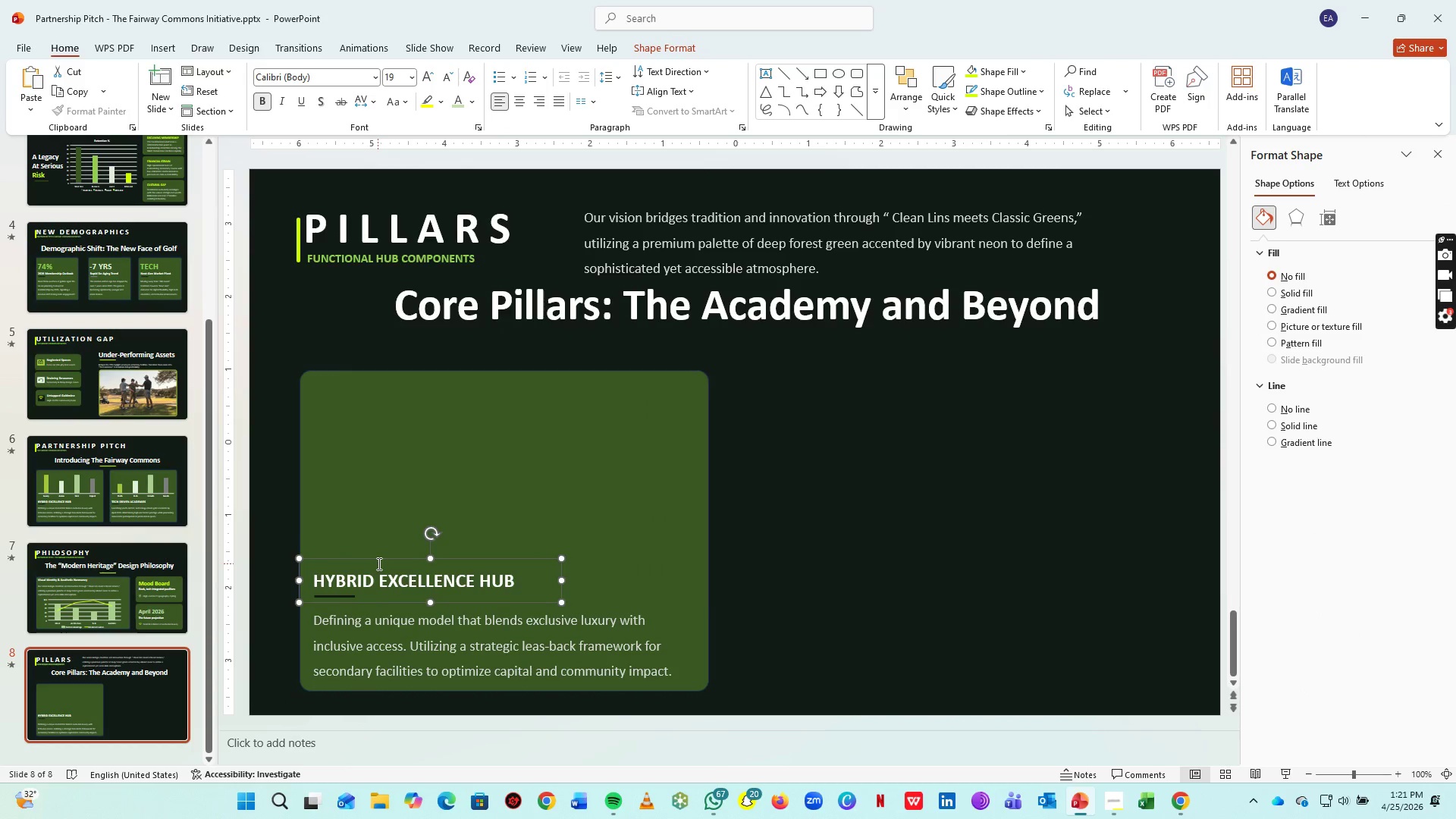 
key(ArrowDown)
 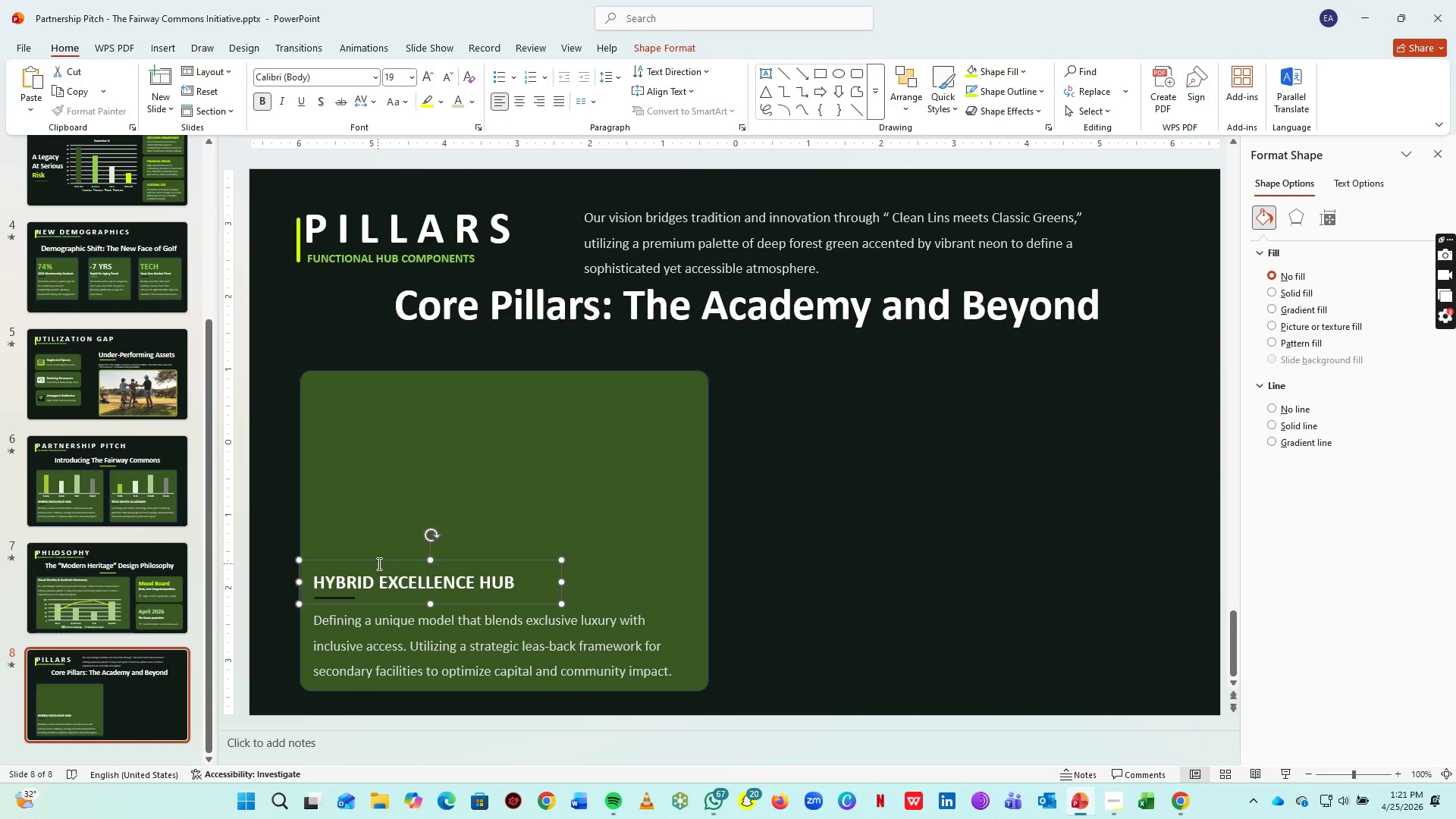 
key(ArrowDown)
 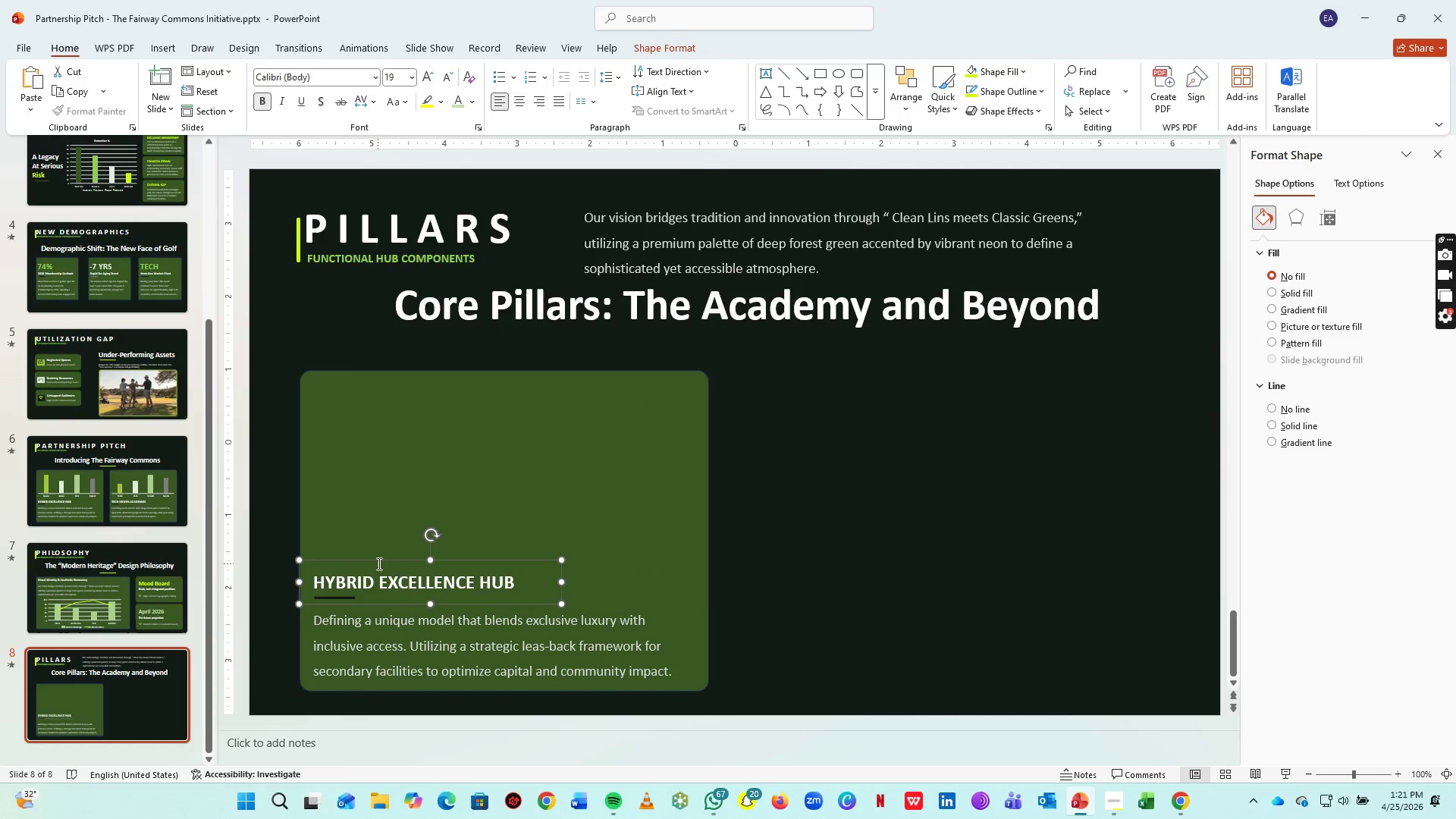 
key(ArrowDown)
 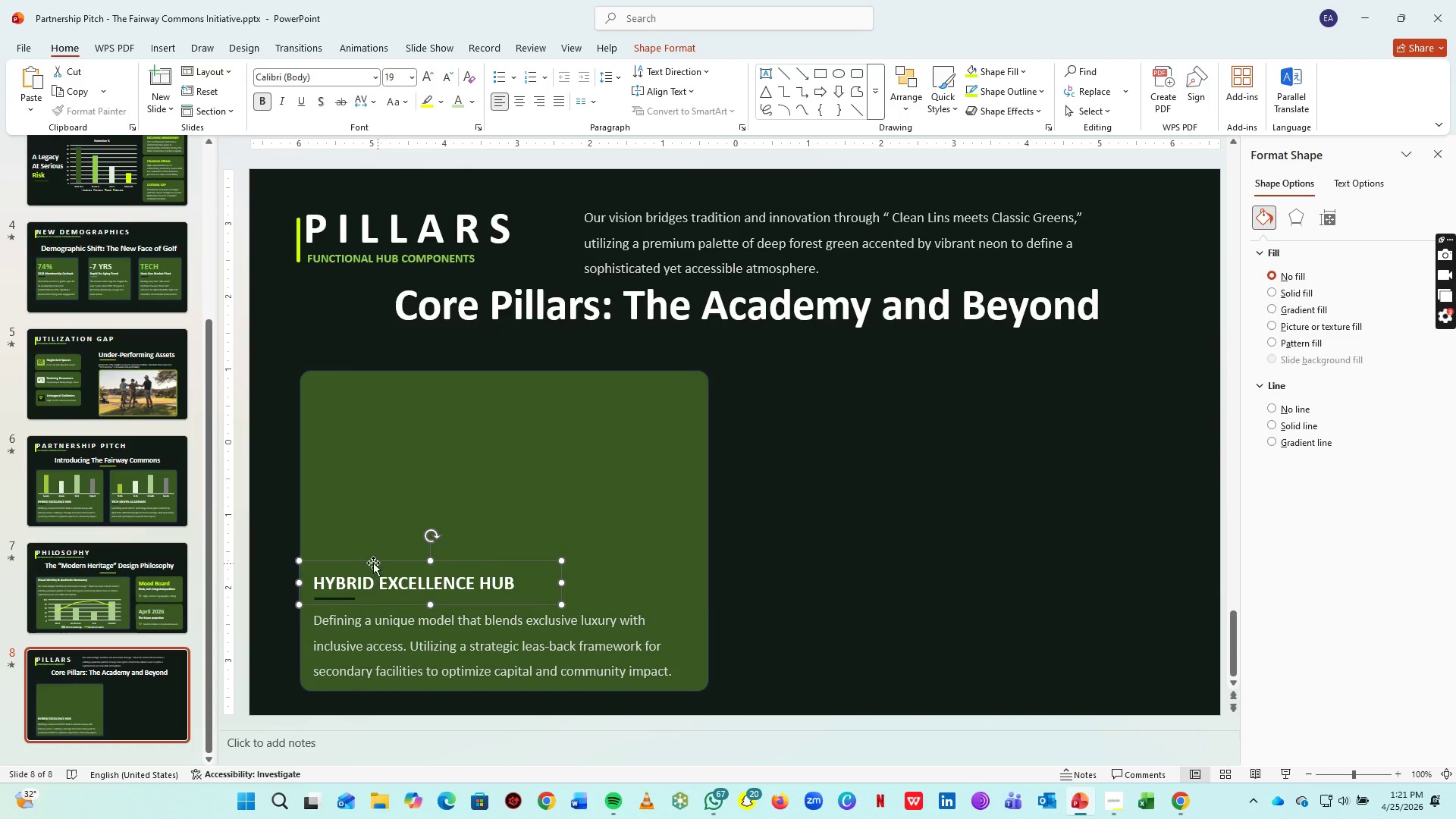 
key(ArrowDown)
 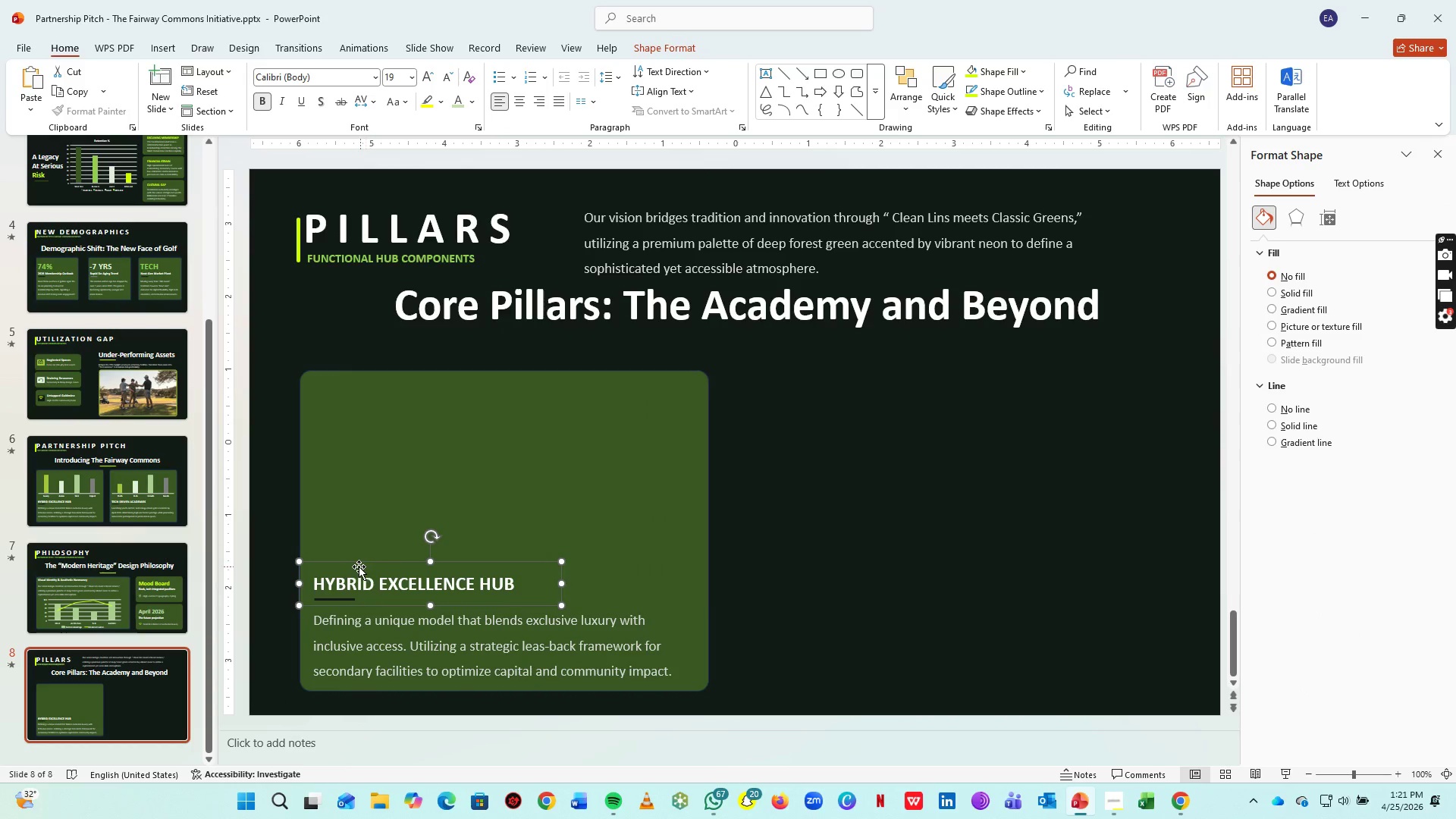 
key(ArrowDown)
 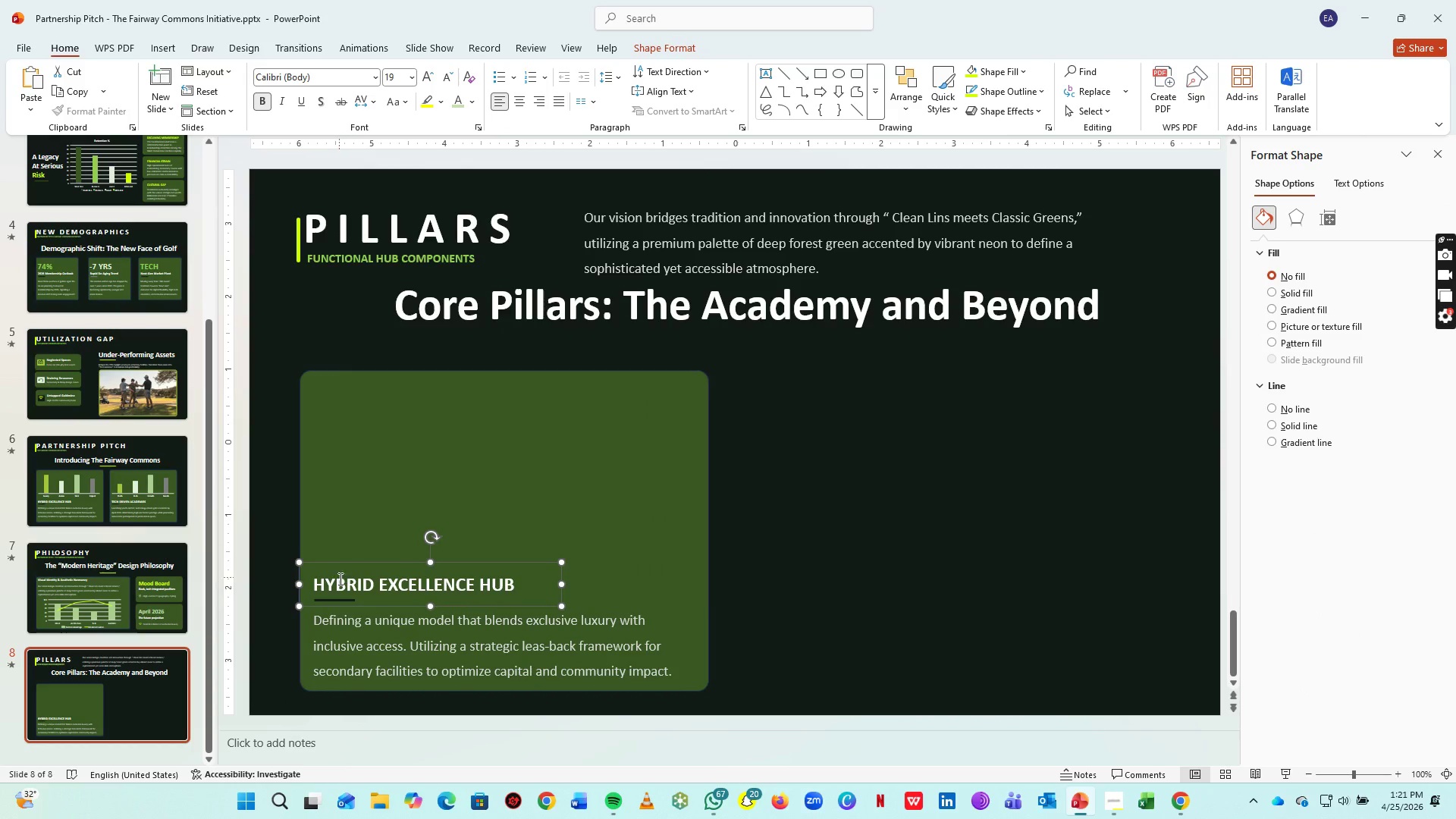 
key(ArrowDown)
 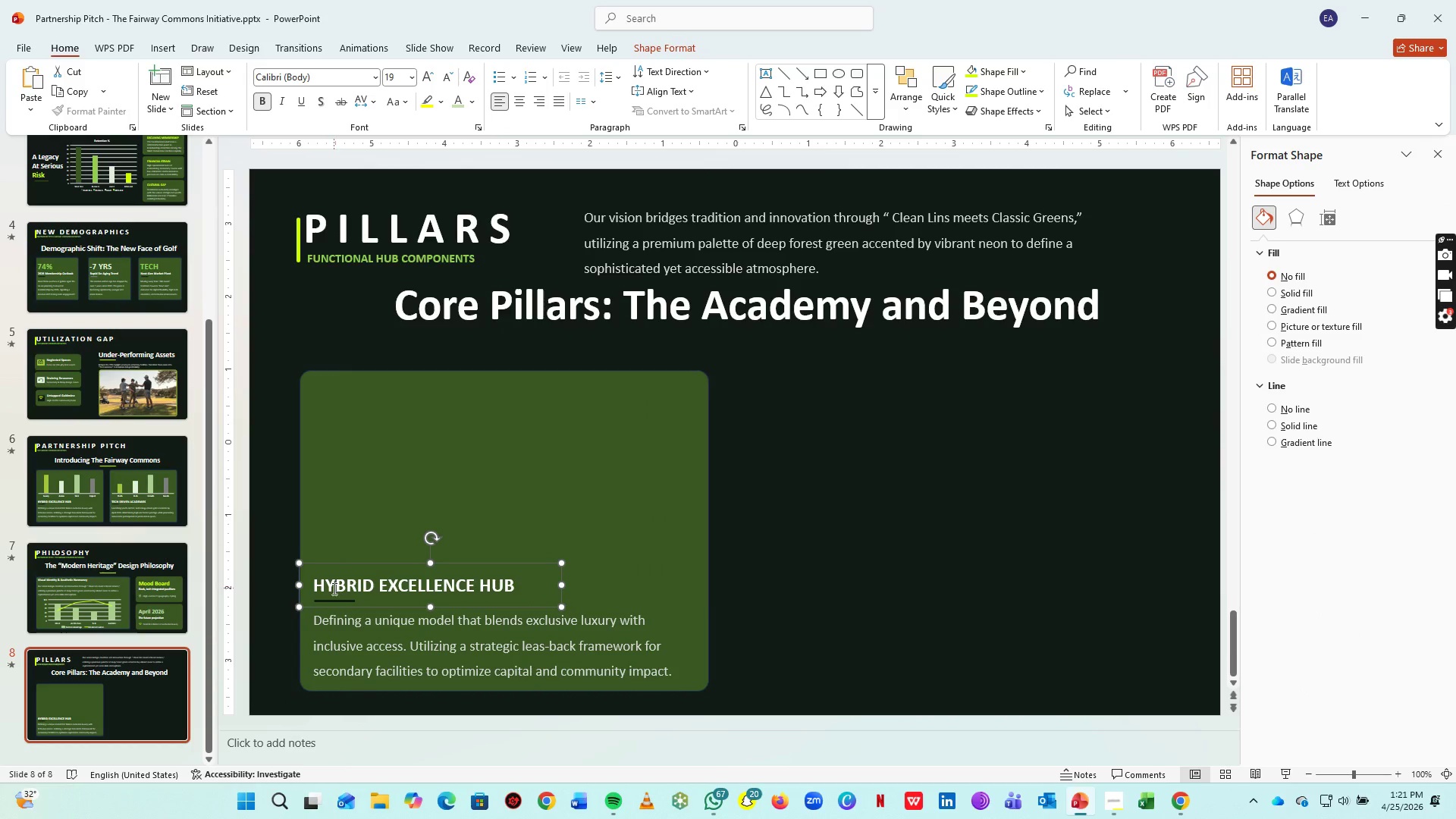 
key(ArrowDown)
 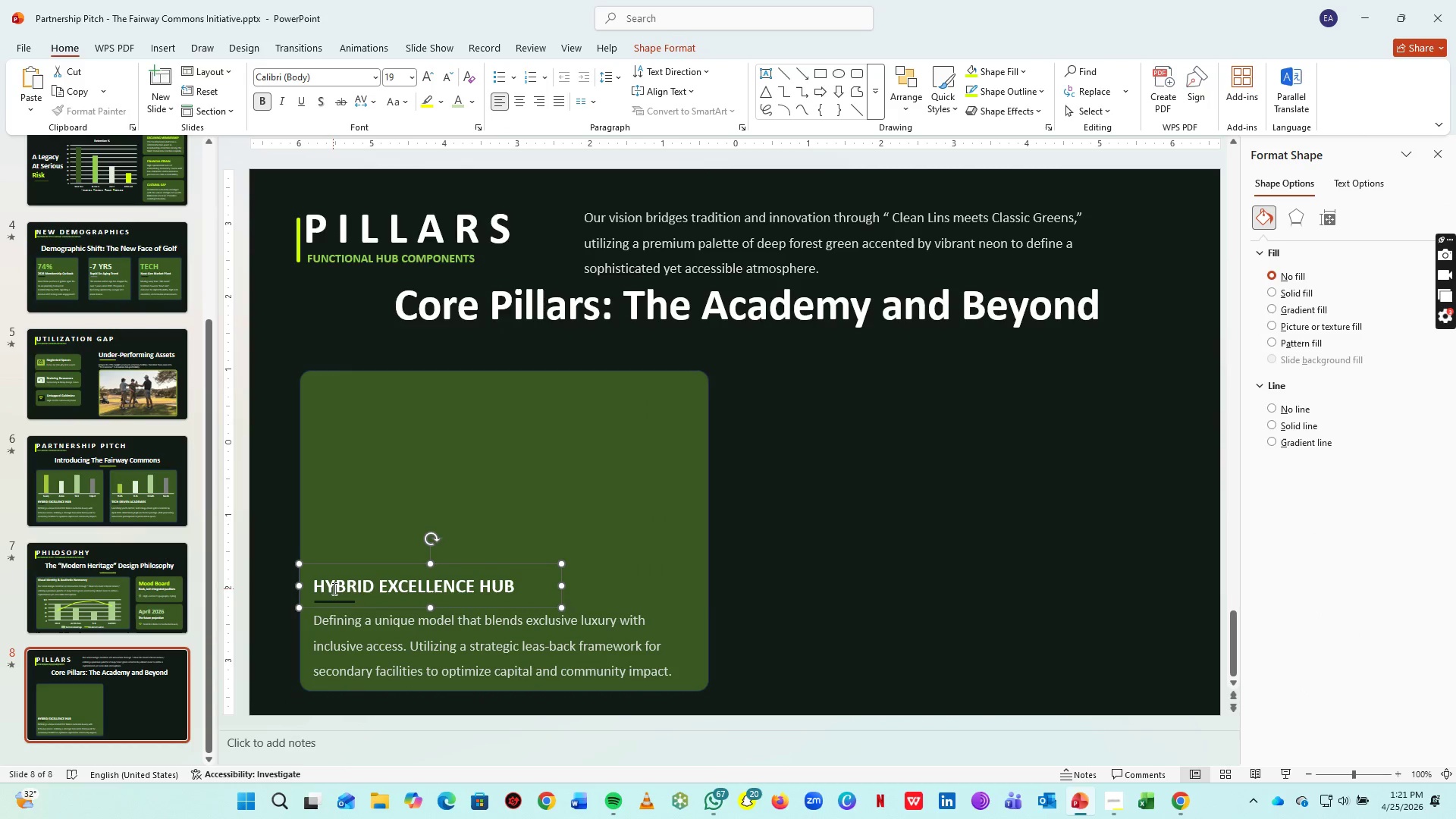 
key(ArrowDown)
 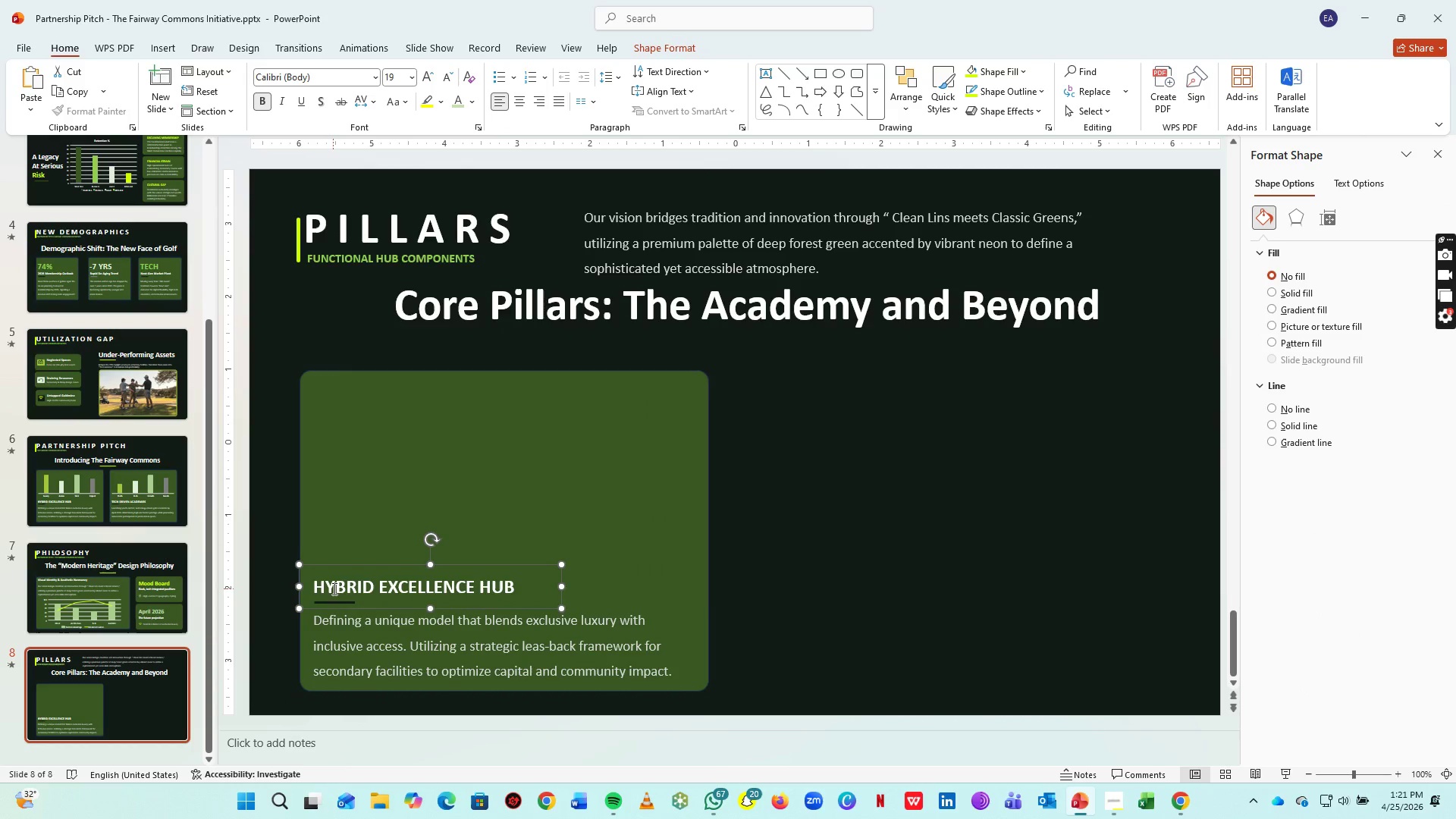 
key(ArrowDown)
 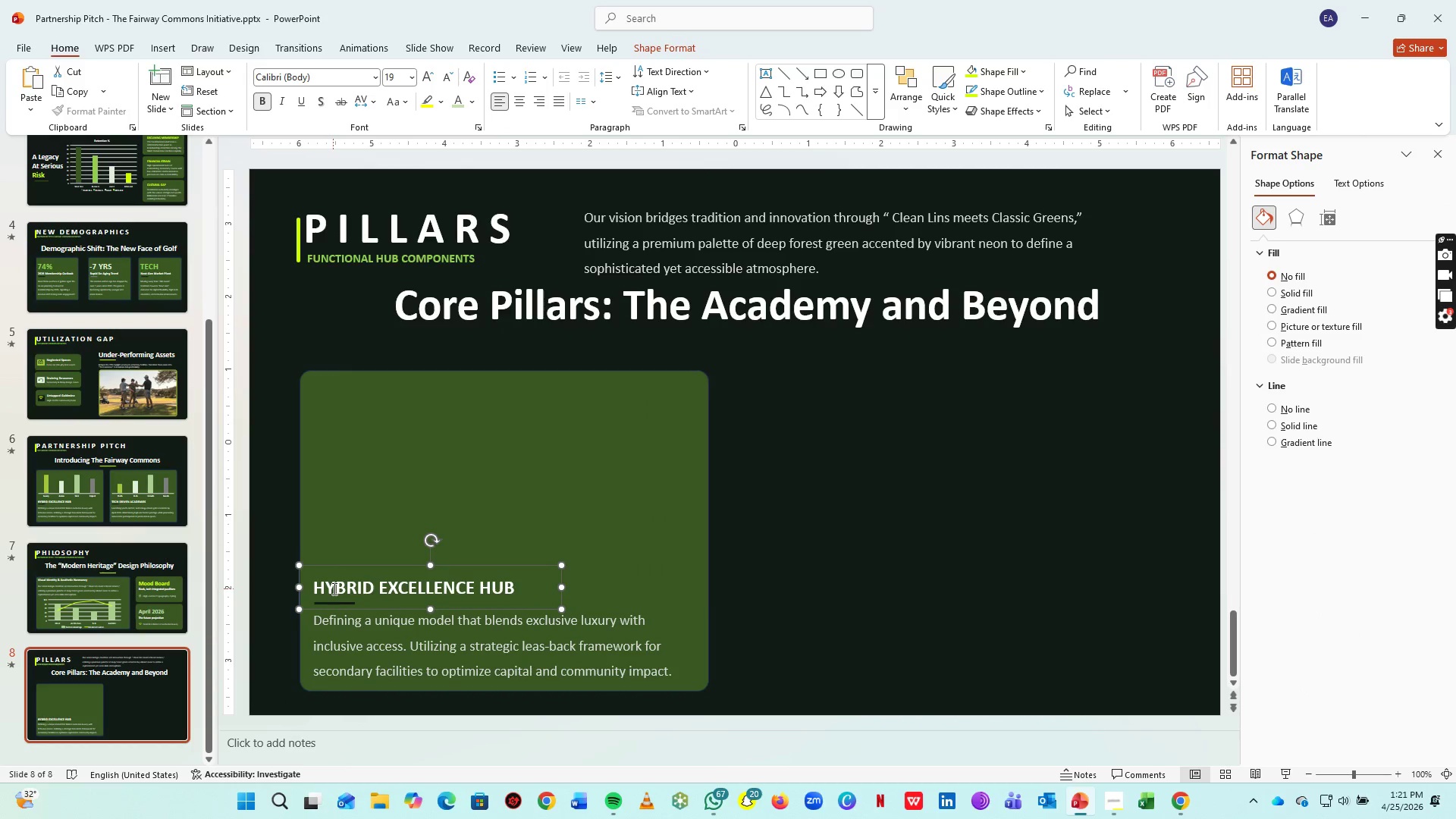 
hold_key(key=ArrowUp, duration=1.3)
 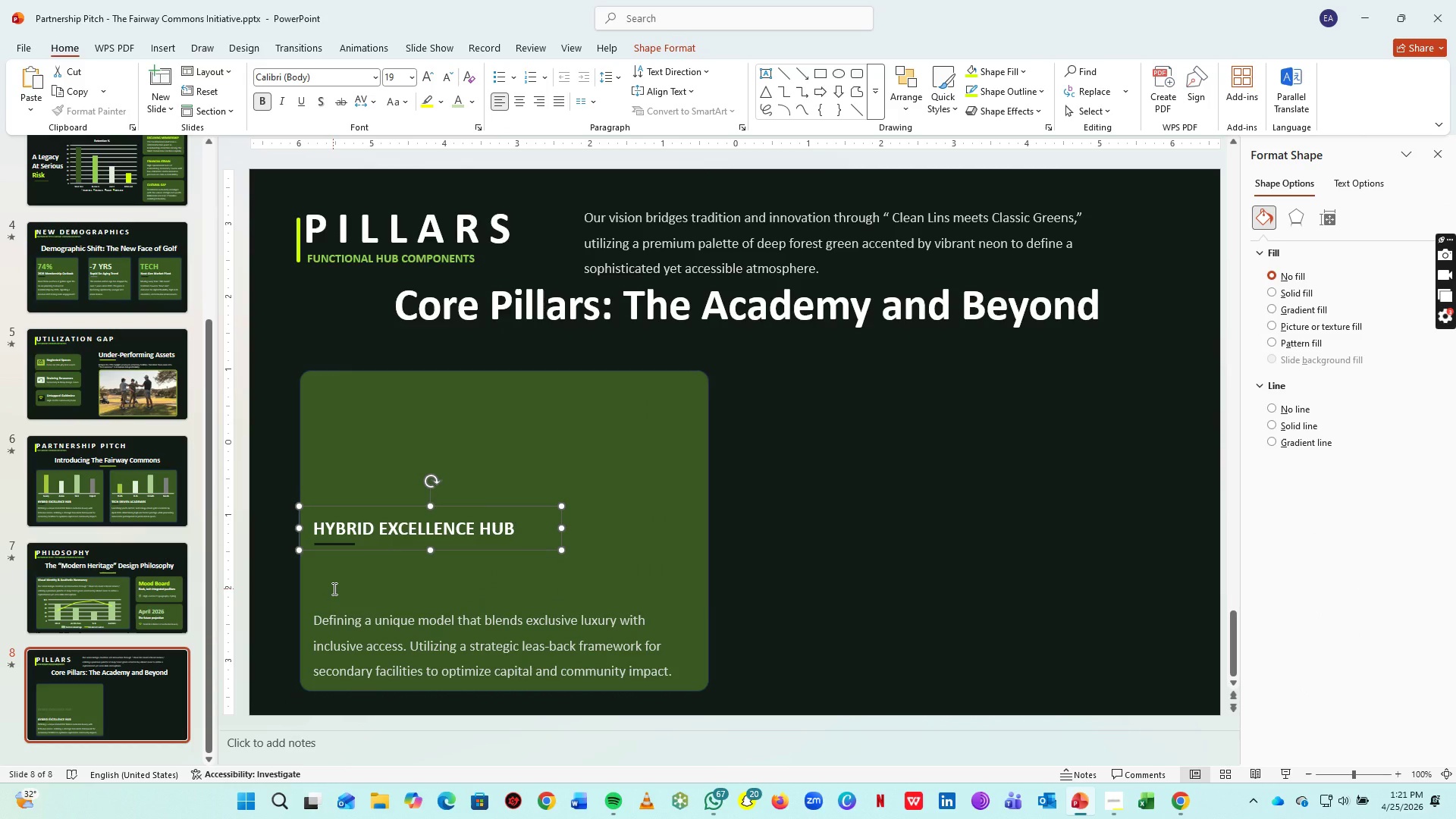 
key(ArrowUp)
 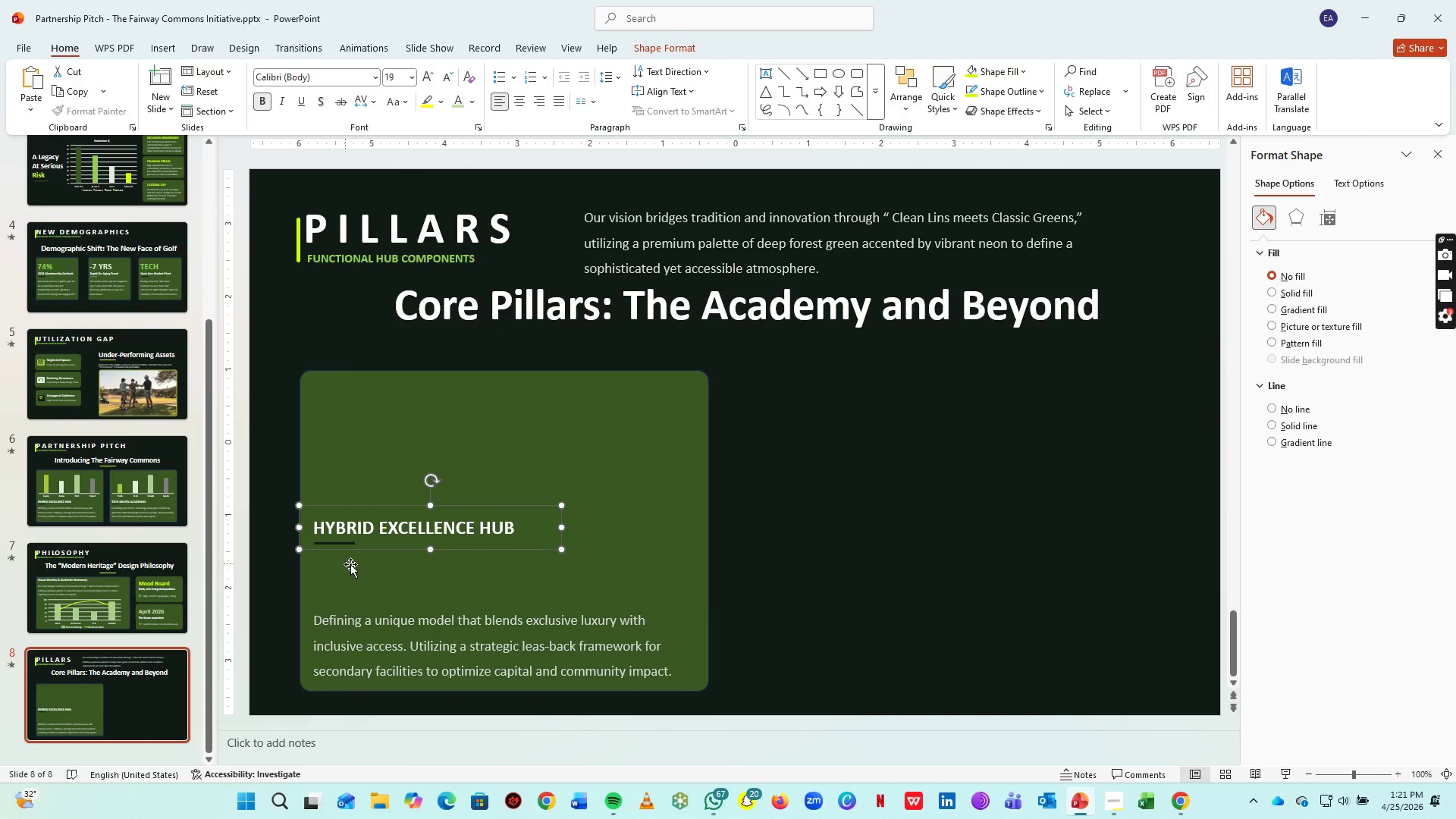 
key(ArrowUp)
 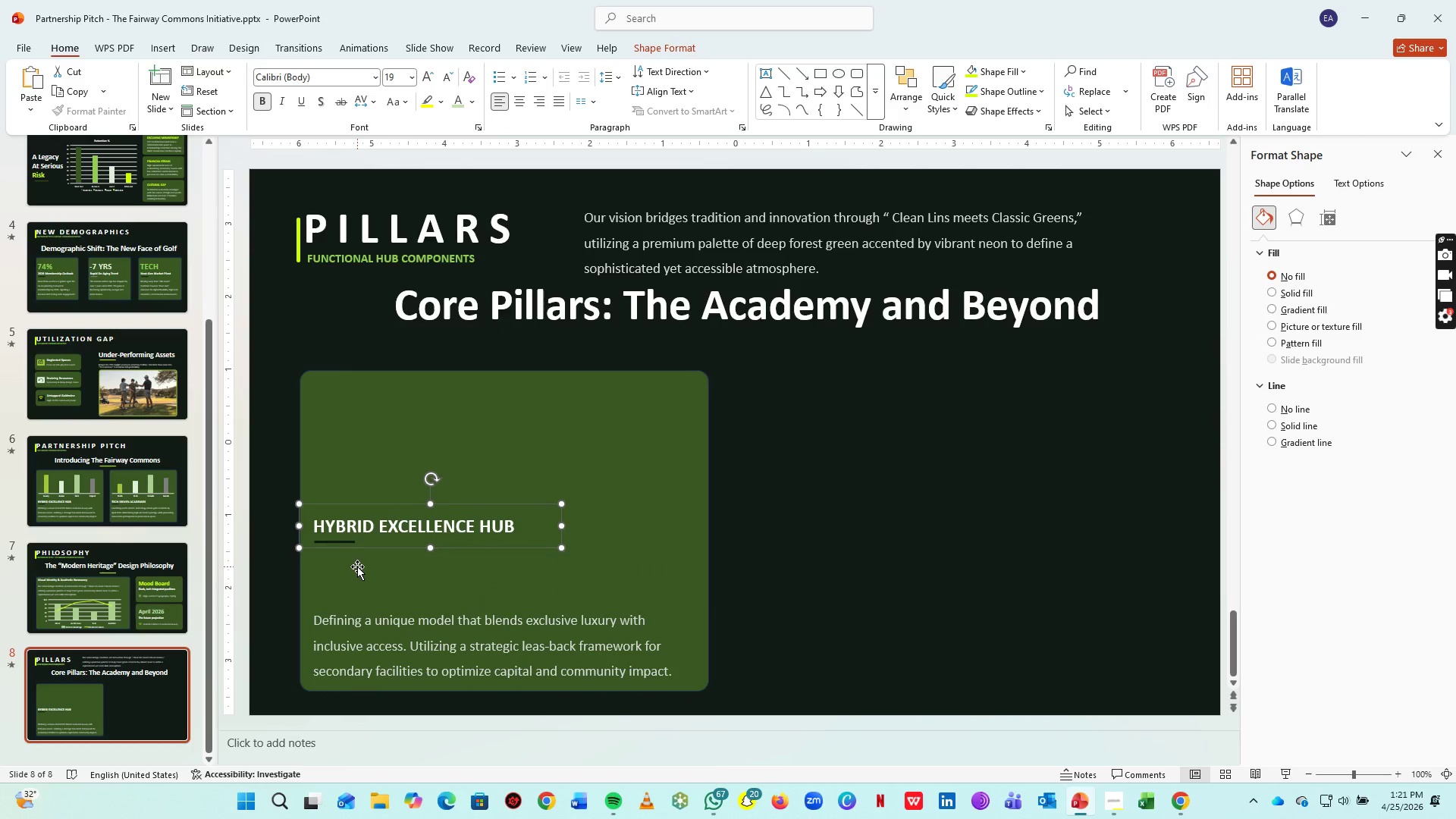 
key(ArrowUp)
 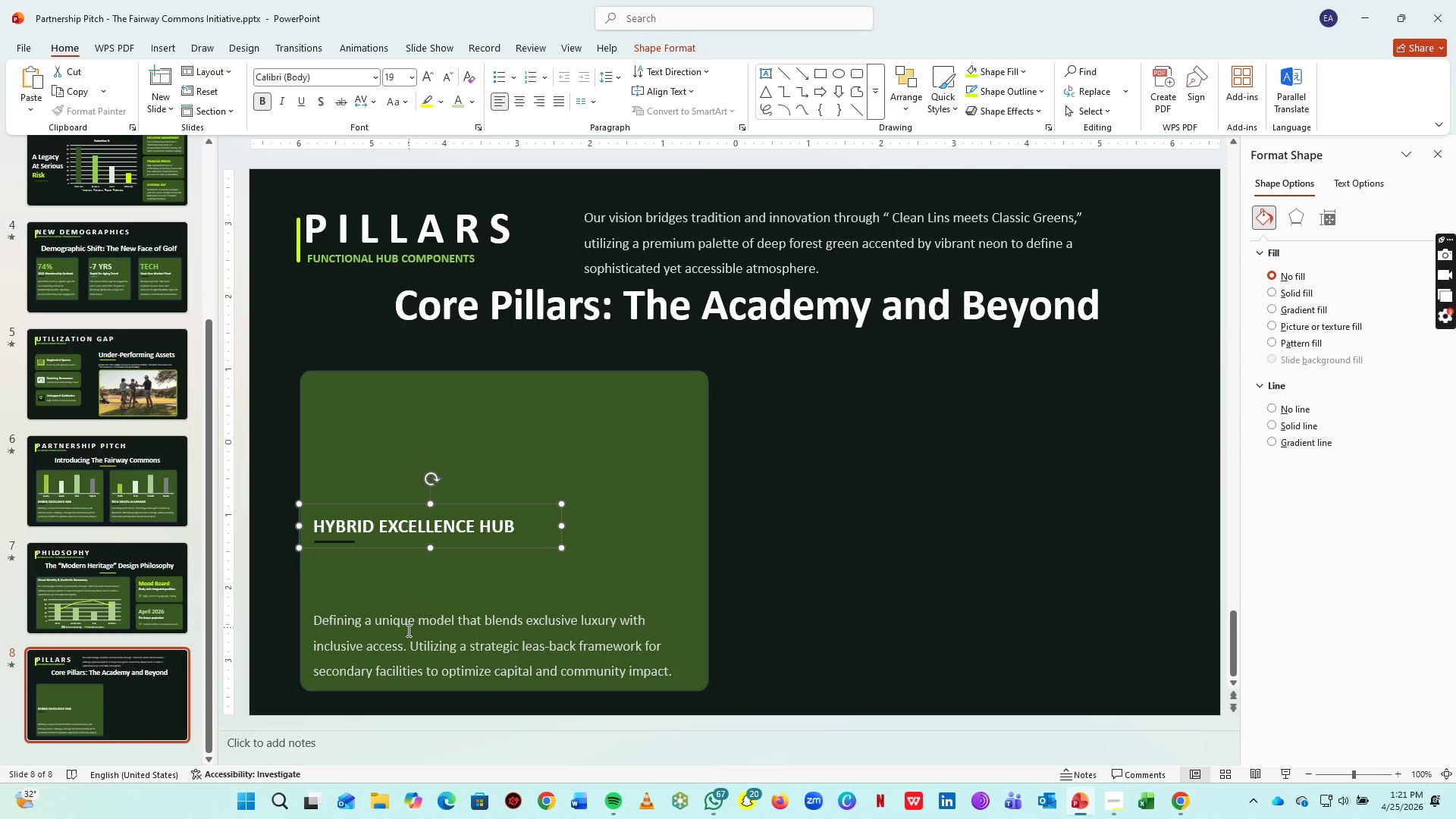 
left_click([407, 630])
 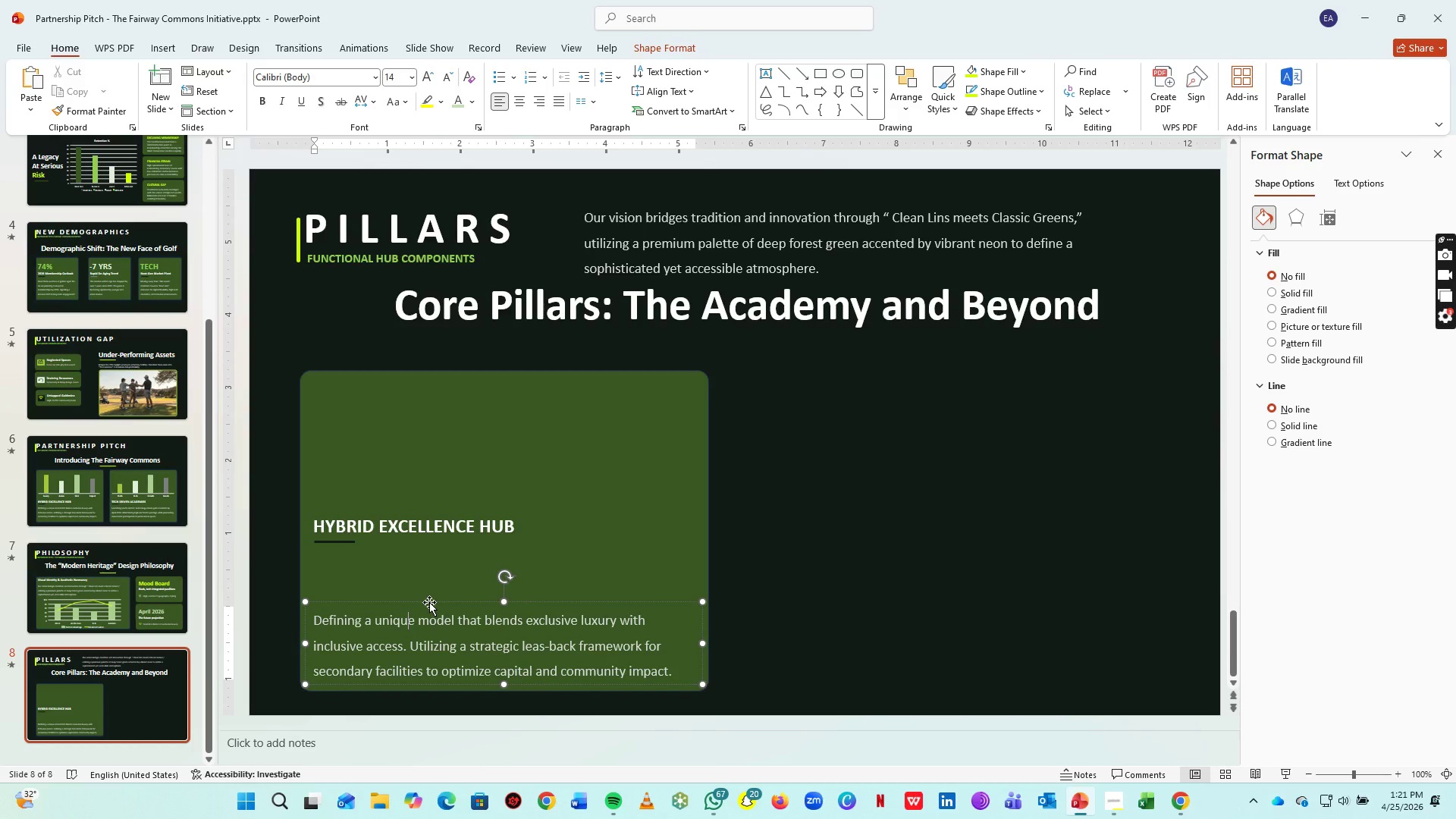 
left_click([429, 602])
 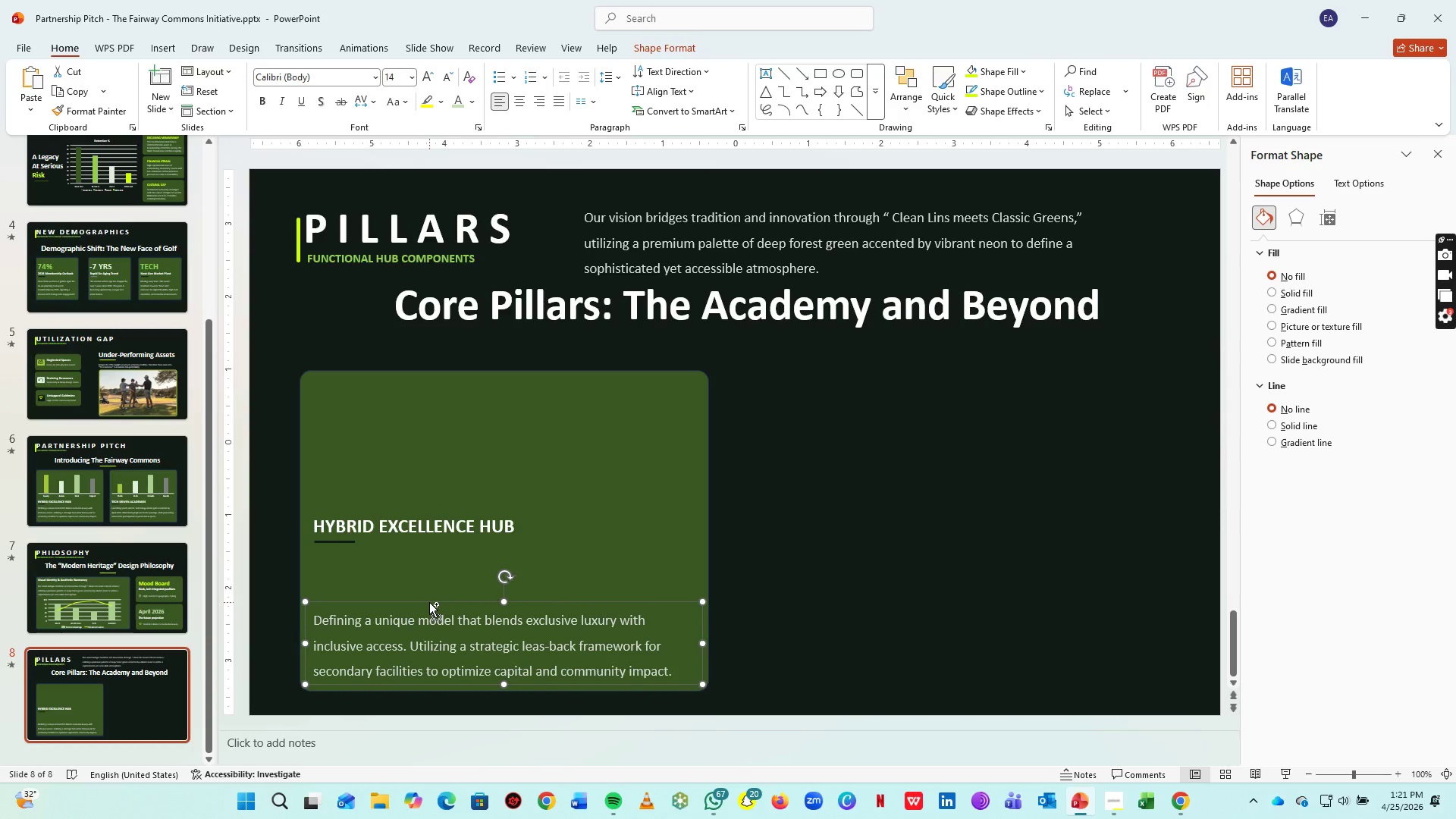 
key(Control+C)
 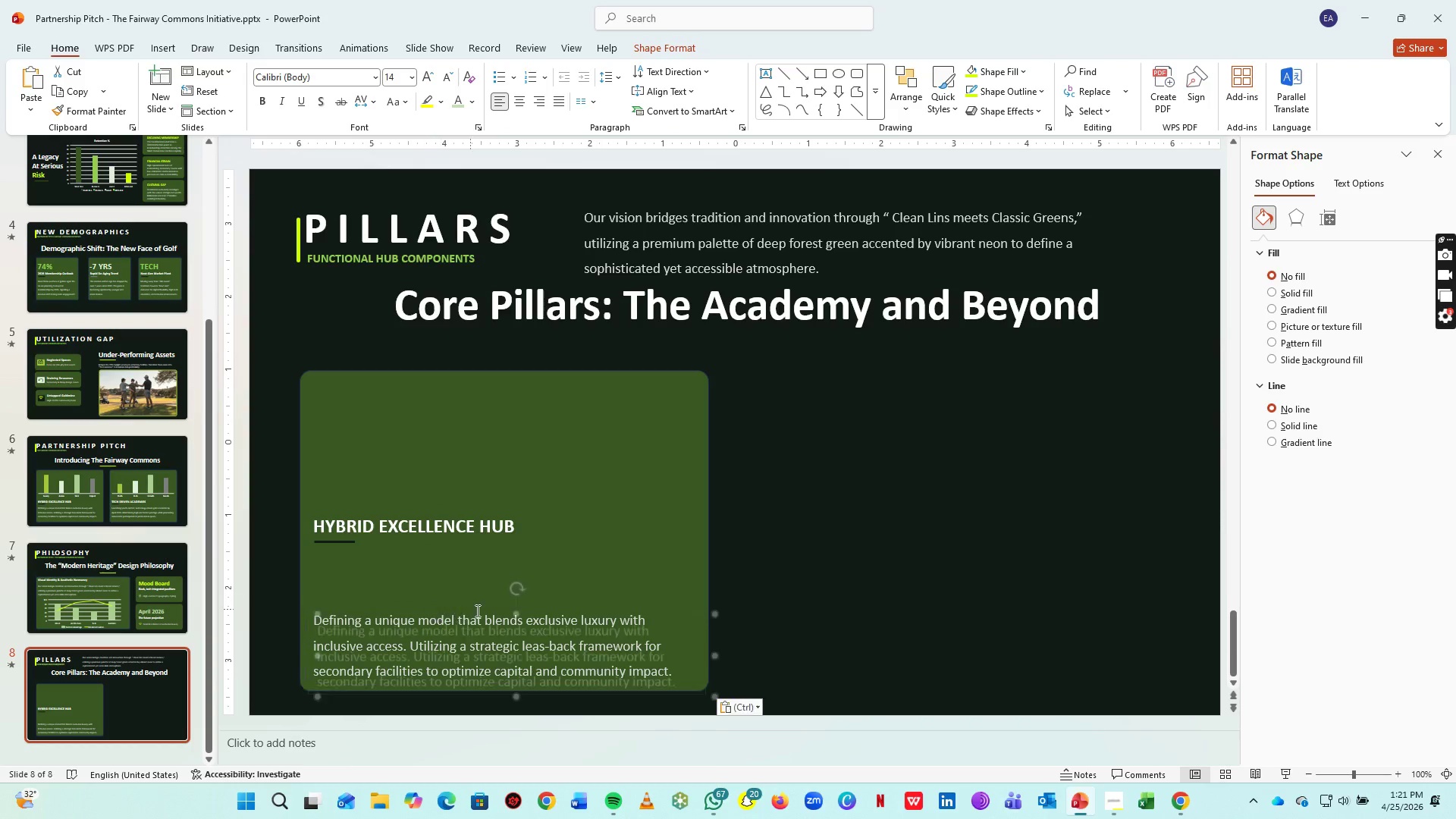 
key(Control+V)
 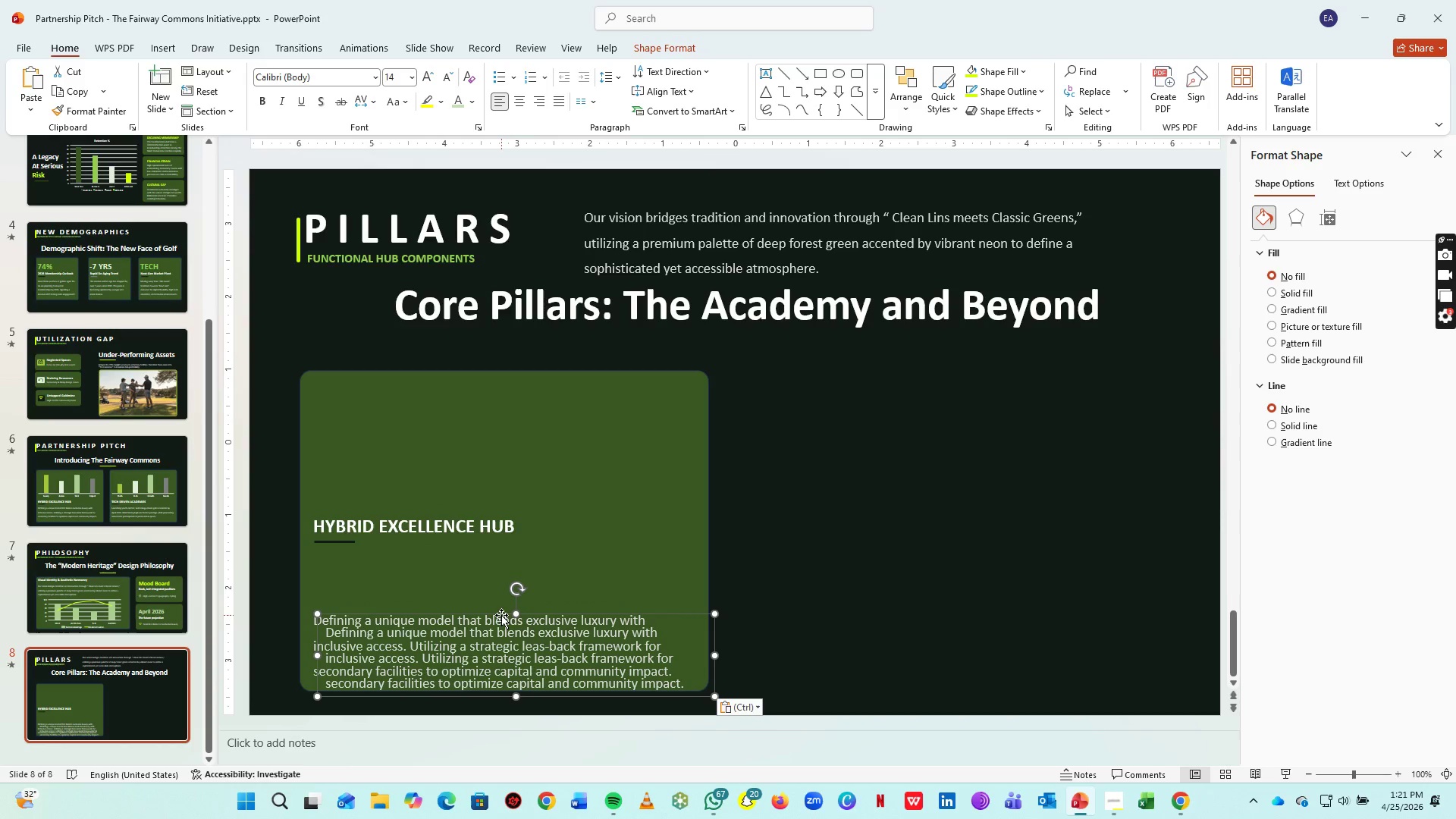 
left_click_drag(start_coordinate=[500, 614], to_coordinate=[488, 541])
 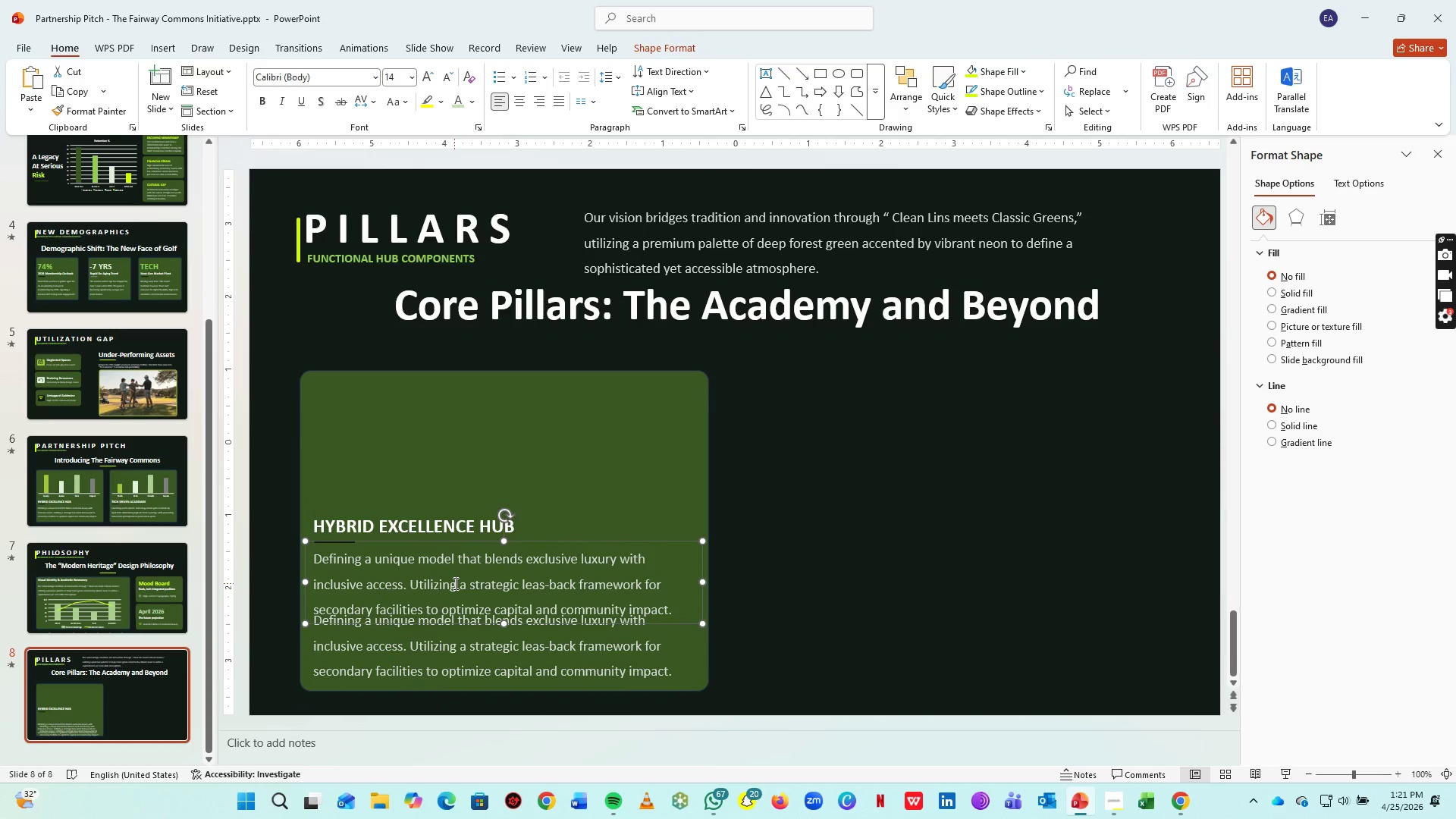 
left_click([454, 583])
 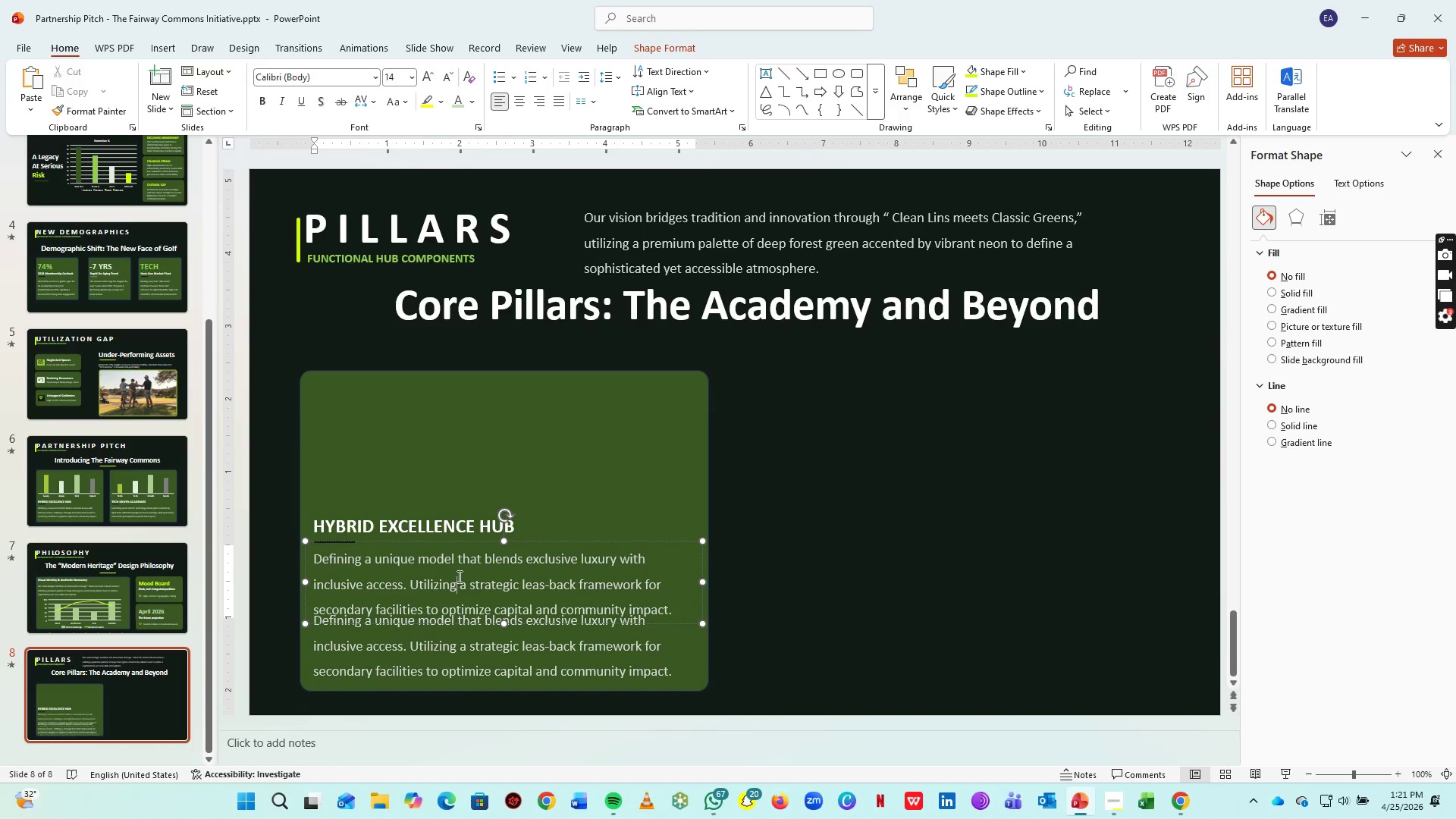 
key(Control+A)
 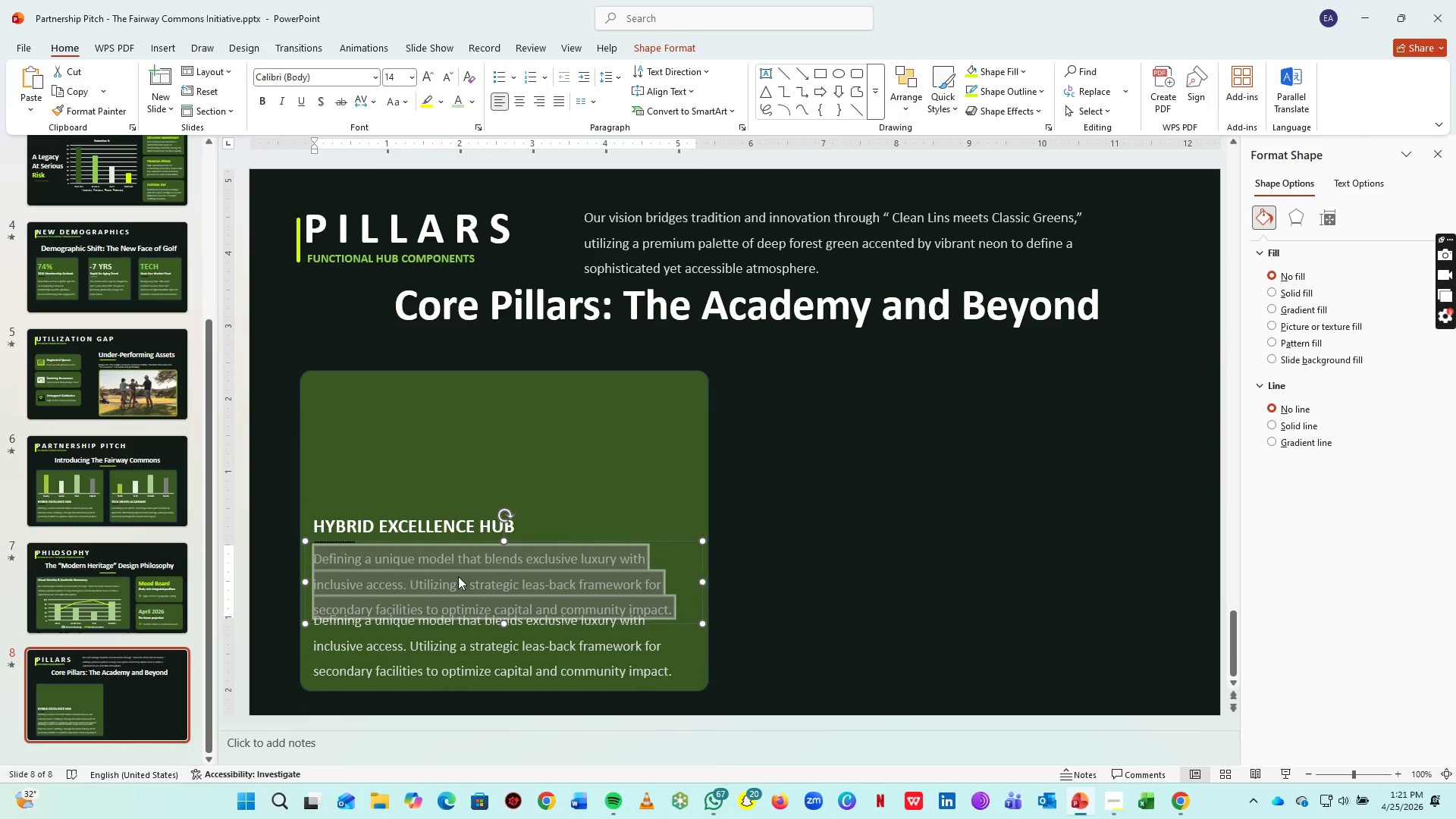 
key(CapsLock)
 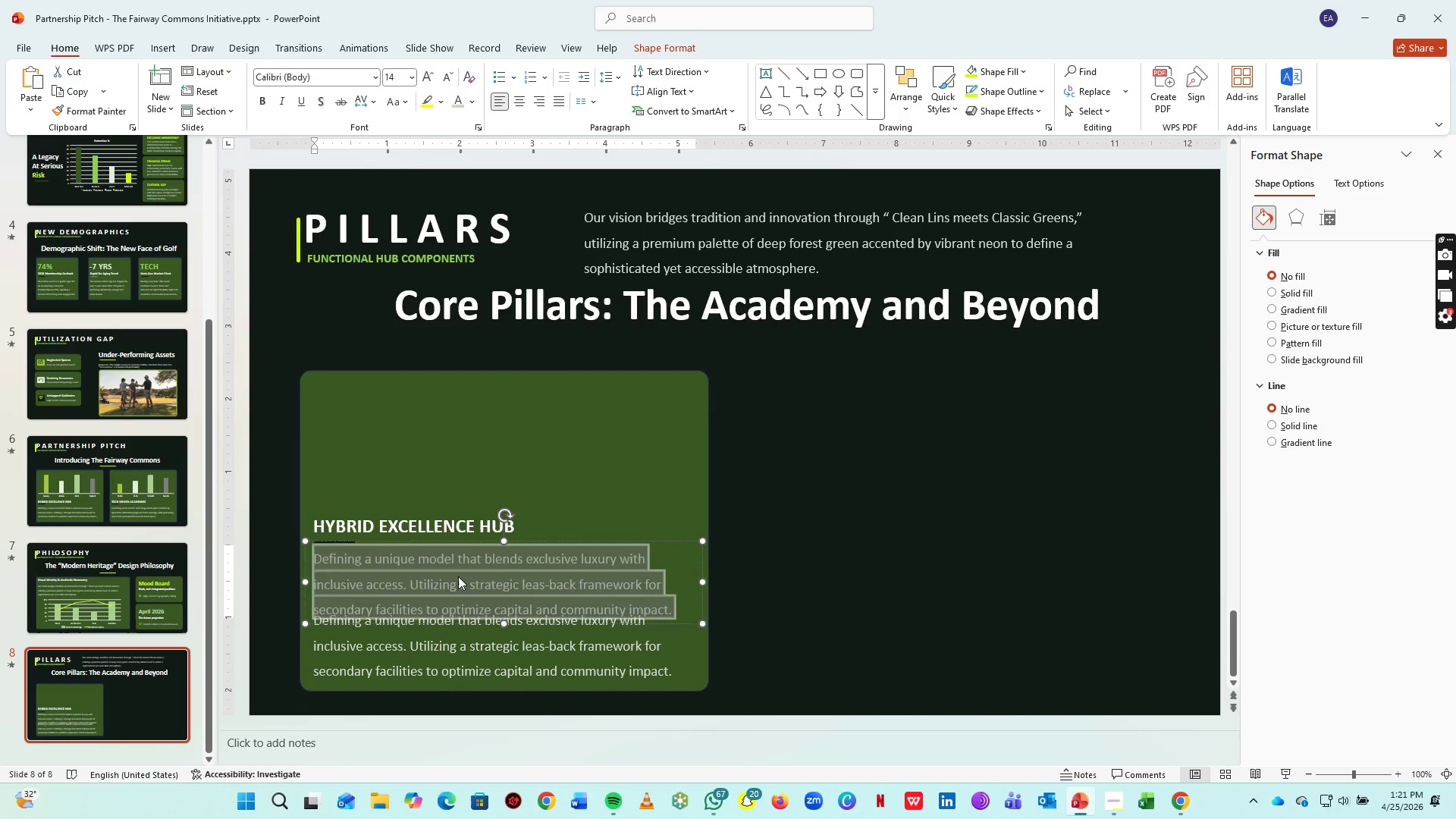 
key(A)
 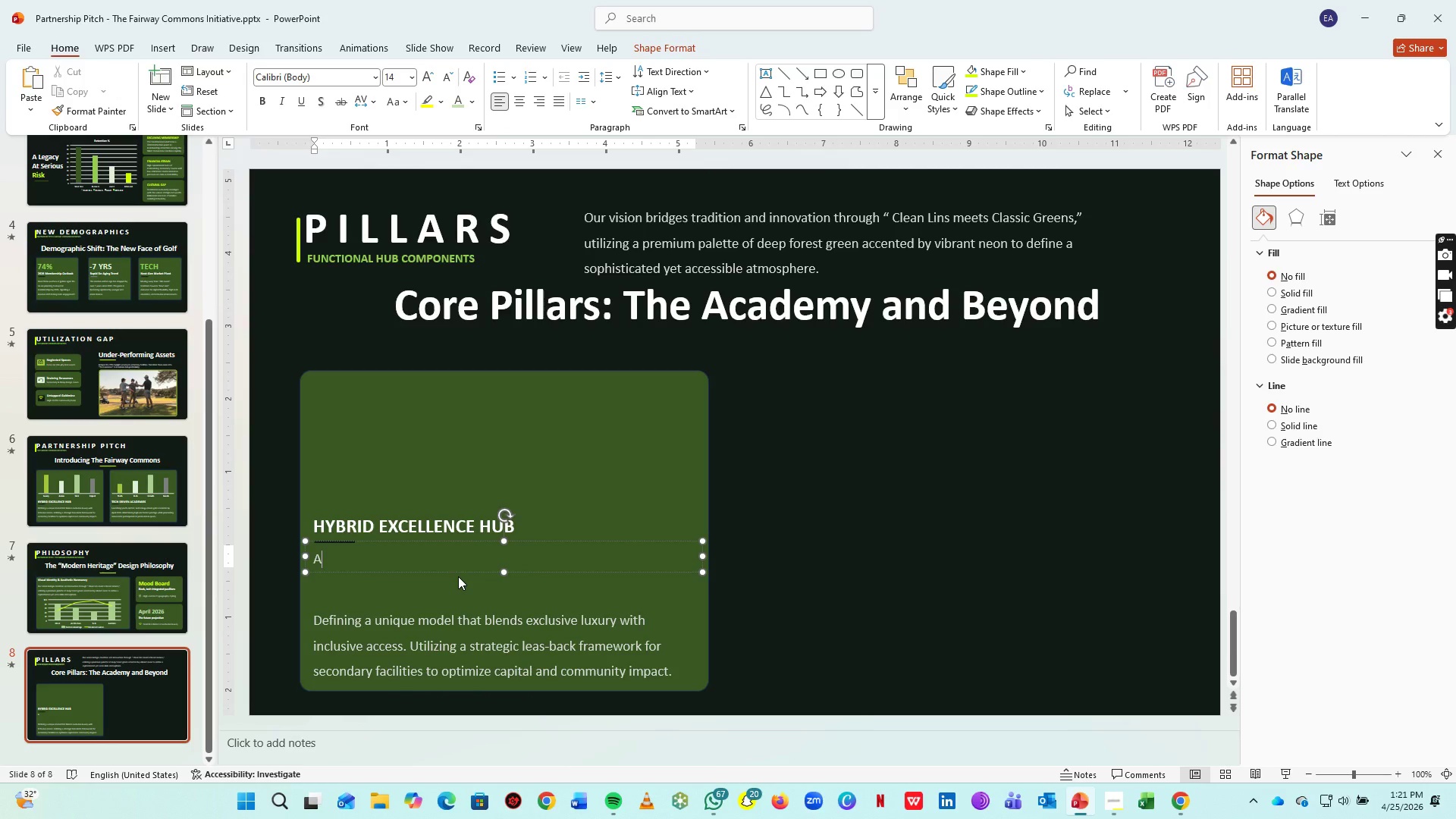 
wait(5.59)
 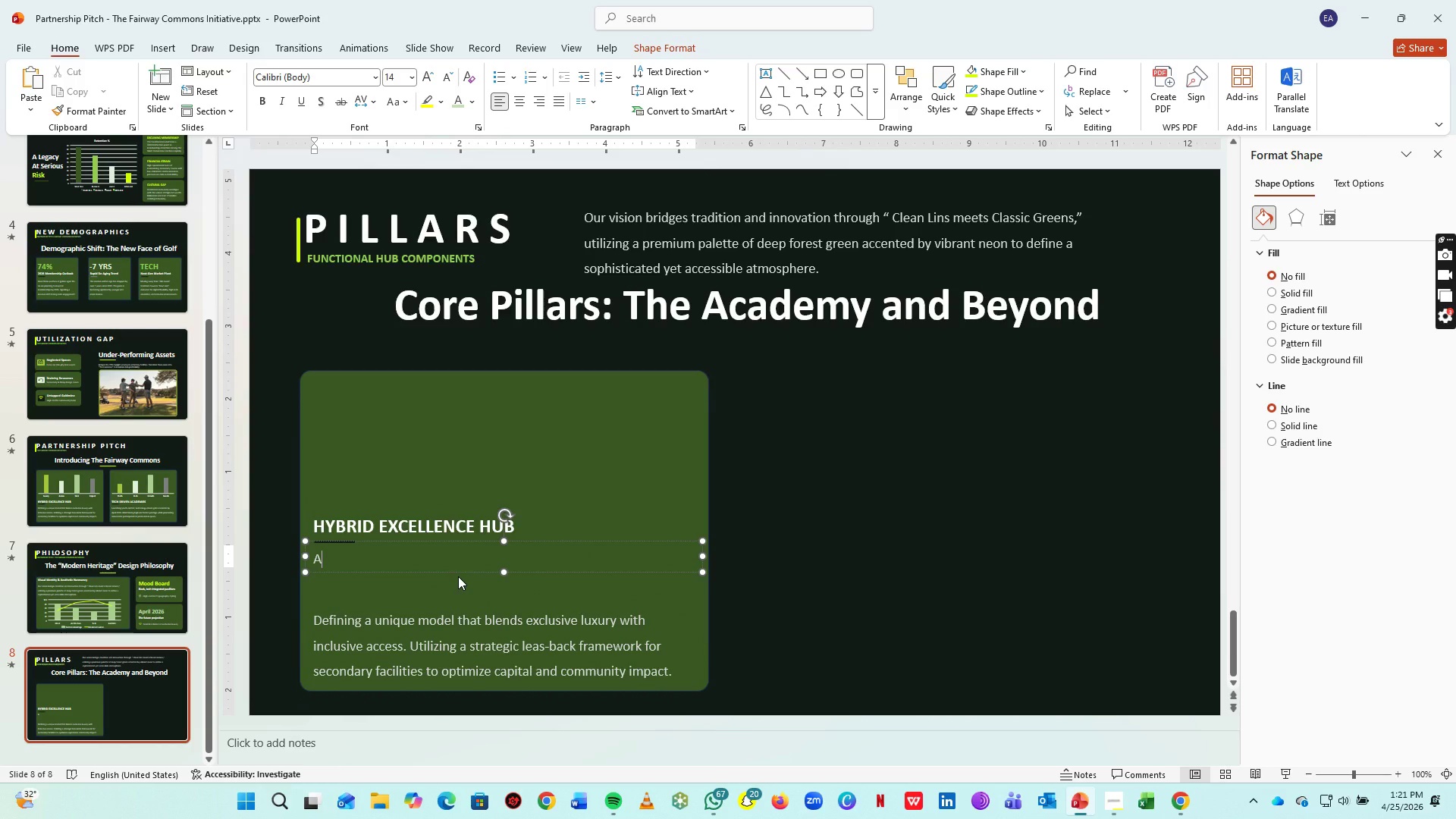 
key(Delete)
 